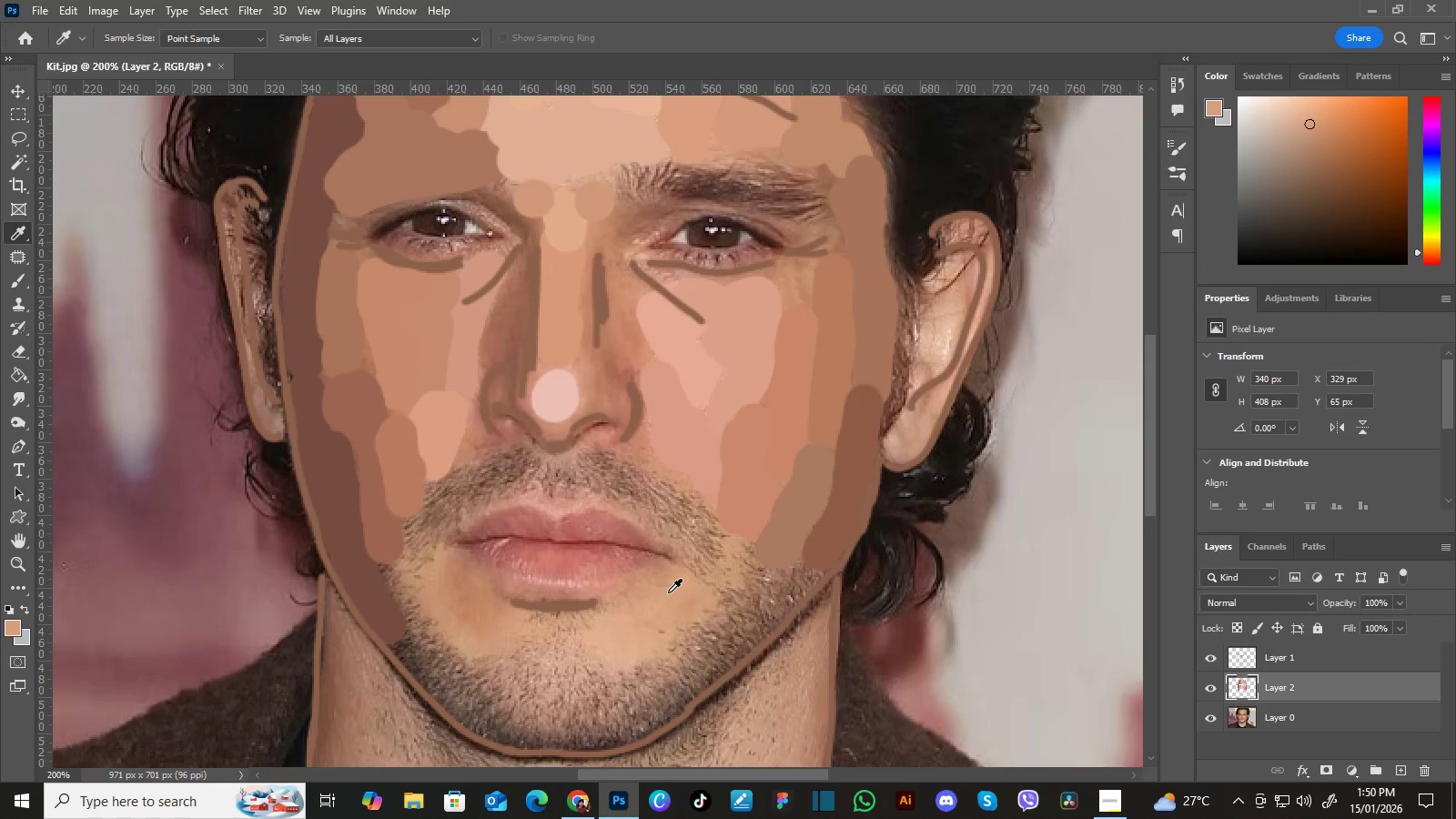 
left_click_drag(start_coordinate=[667, 602], to_coordinate=[668, 595])
 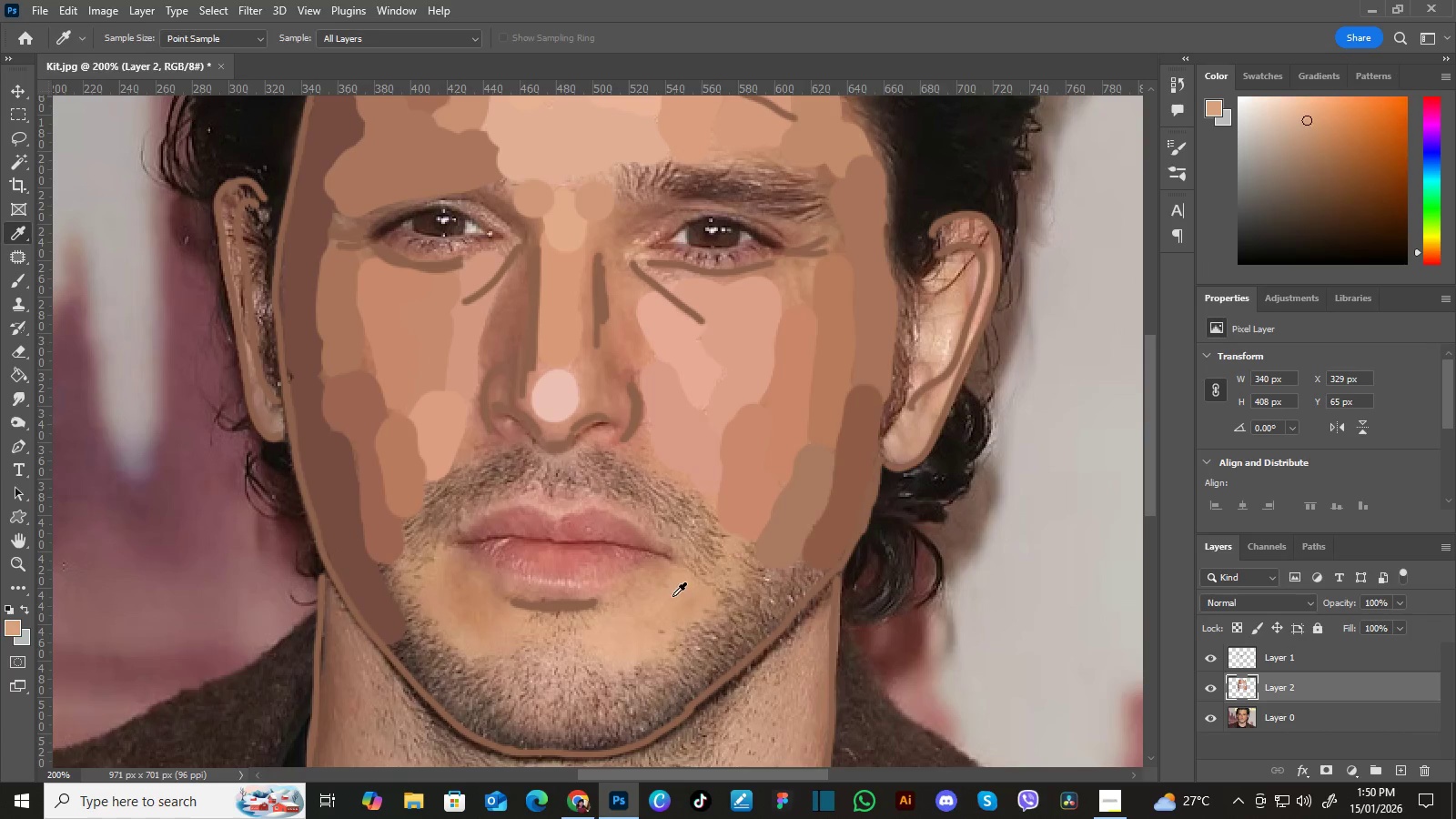 
triple_click([672, 596])
 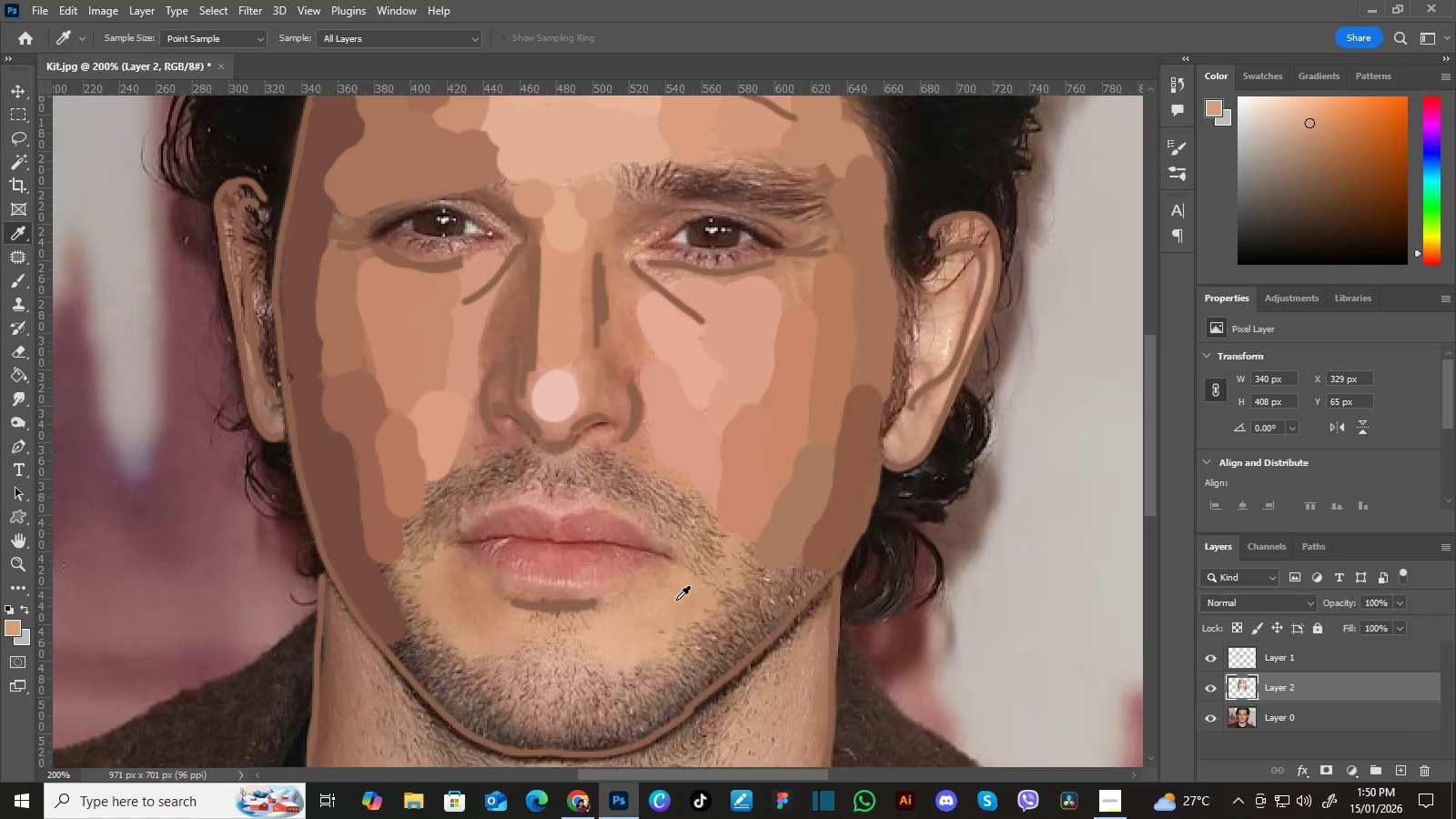 
left_click_drag(start_coordinate=[672, 596], to_coordinate=[674, 602])
 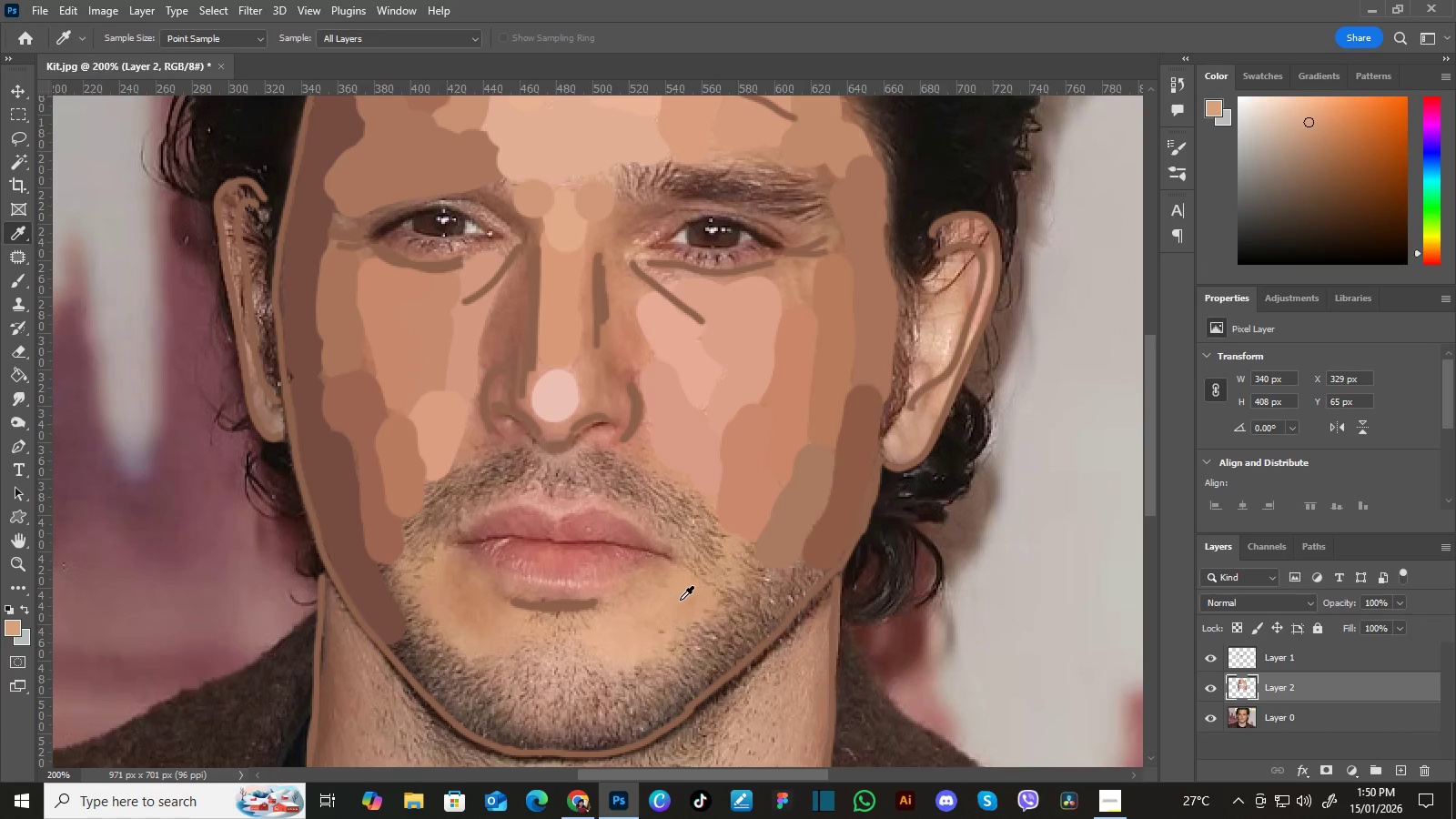 
triple_click([680, 600])
 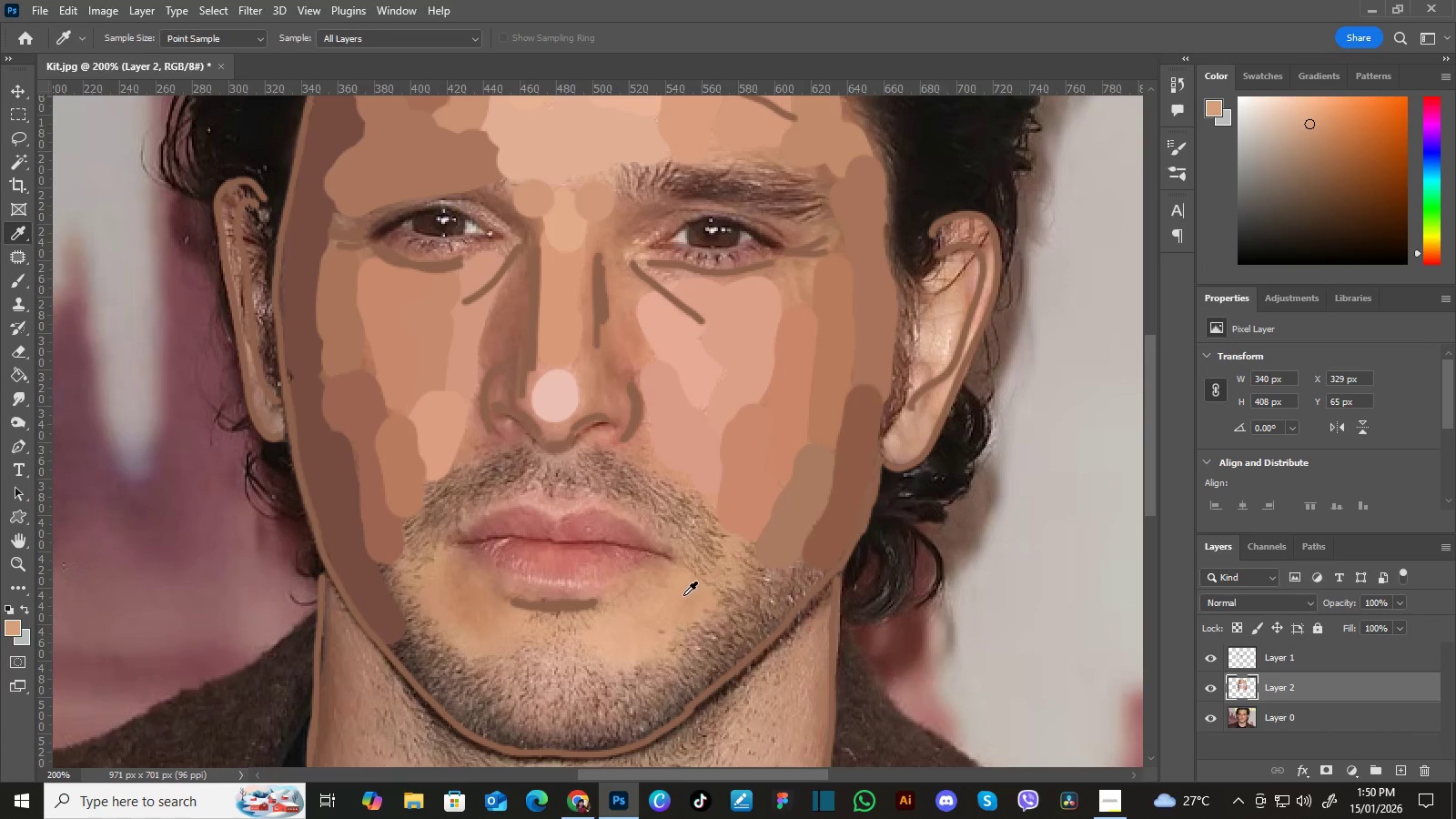 
left_click_drag(start_coordinate=[680, 600], to_coordinate=[685, 596])
 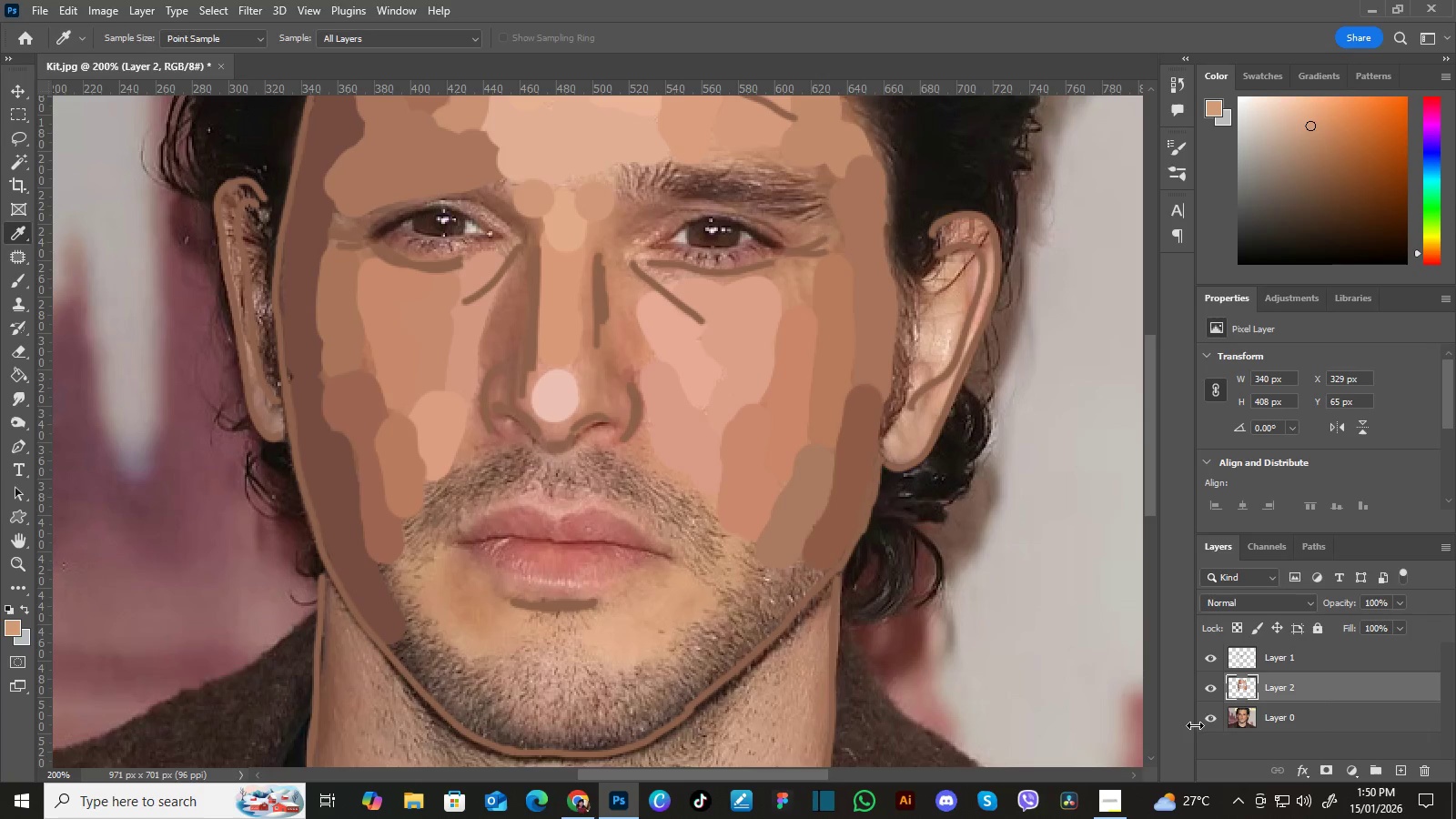 
left_click([1210, 707])
 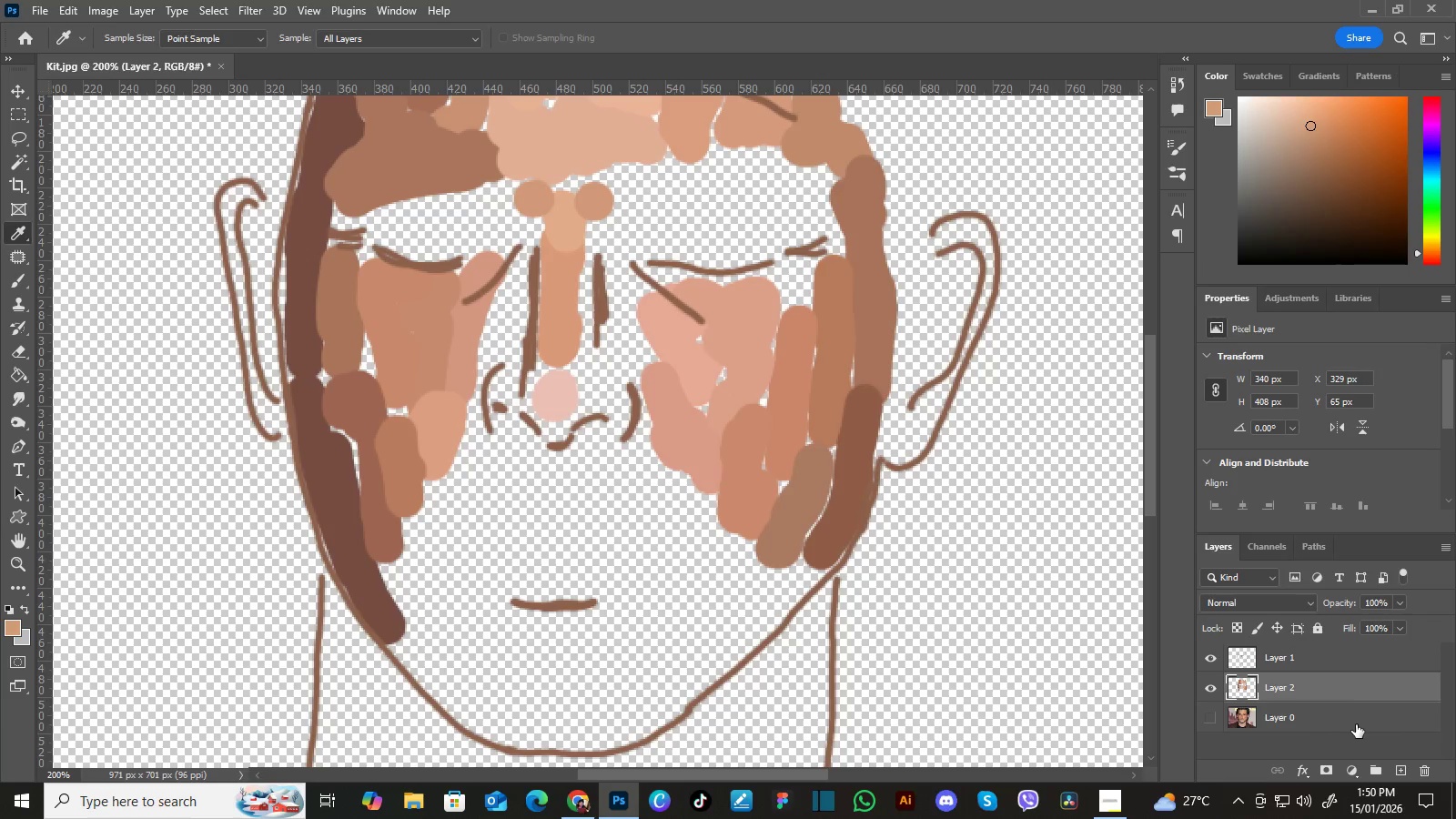 
left_click([1360, 722])
 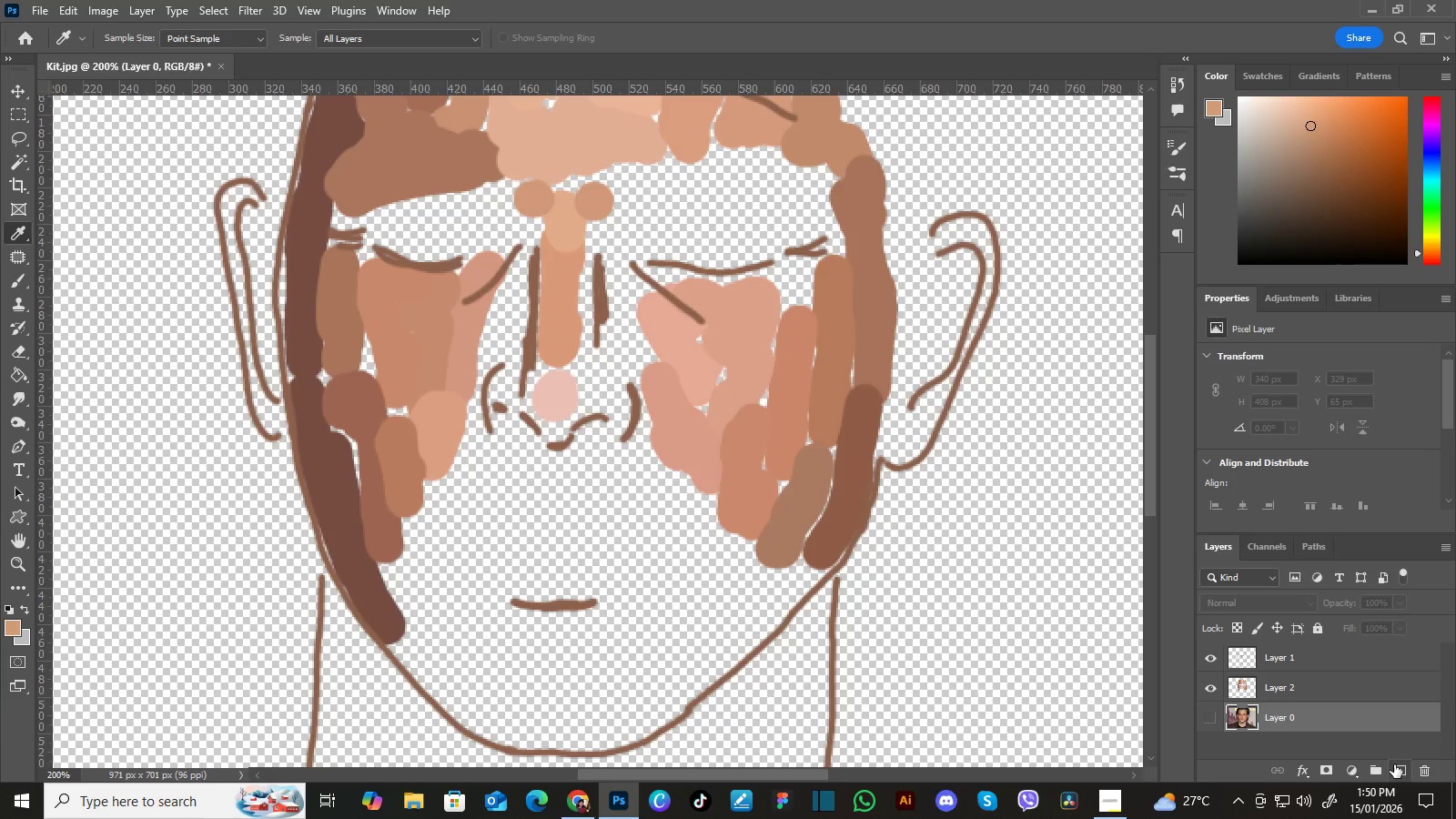 
left_click([1398, 762])
 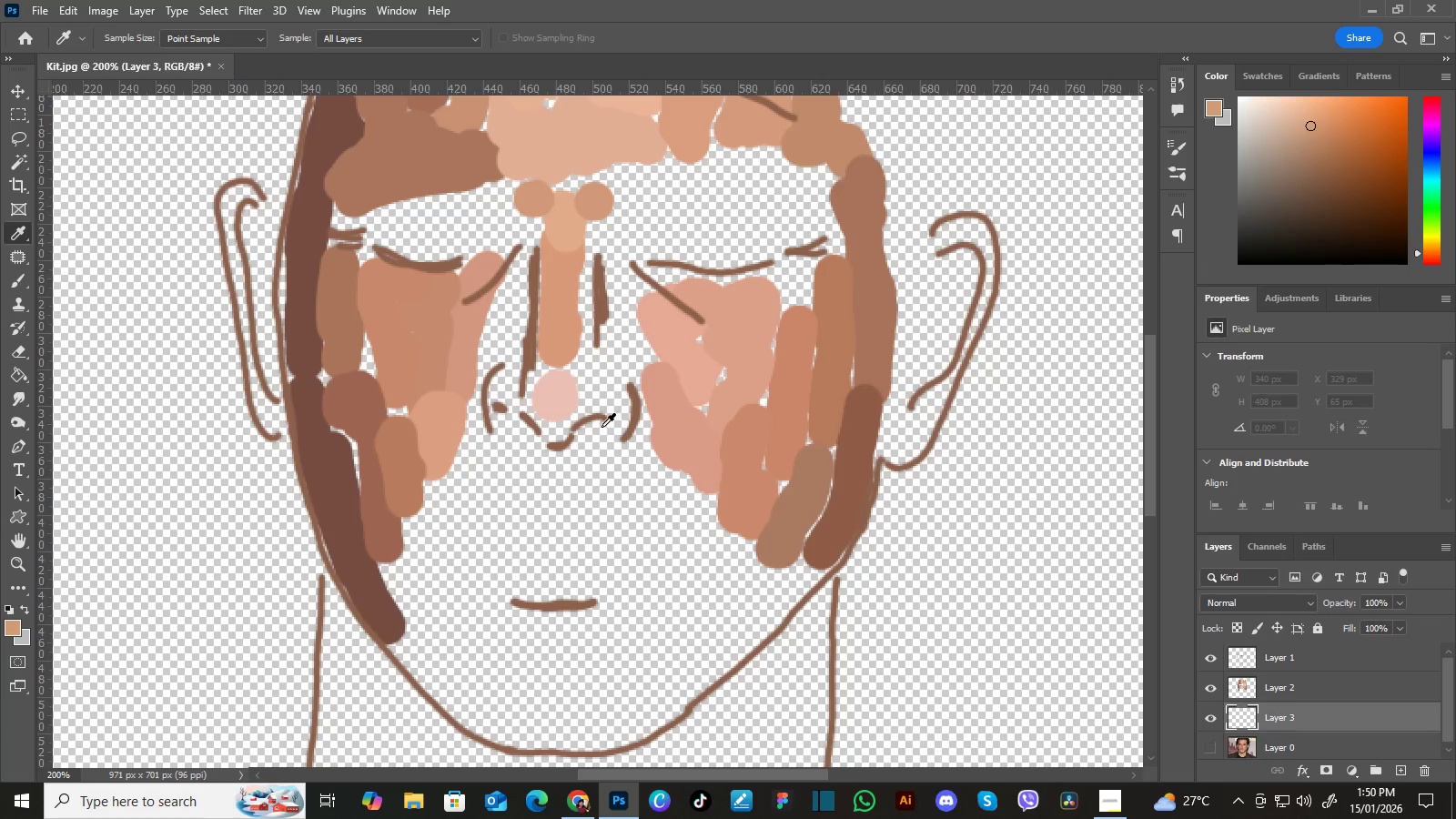 
key(B)
 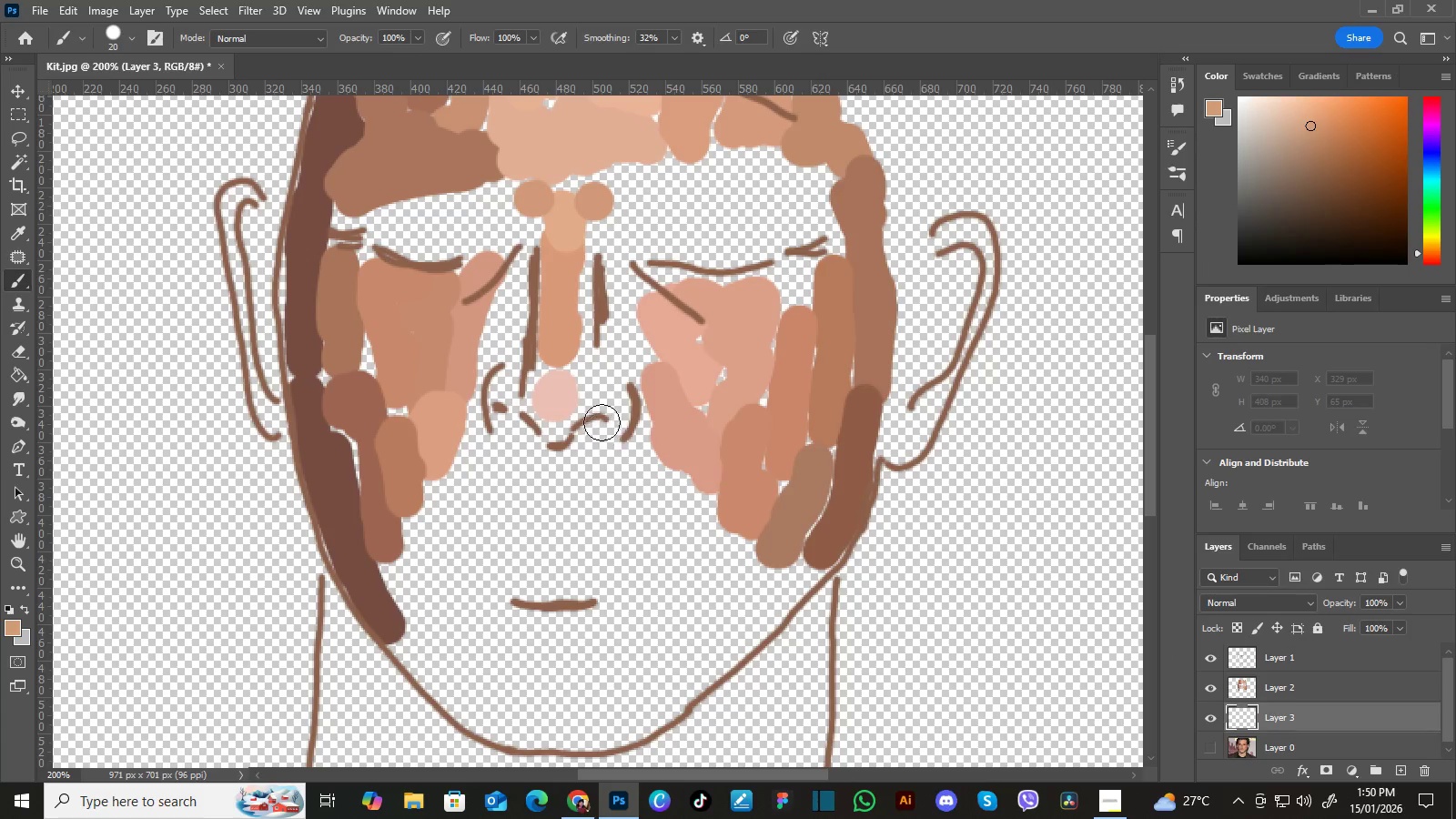 
hold_key(key=BracketRight, duration=0.64)
 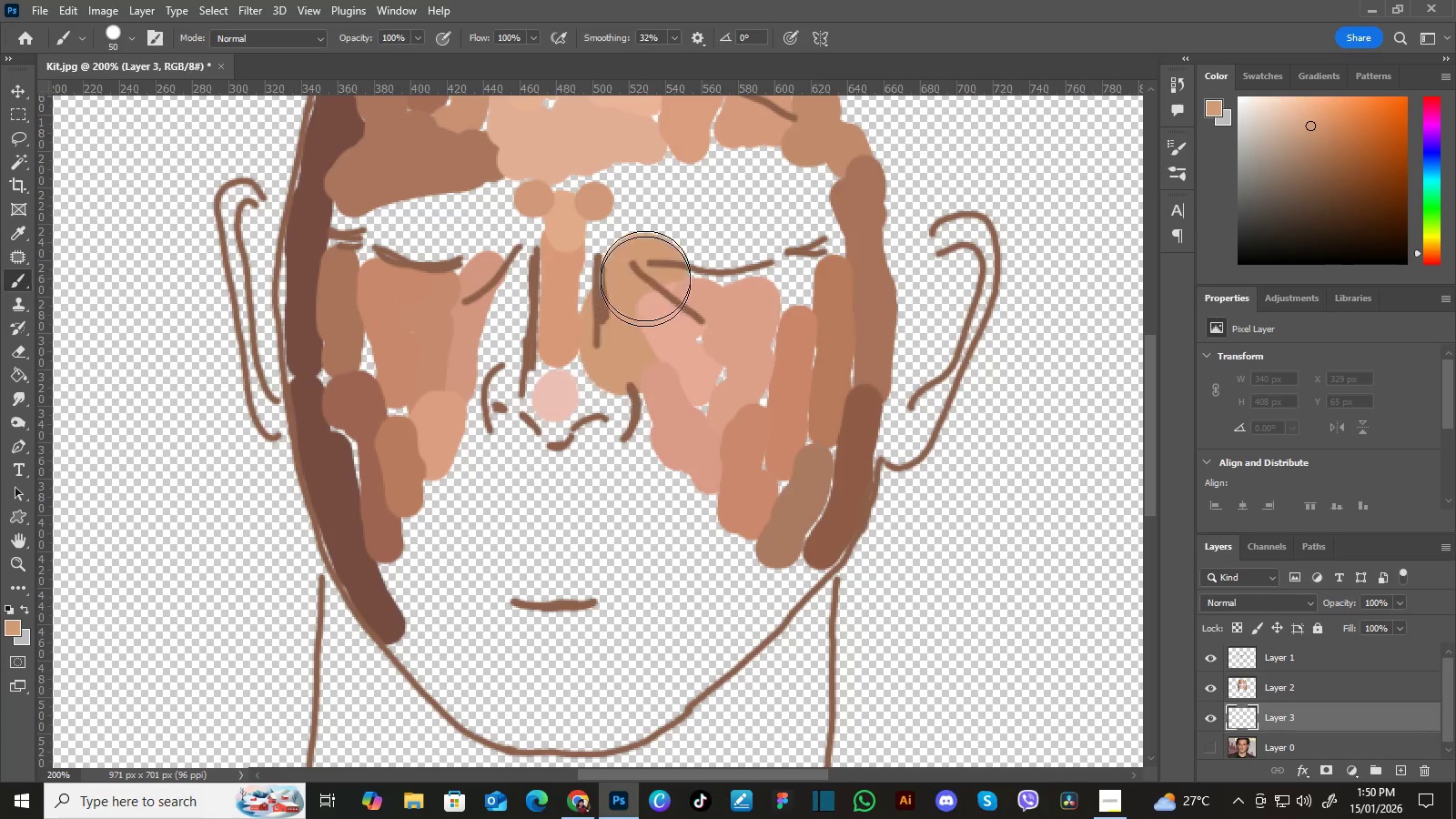 
wait(18.03)
 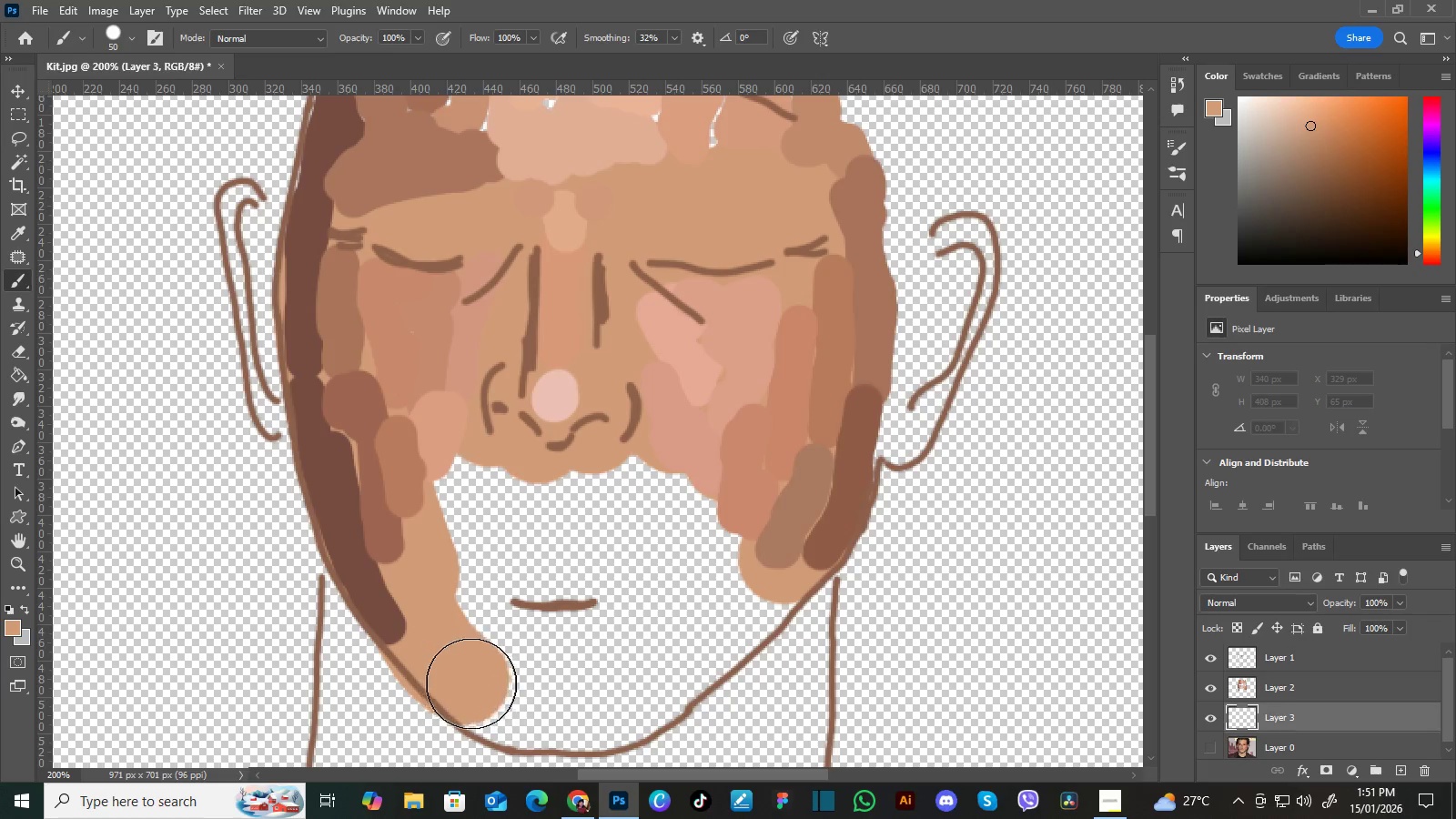 
hold_key(key=Space, duration=0.62)
 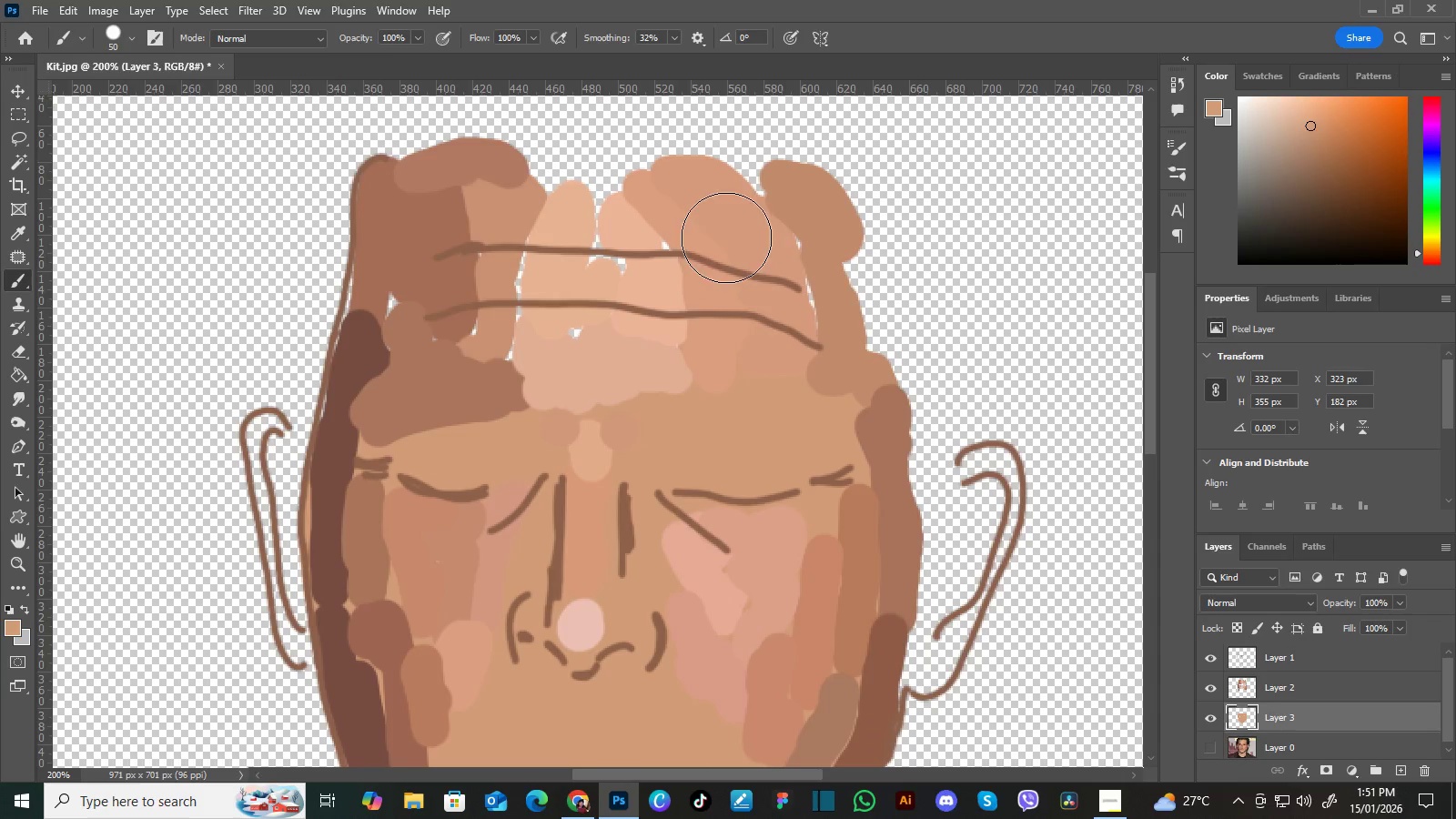 
left_click_drag(start_coordinate=[706, 271], to_coordinate=[732, 500])
 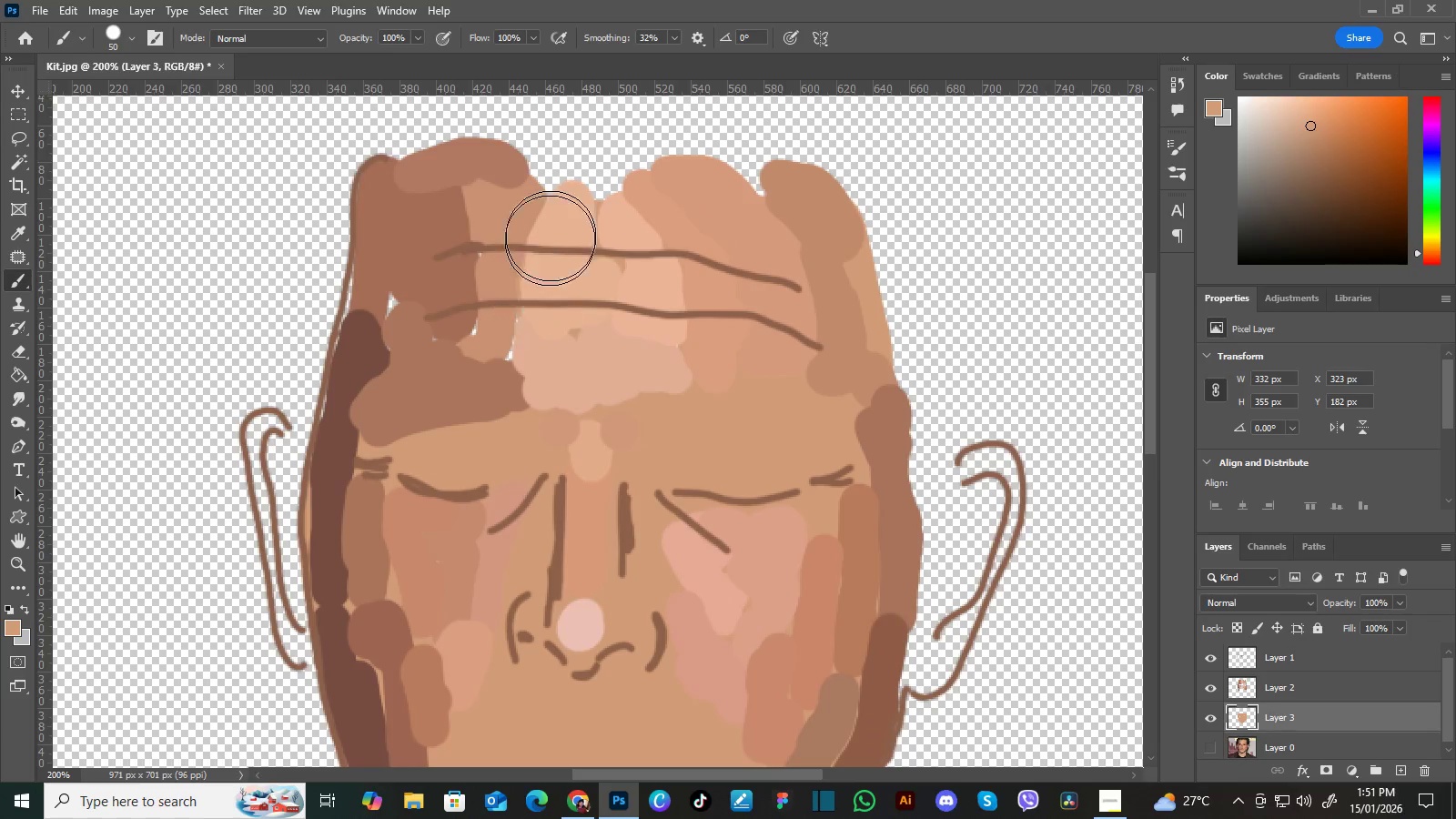 
wait(9.0)
 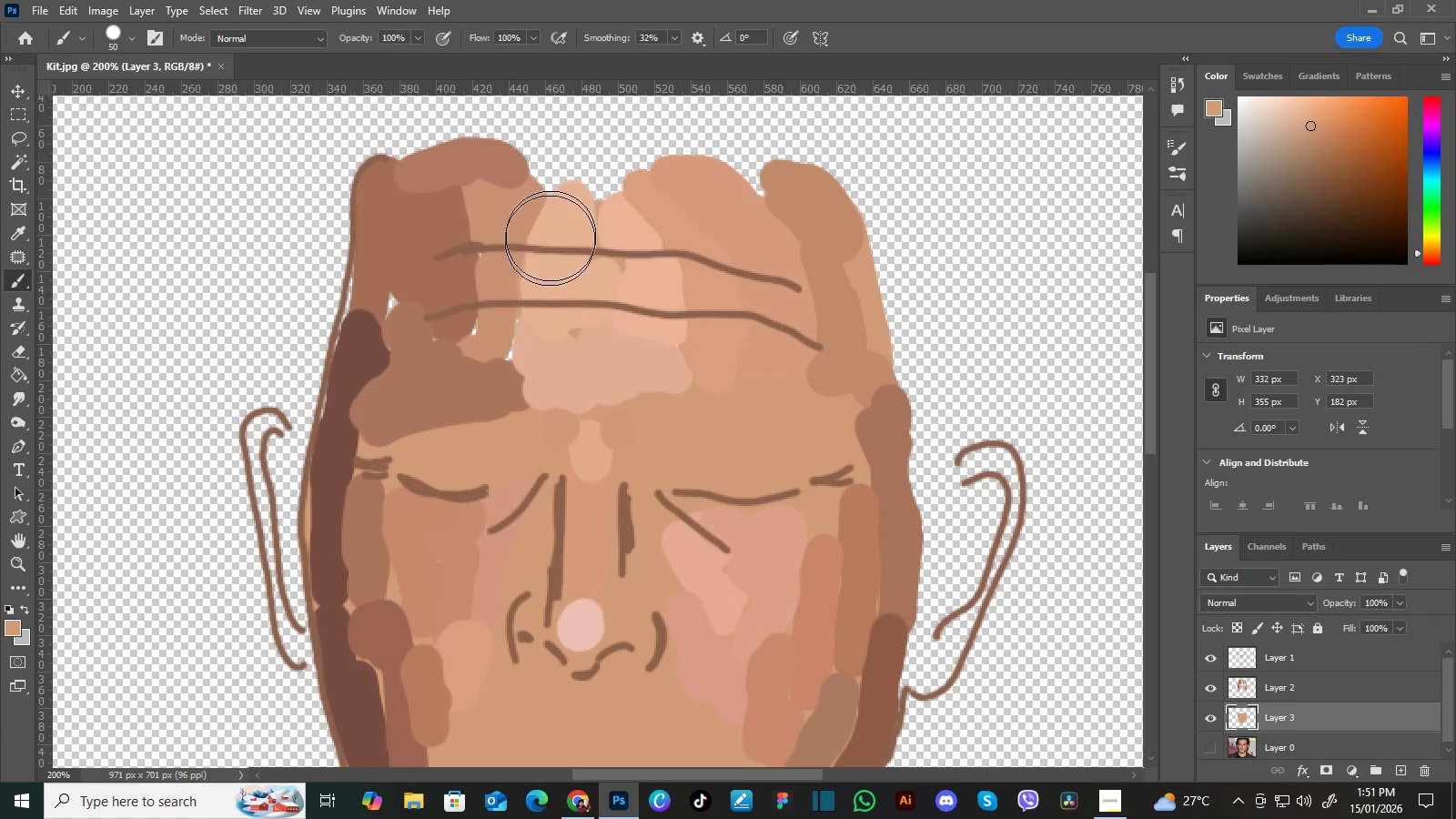 
hold_key(key=Space, duration=0.58)
 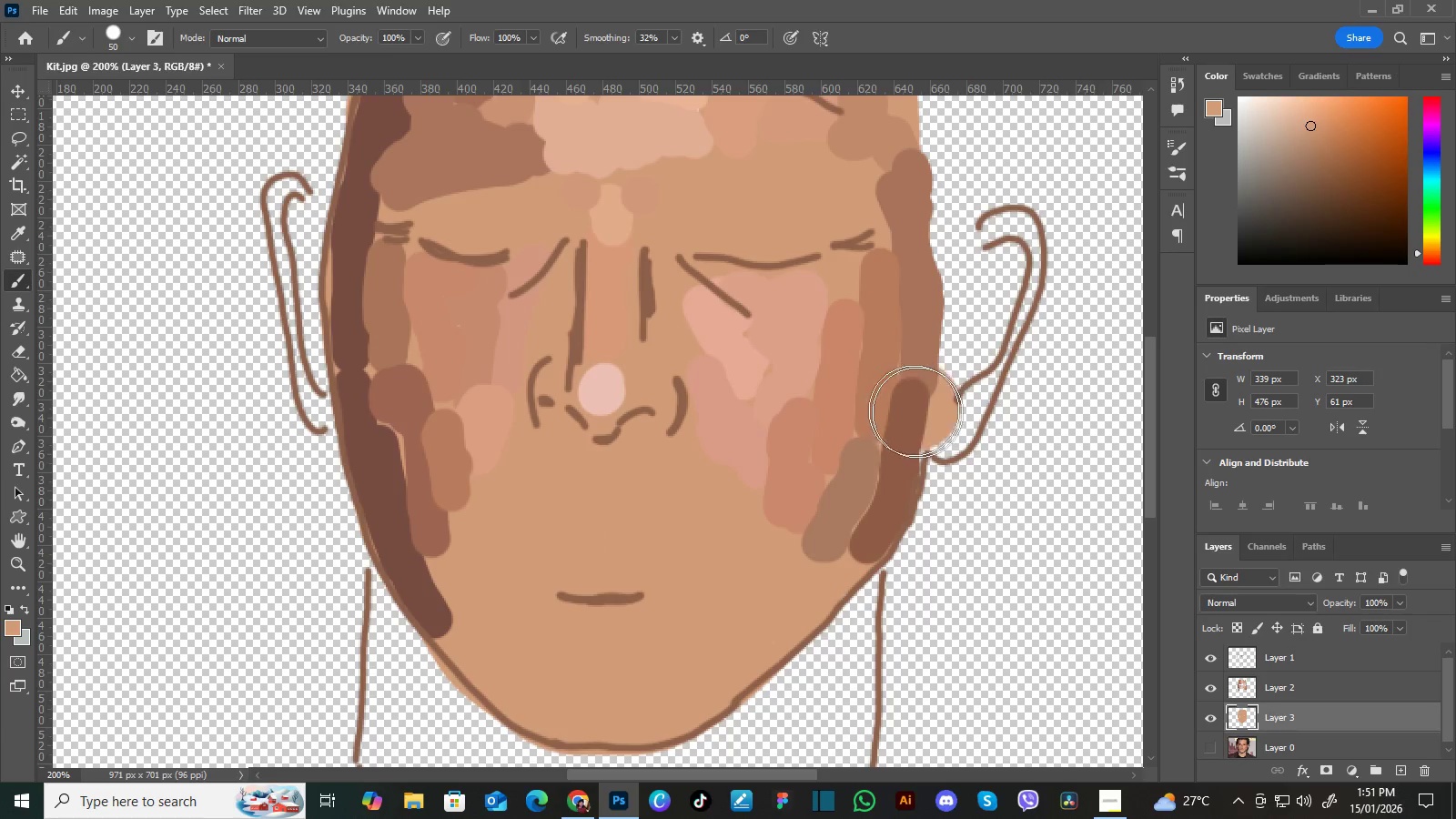 
left_click_drag(start_coordinate=[801, 602], to_coordinate=[822, 367])
 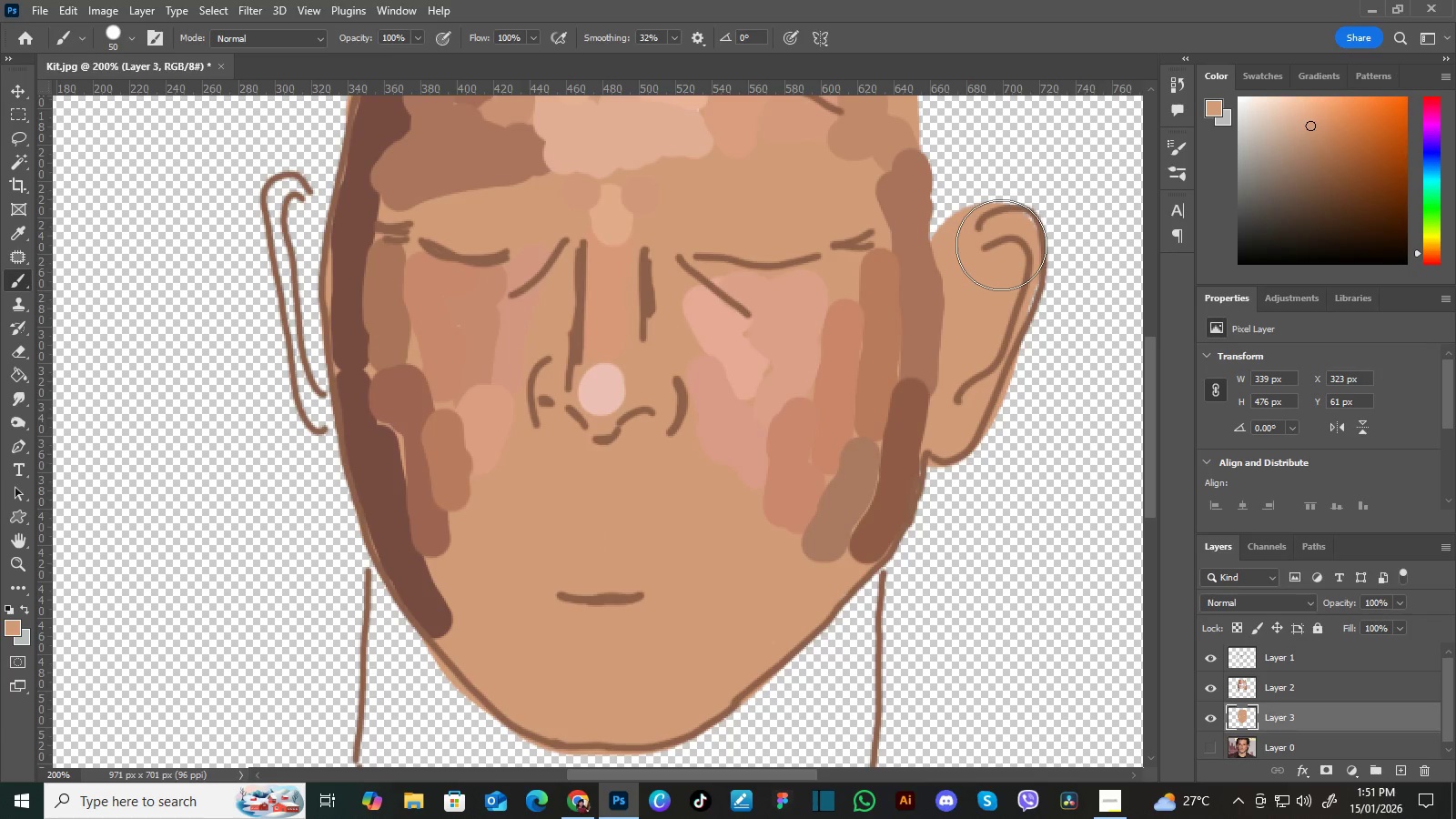 
hold_key(key=Space, duration=0.52)
 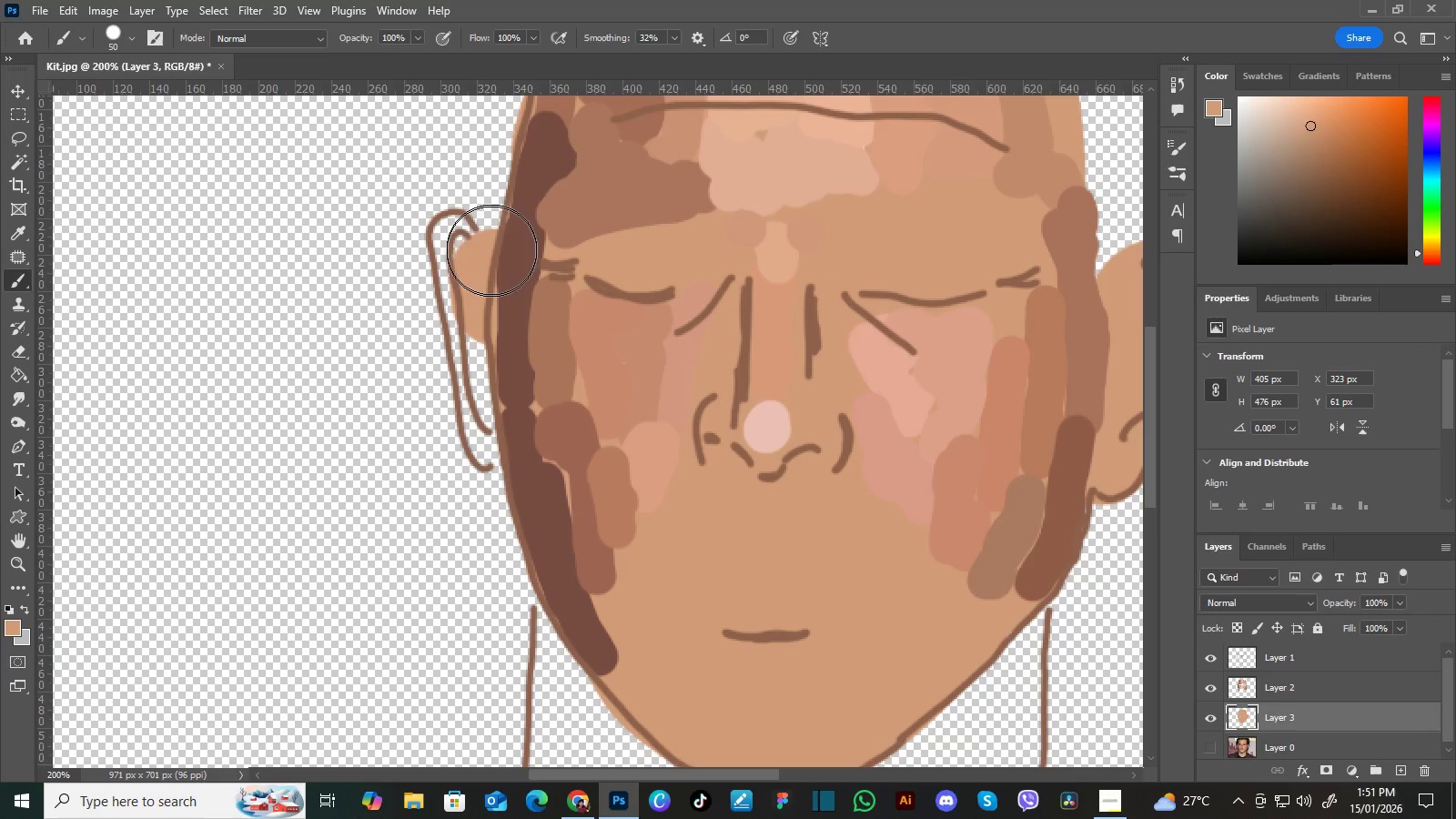 
left_click_drag(start_coordinate=[499, 406], to_coordinate=[664, 443])
 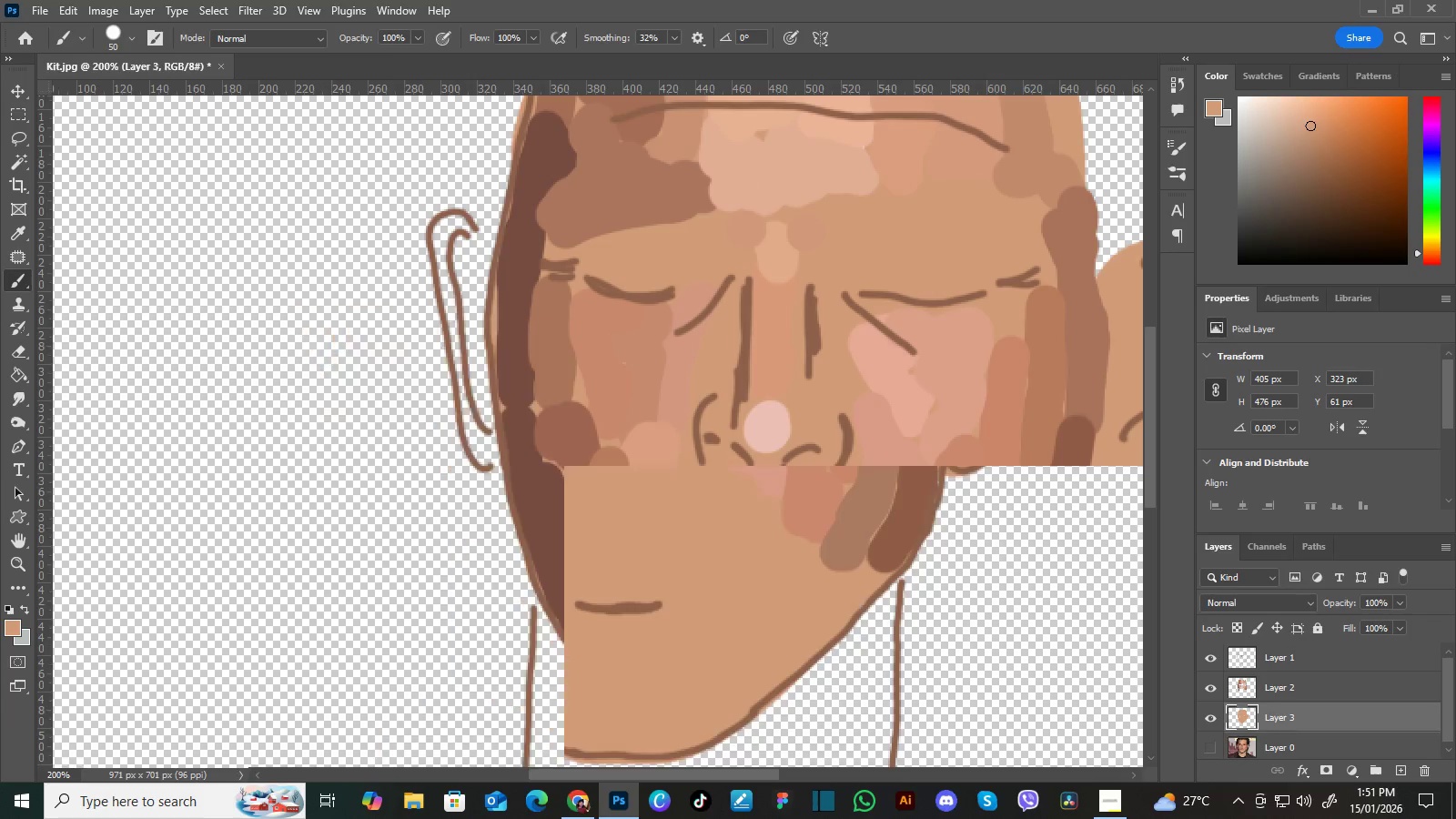 
hold_key(key=Space, duration=2.47)
 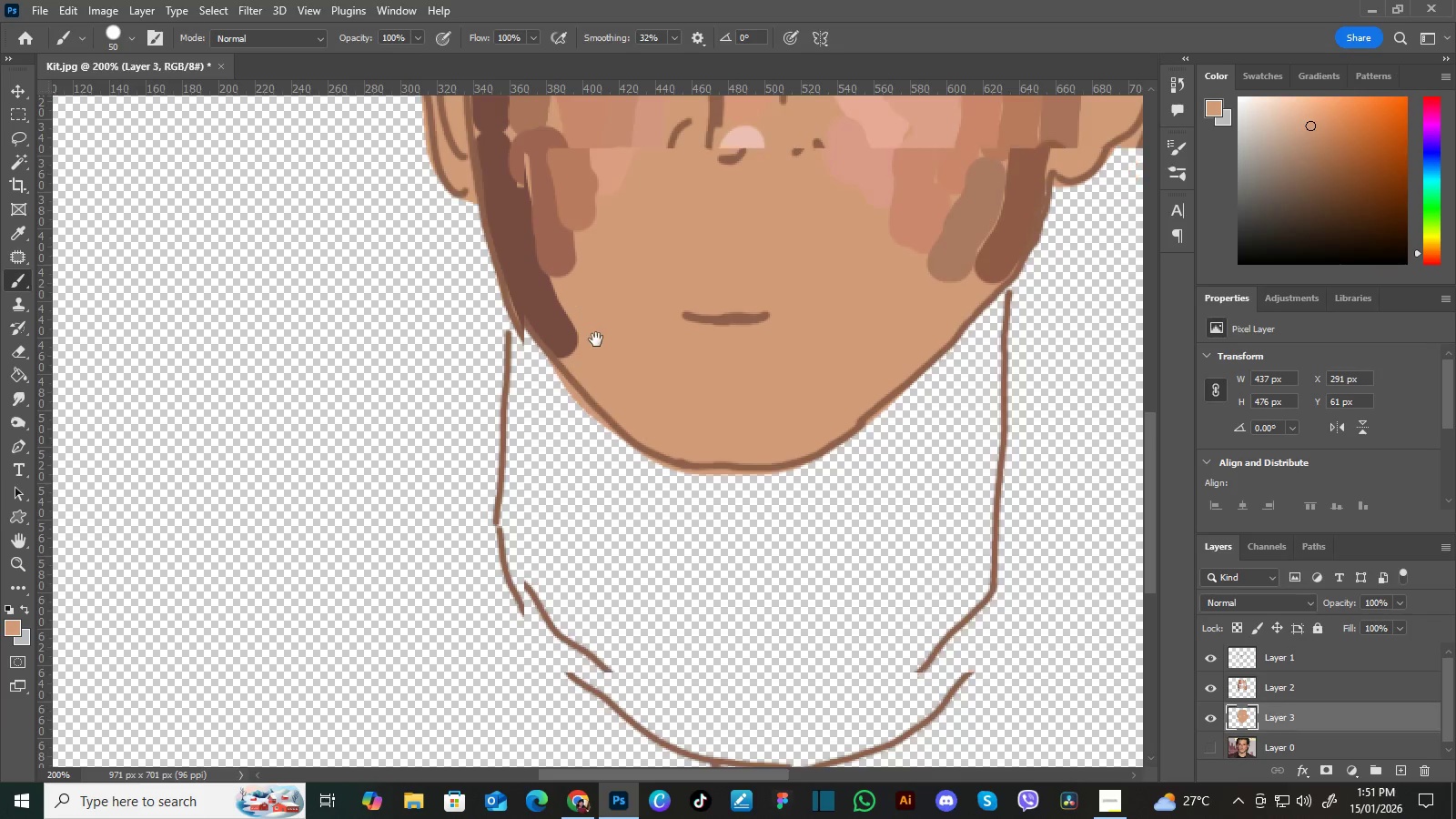 
hold_key(key=Space, duration=0.53)
 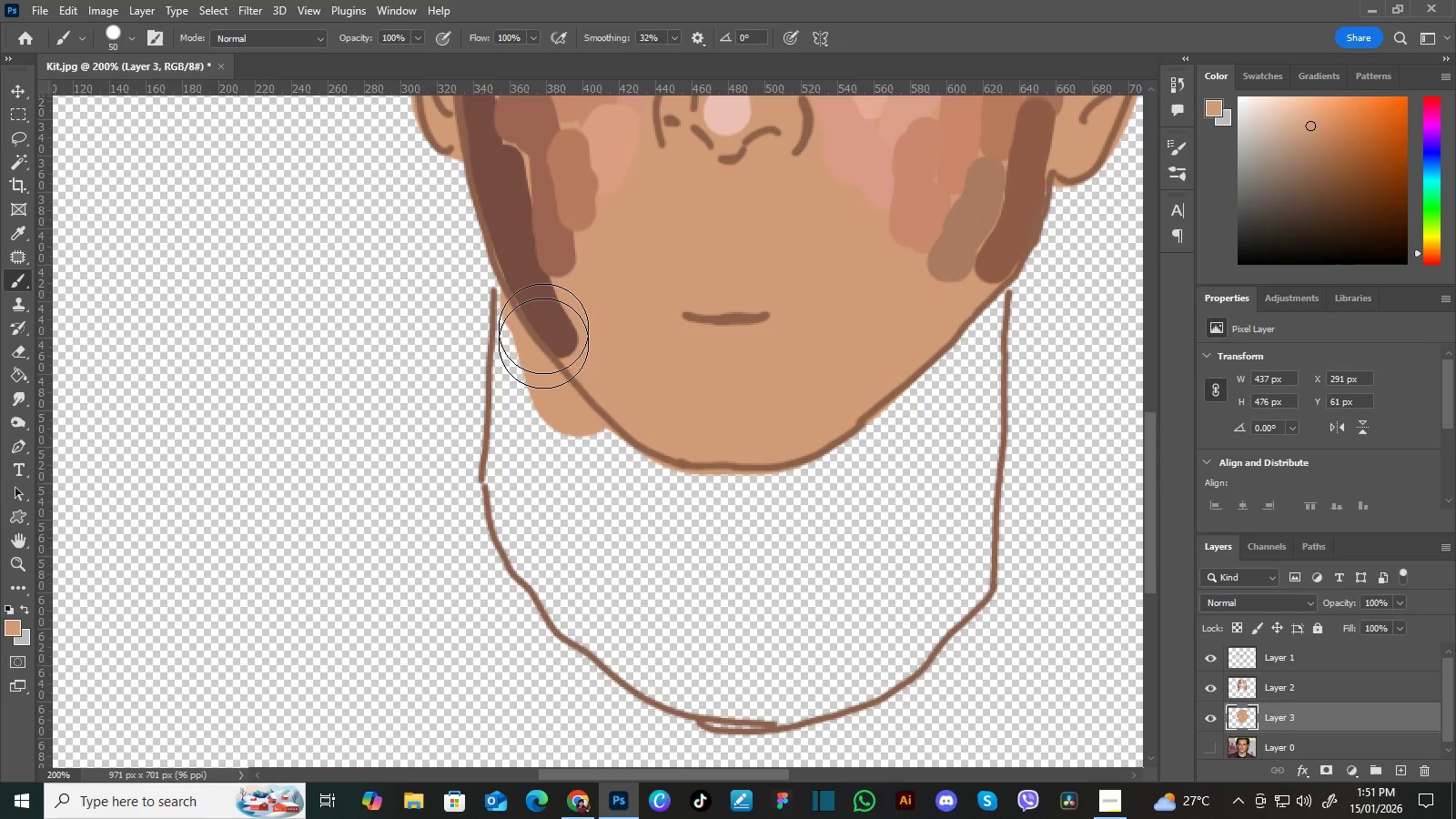 
left_click_drag(start_coordinate=[654, 534], to_coordinate=[614, 217])
 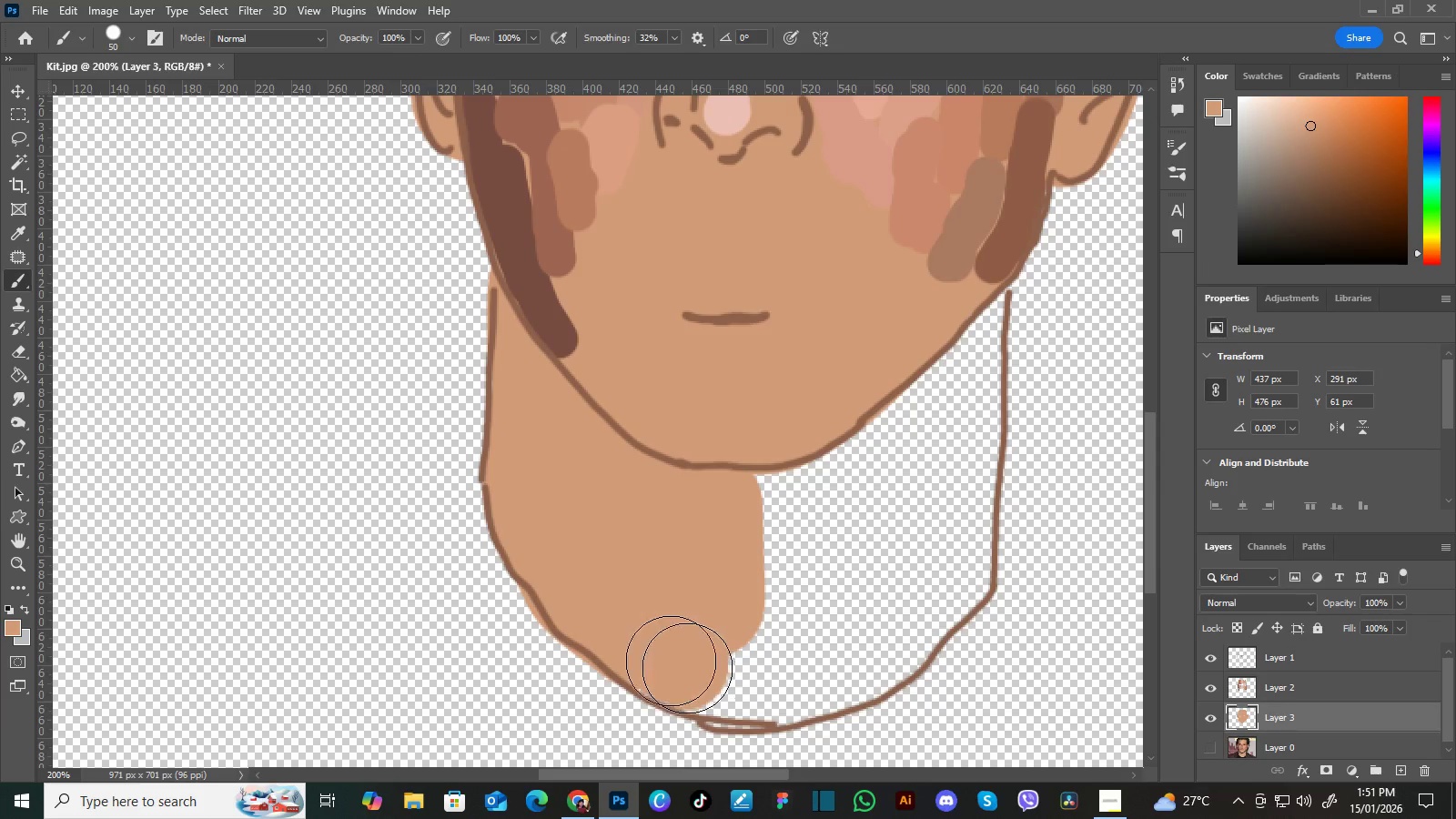 
wait(6.53)
 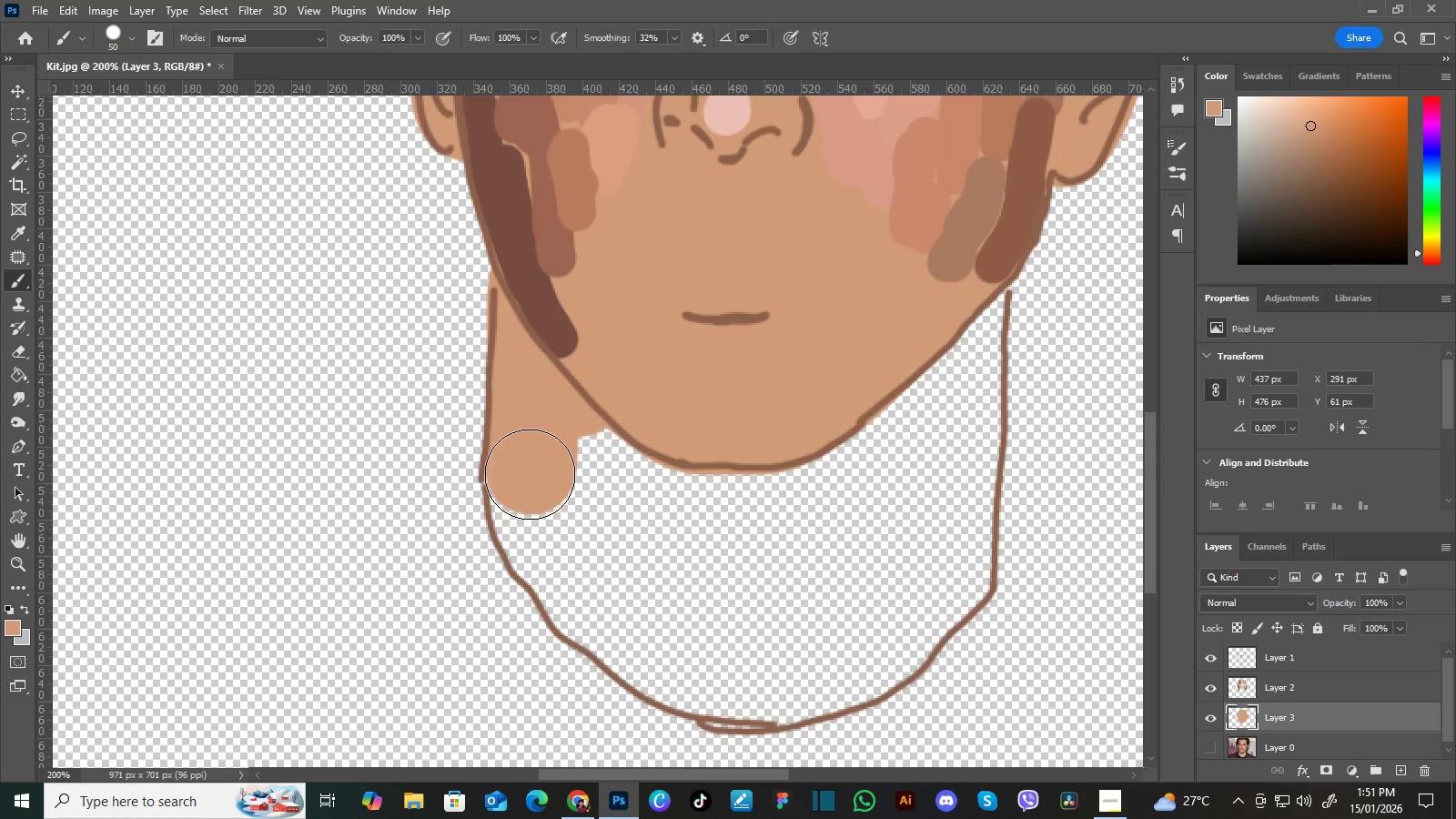 
hold_key(key=Space, duration=0.45)
 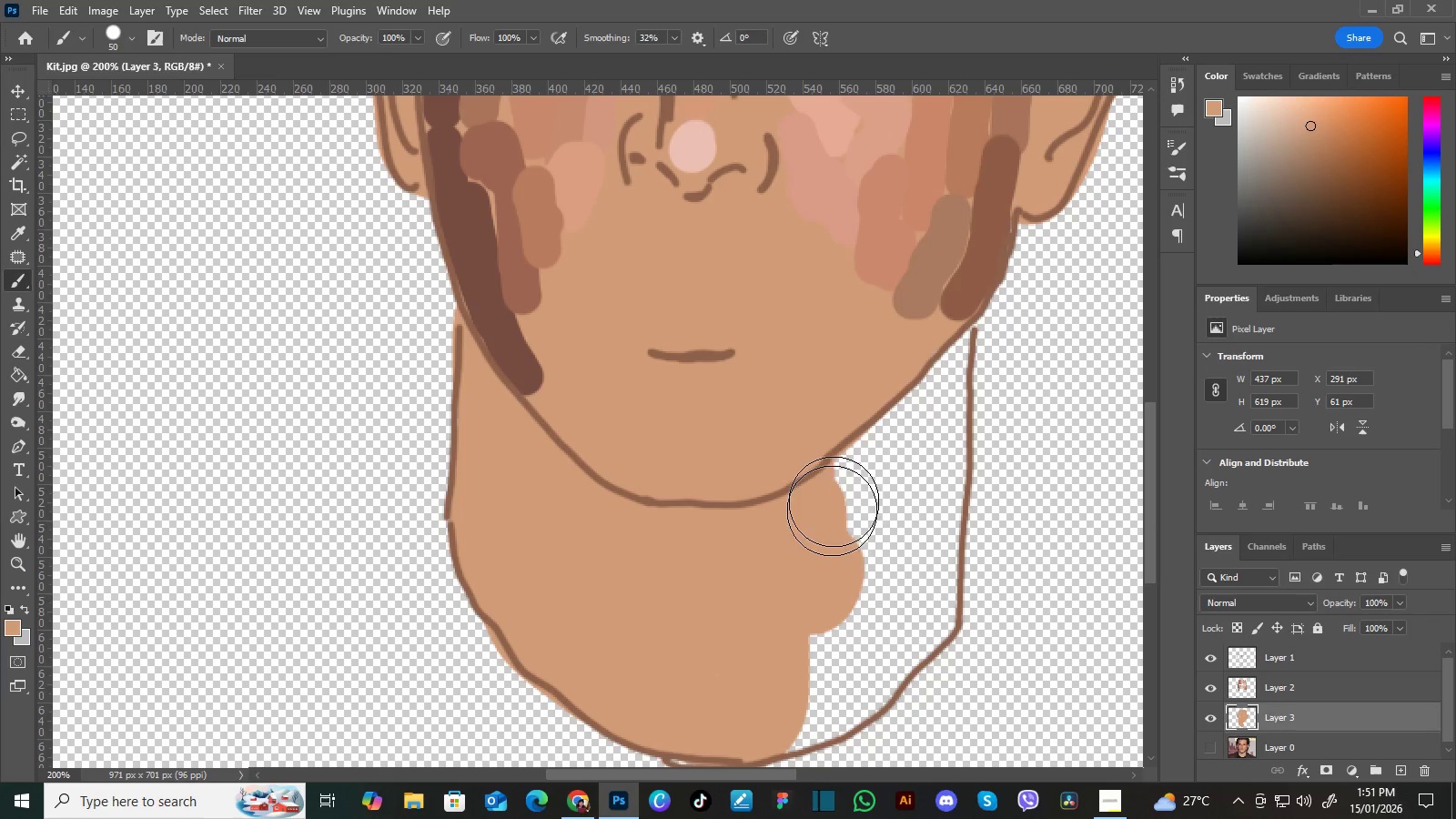 
left_click_drag(start_coordinate=[841, 460], to_coordinate=[806, 497])
 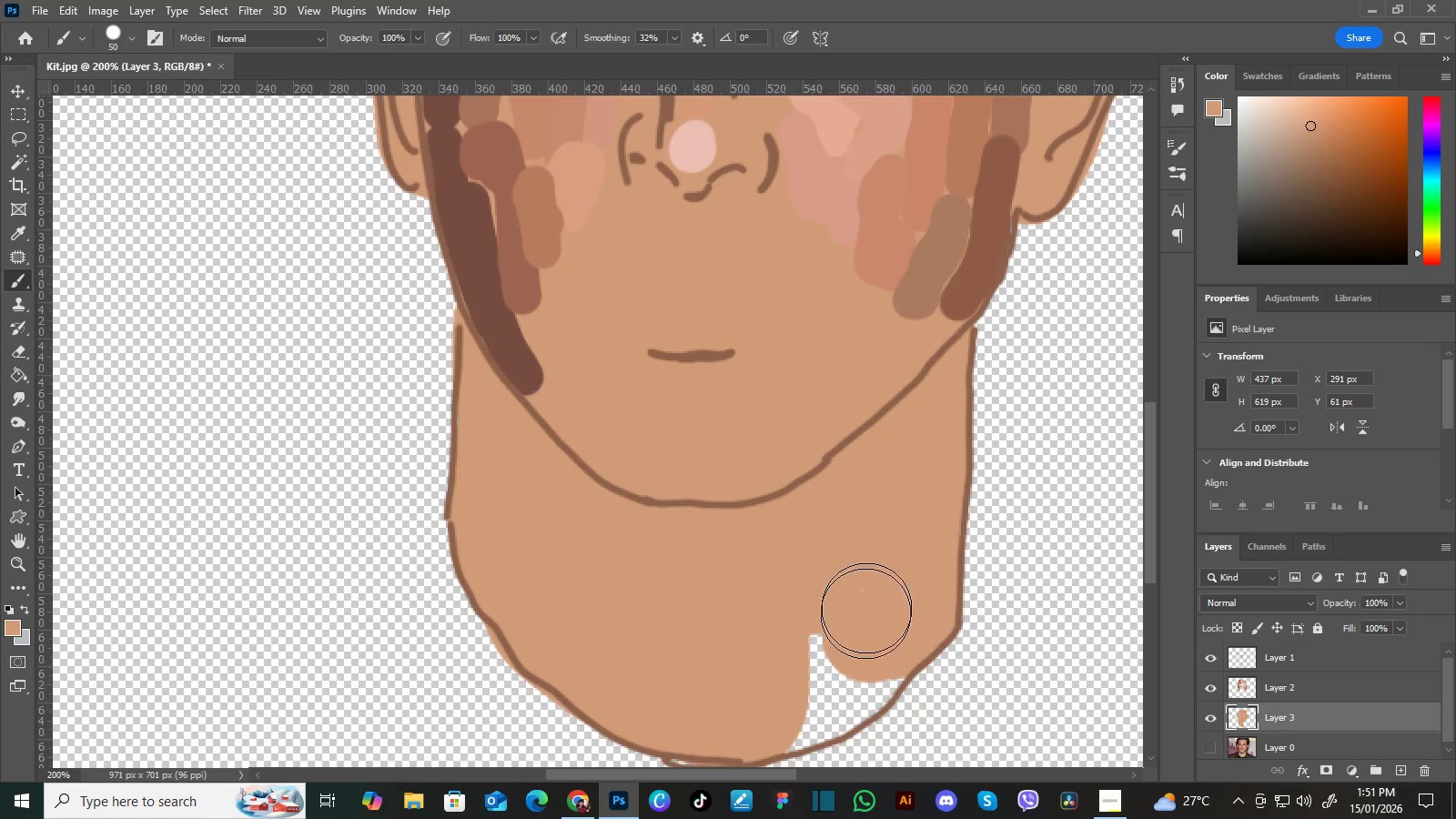 
wait(7.08)
 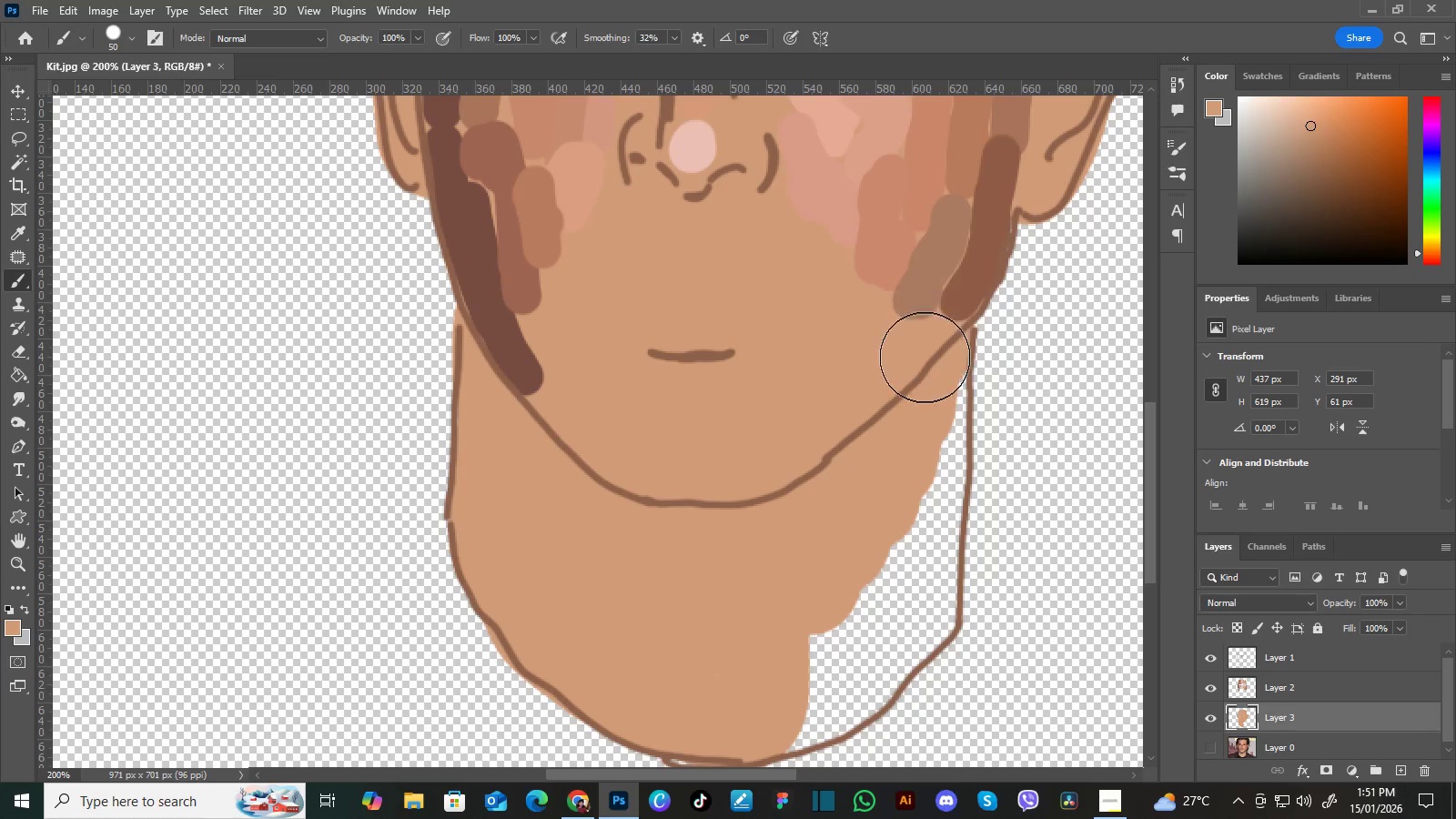 
hold_key(key=Space, duration=0.52)
 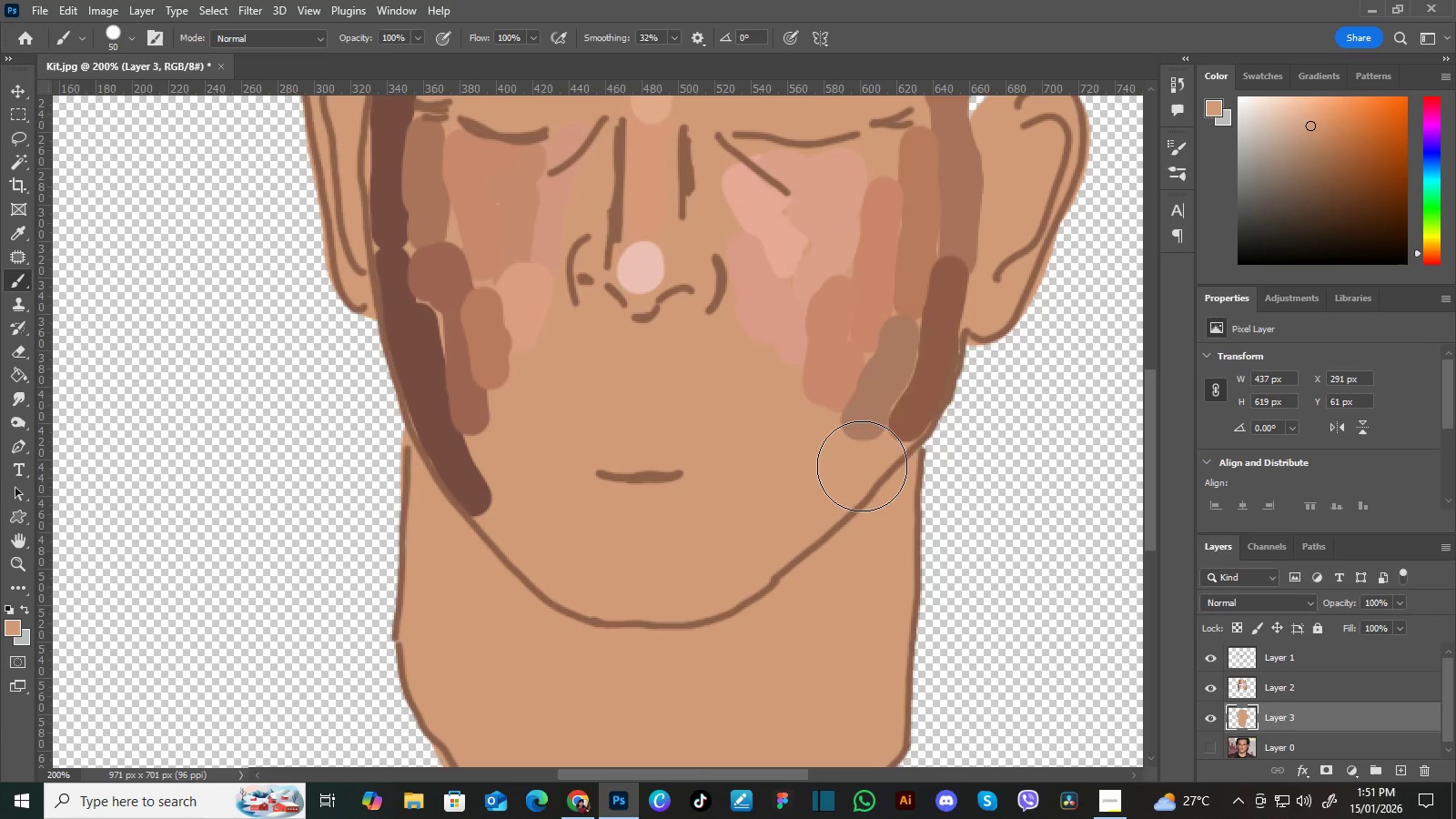 
left_click_drag(start_coordinate=[882, 430], to_coordinate=[830, 551])
 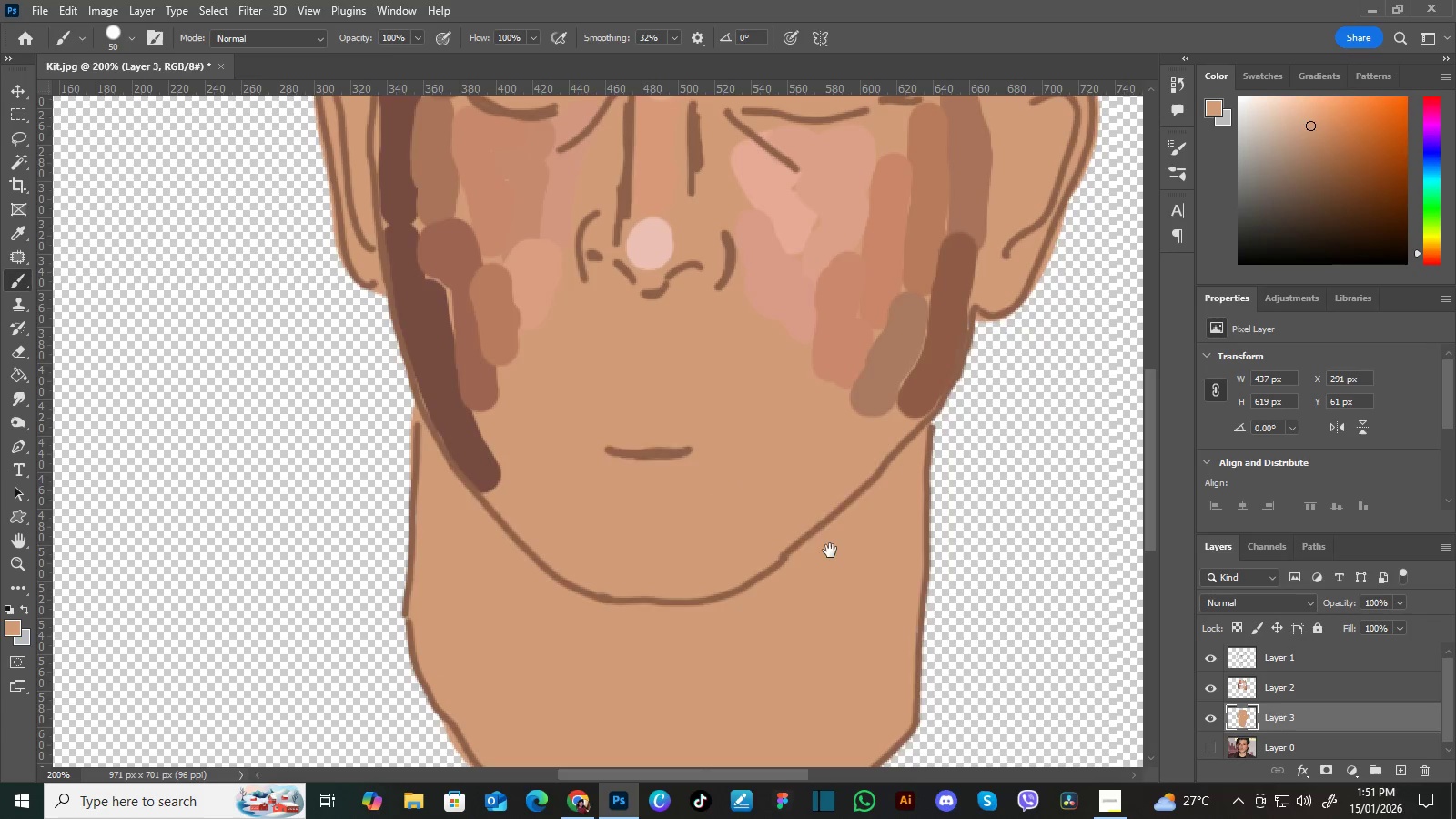 
hold_key(key=Space, duration=6.69)
 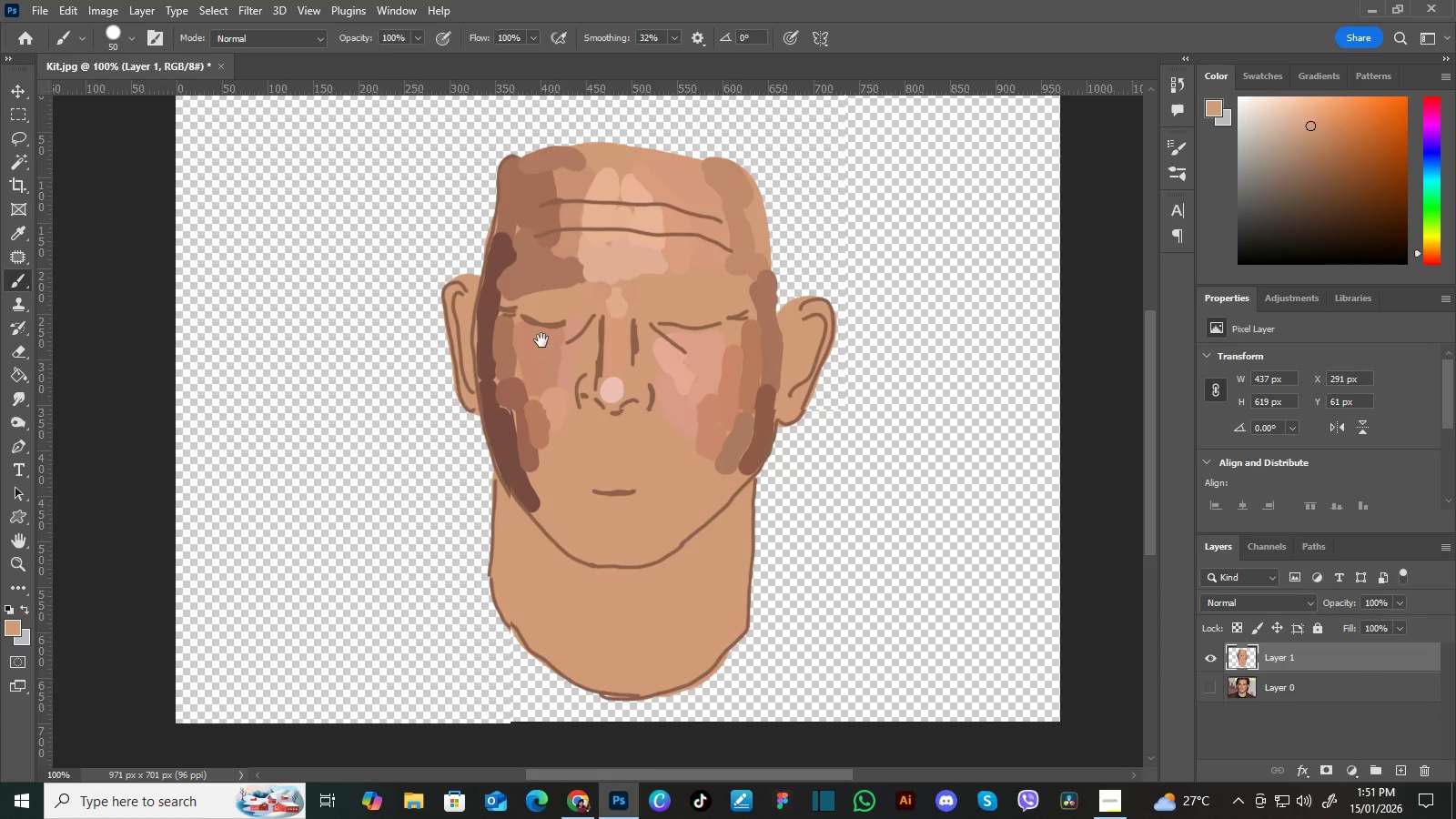 
hold_key(key=ControlLeft, duration=1.38)
left_click([1319, 693])
 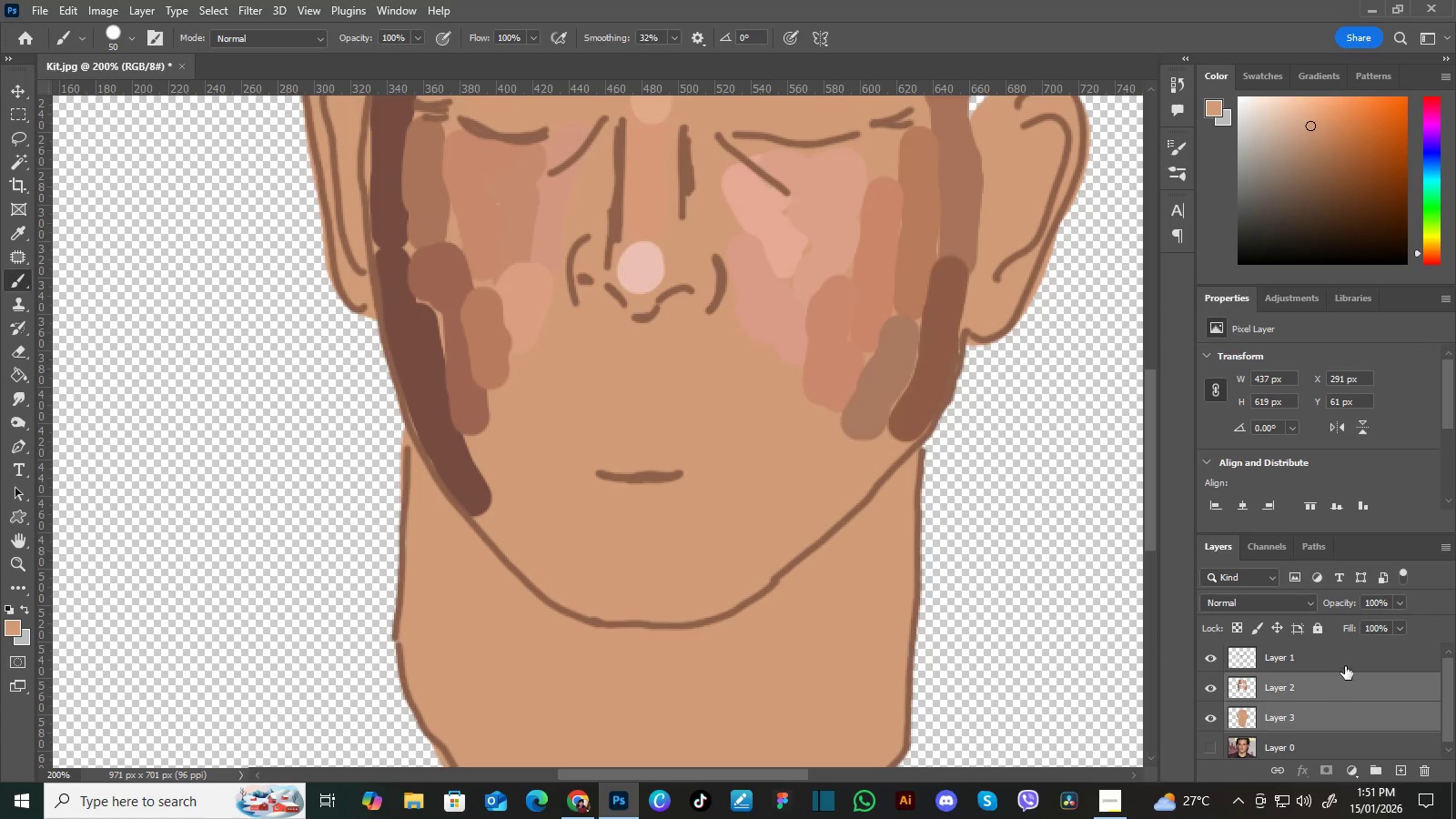 
left_click([1346, 663])
 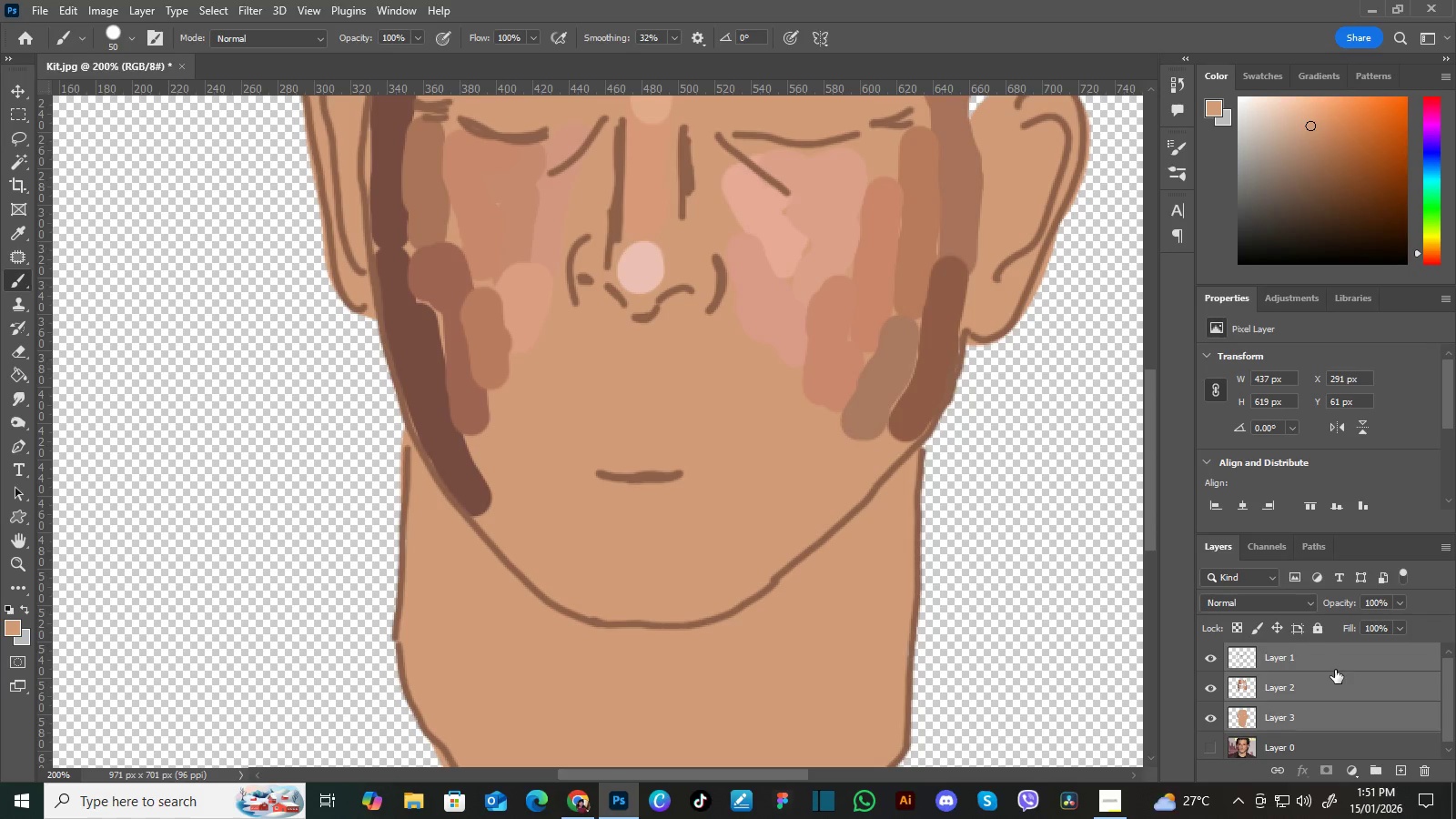 
key(Control+E)
 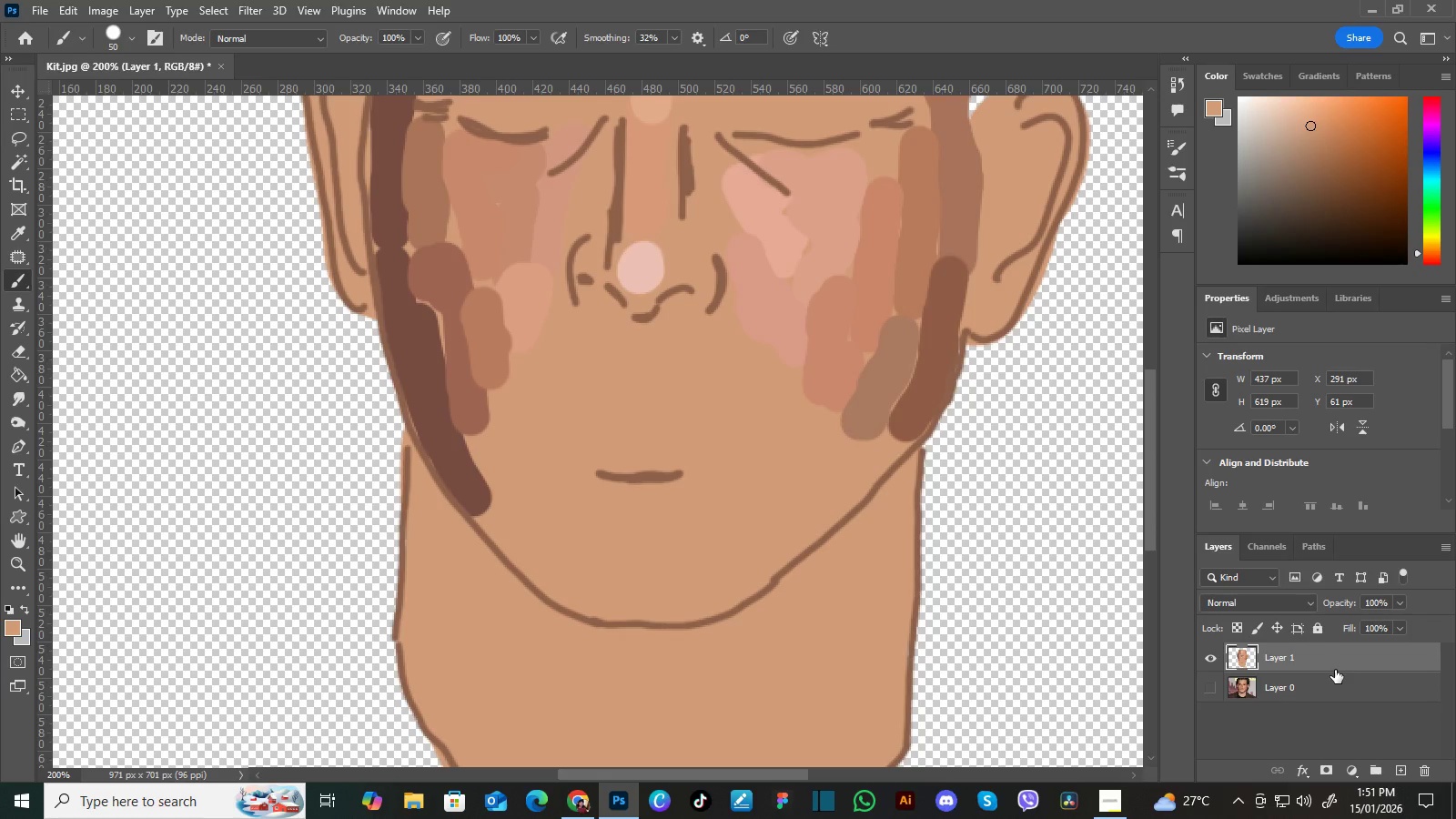 
key(Control+Minus)
 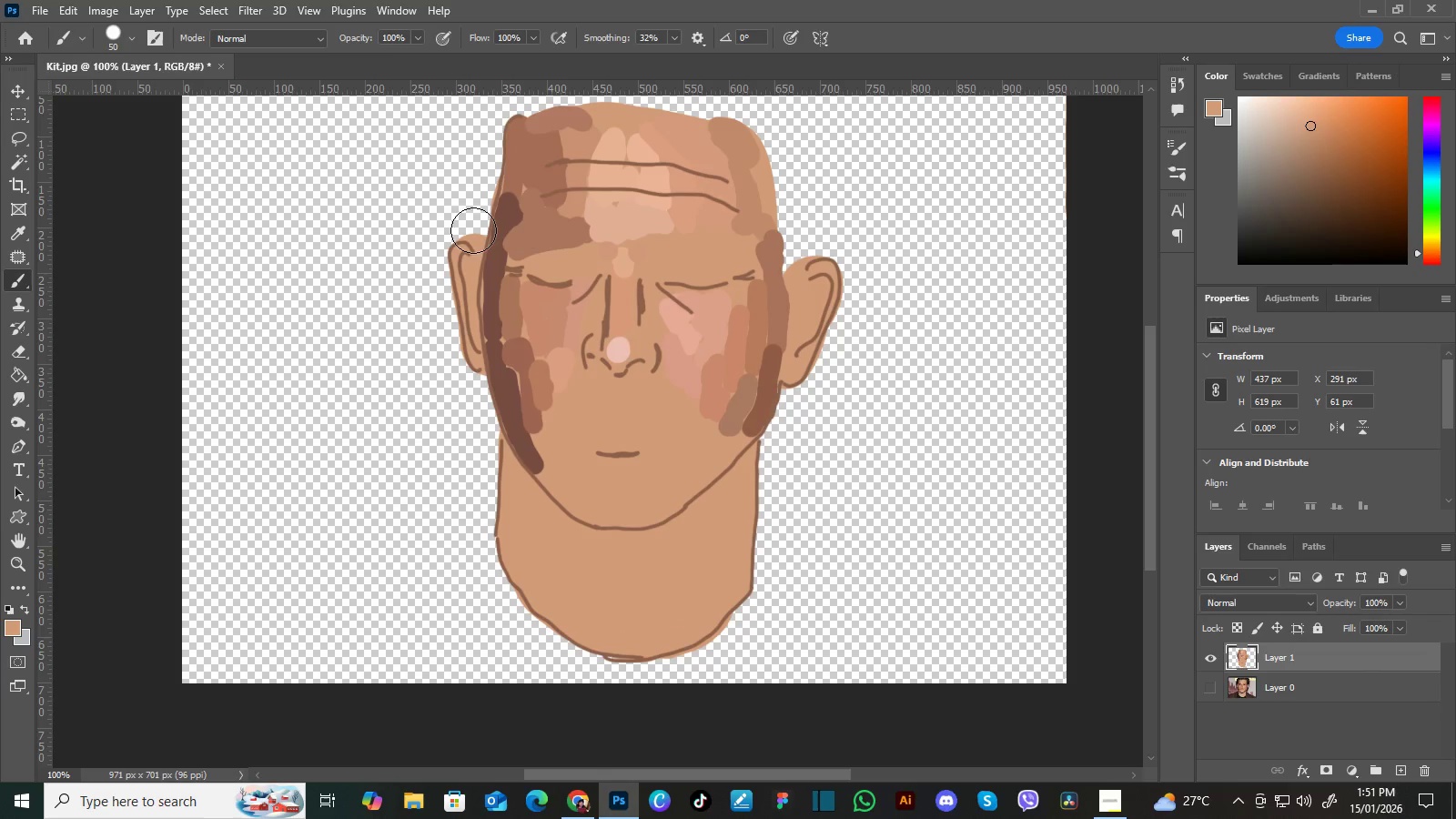 
hold_key(key=Space, duration=0.5)
 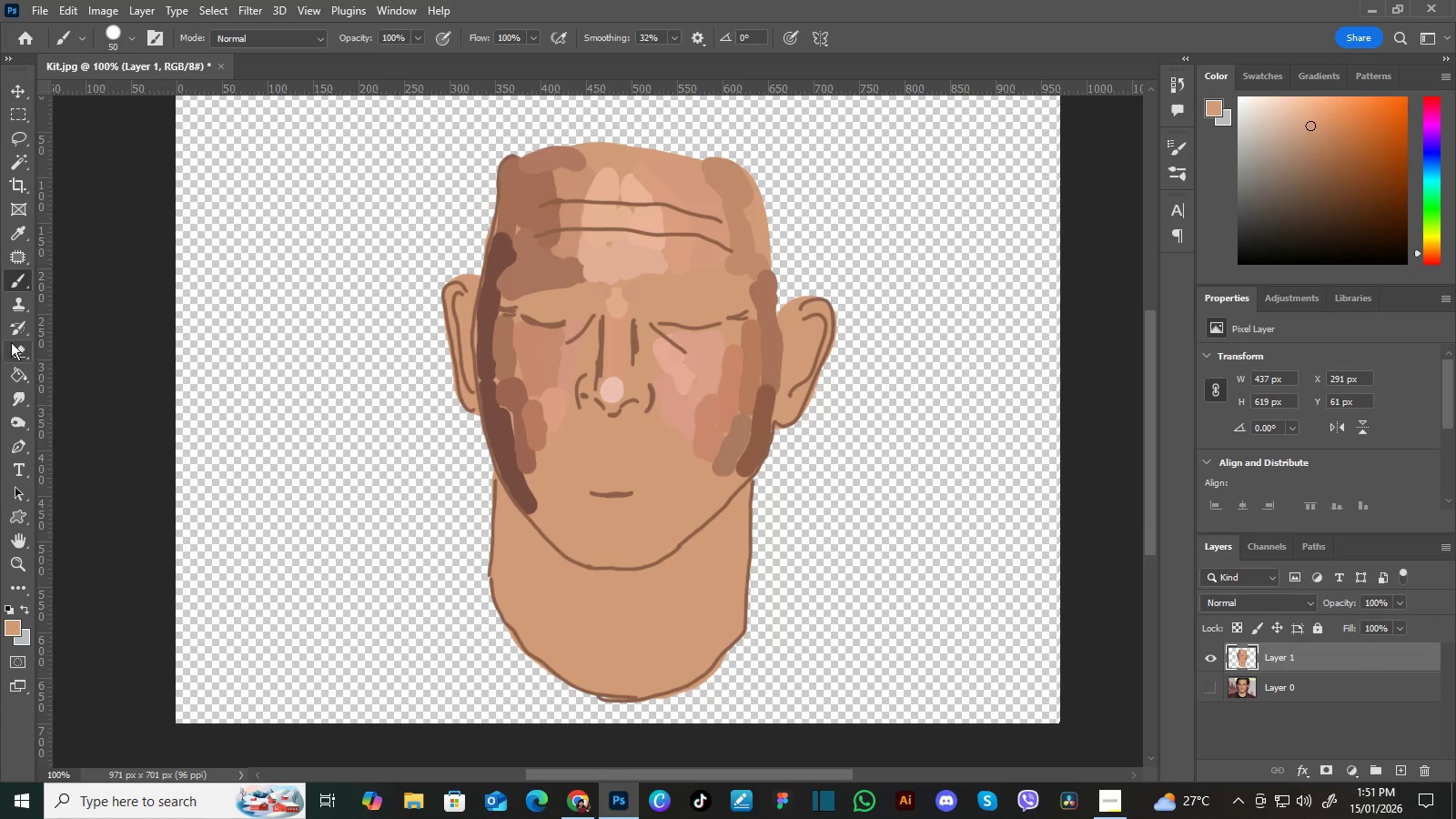 
left_click_drag(start_coordinate=[580, 328], to_coordinate=[573, 369])
 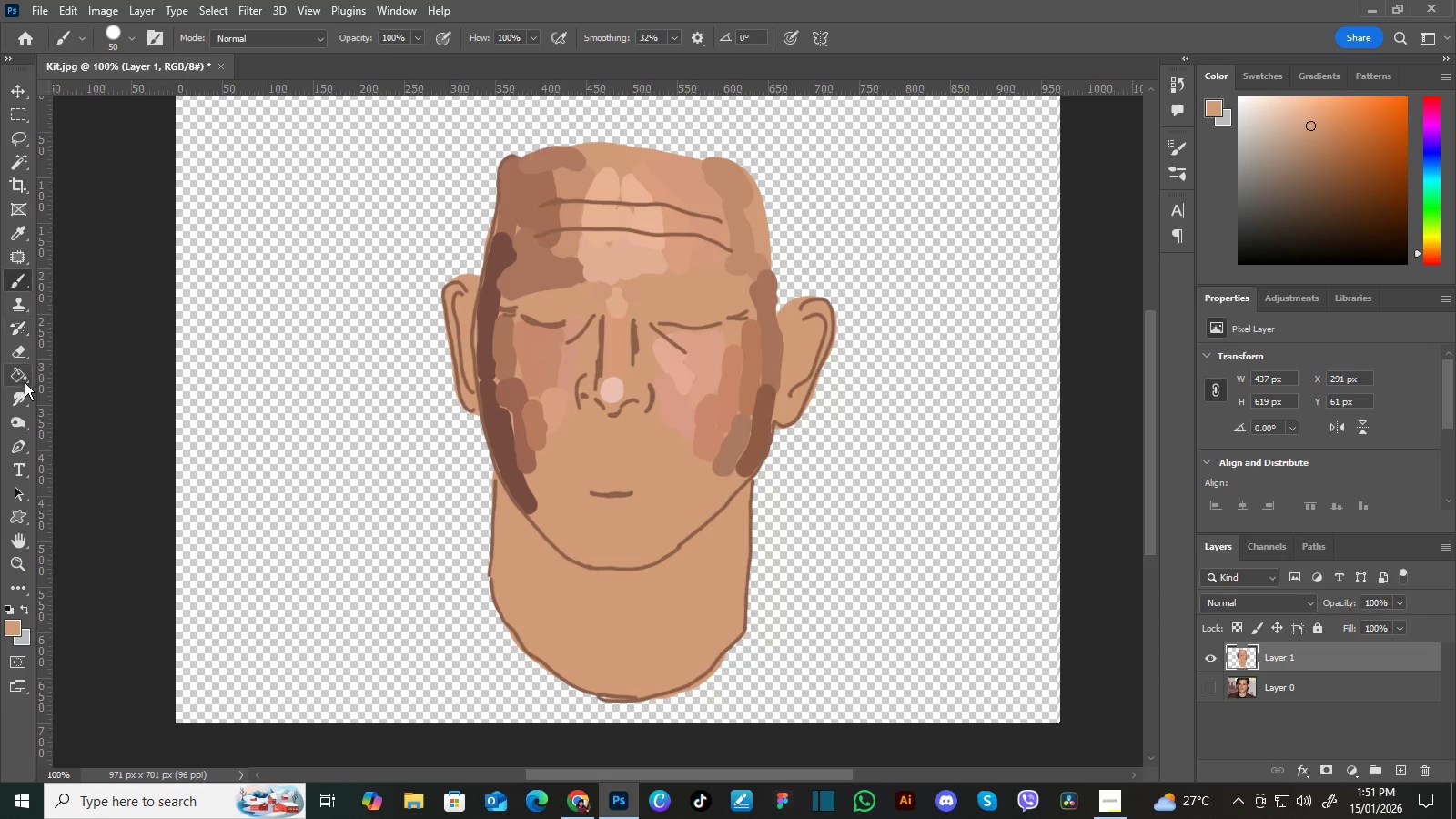 
left_click([28, 392])
 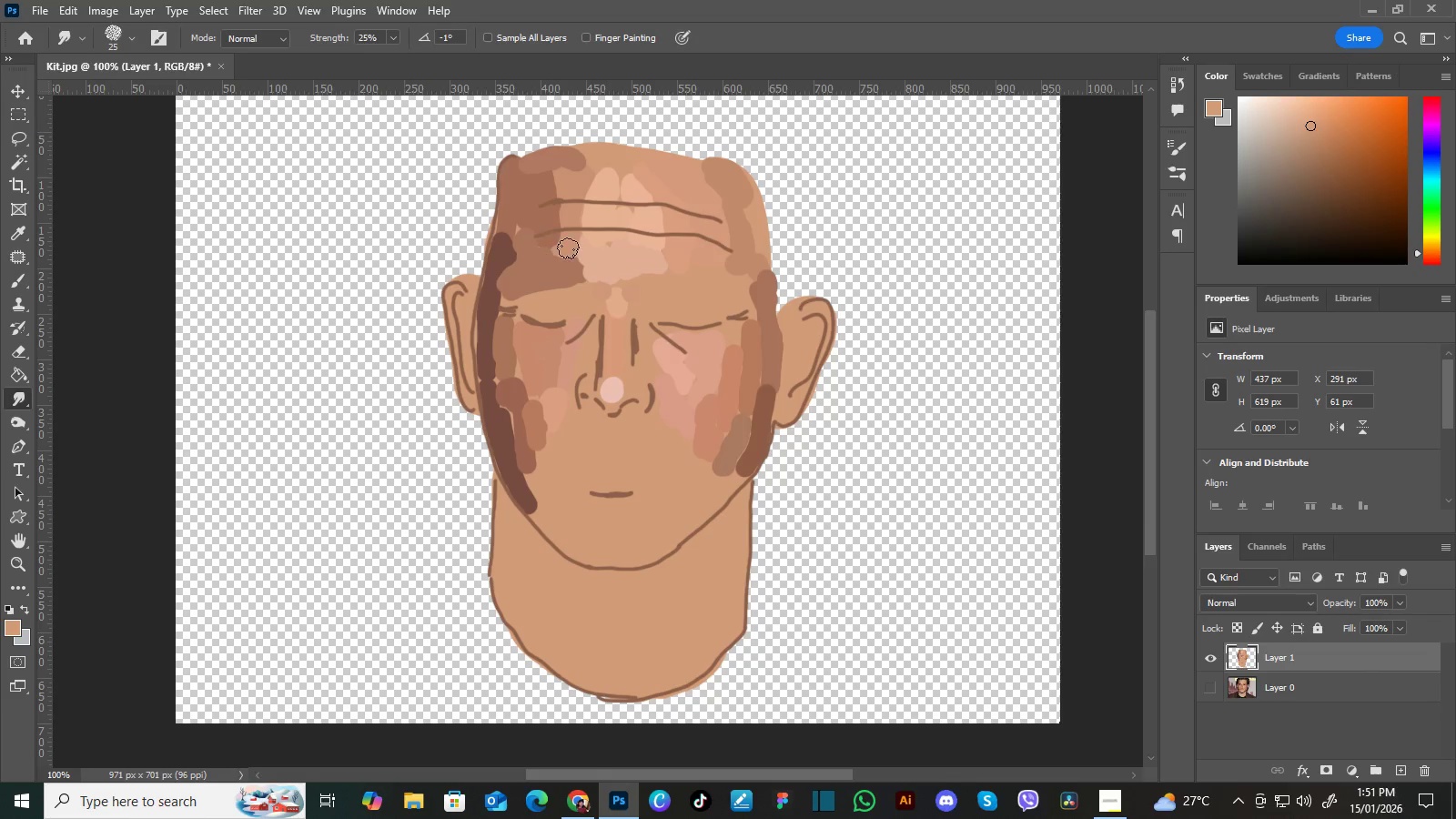 
key(BracketRight)
 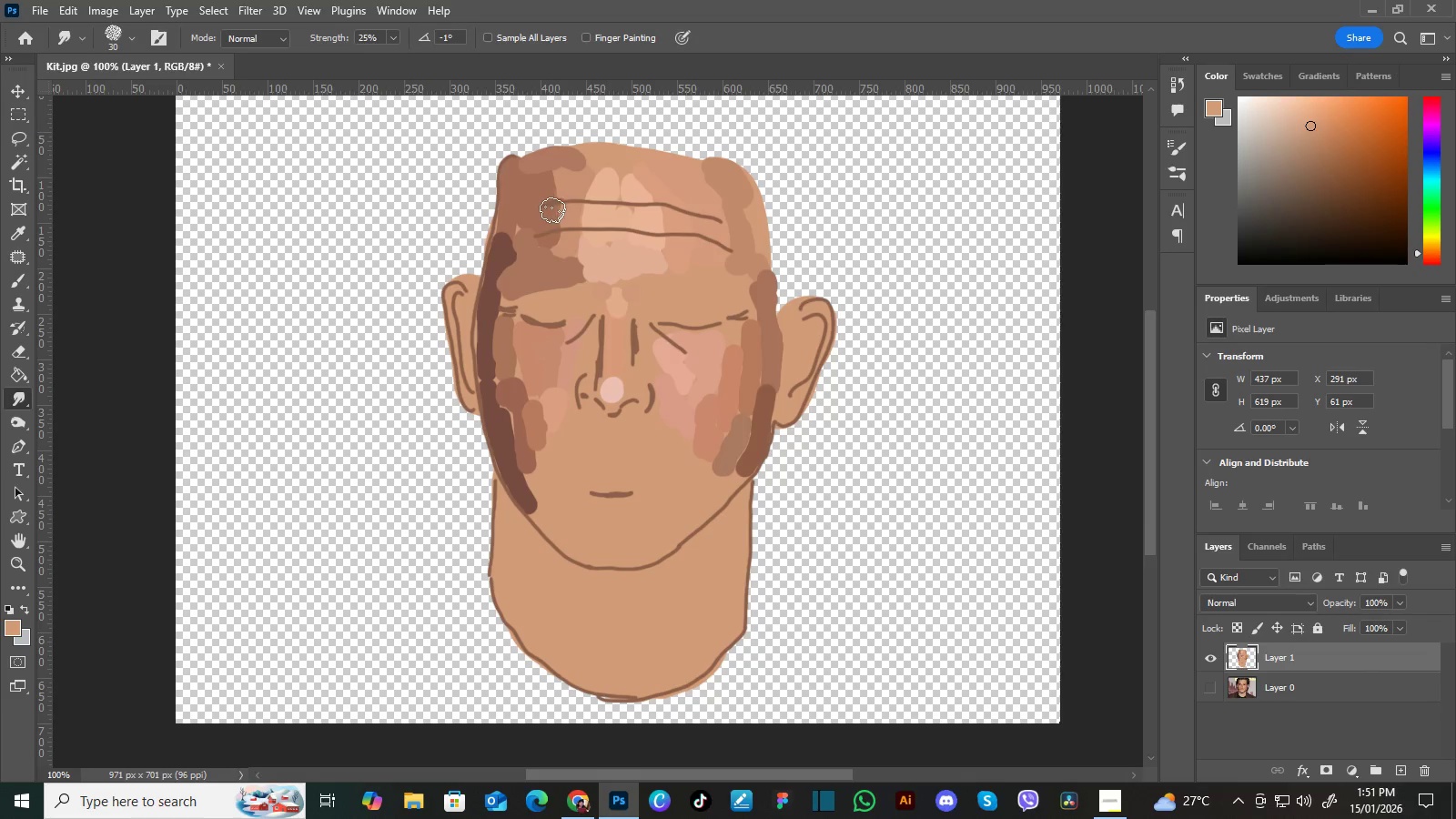 
key(BracketRight)
 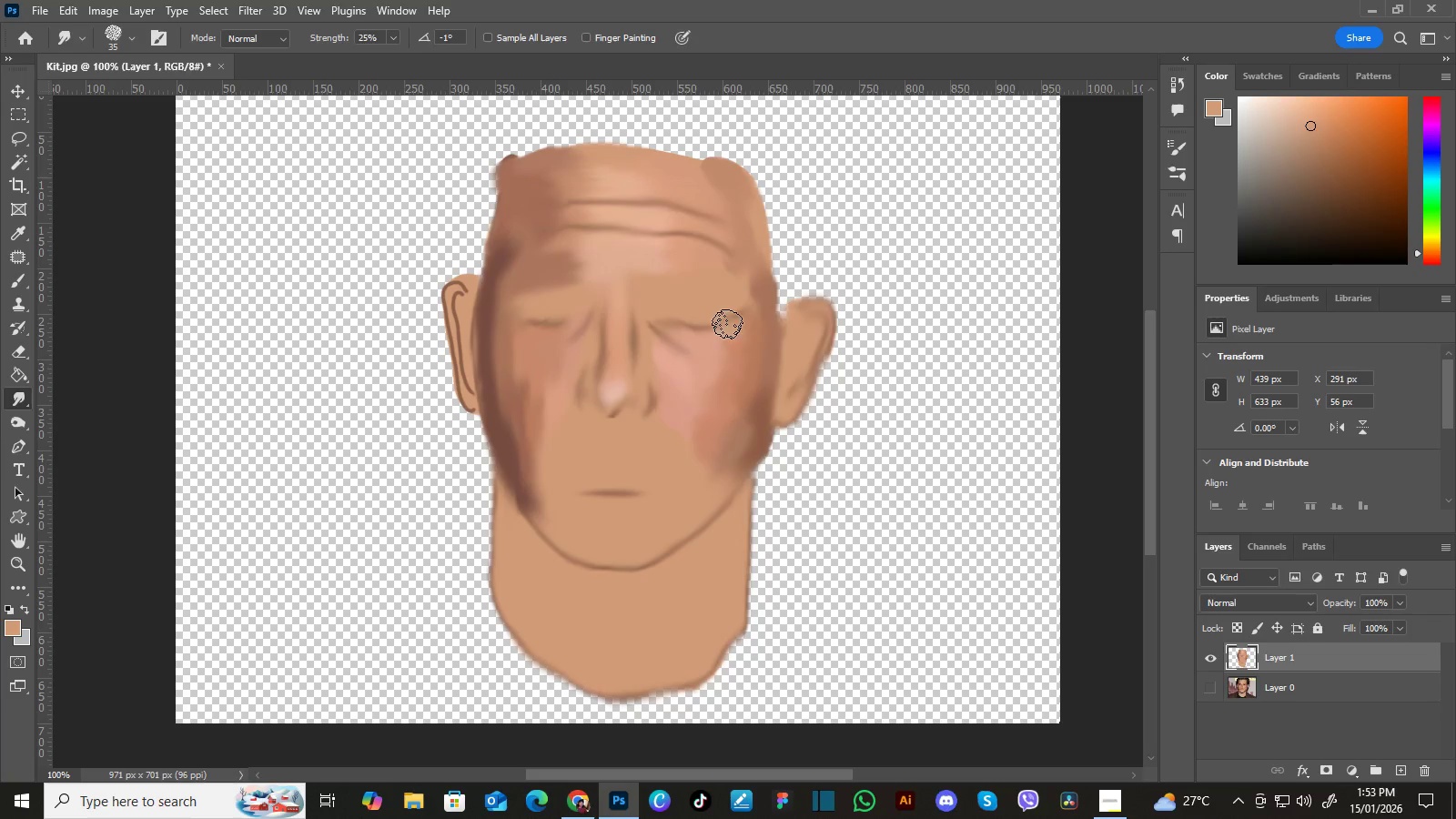 
wait(100.88)
 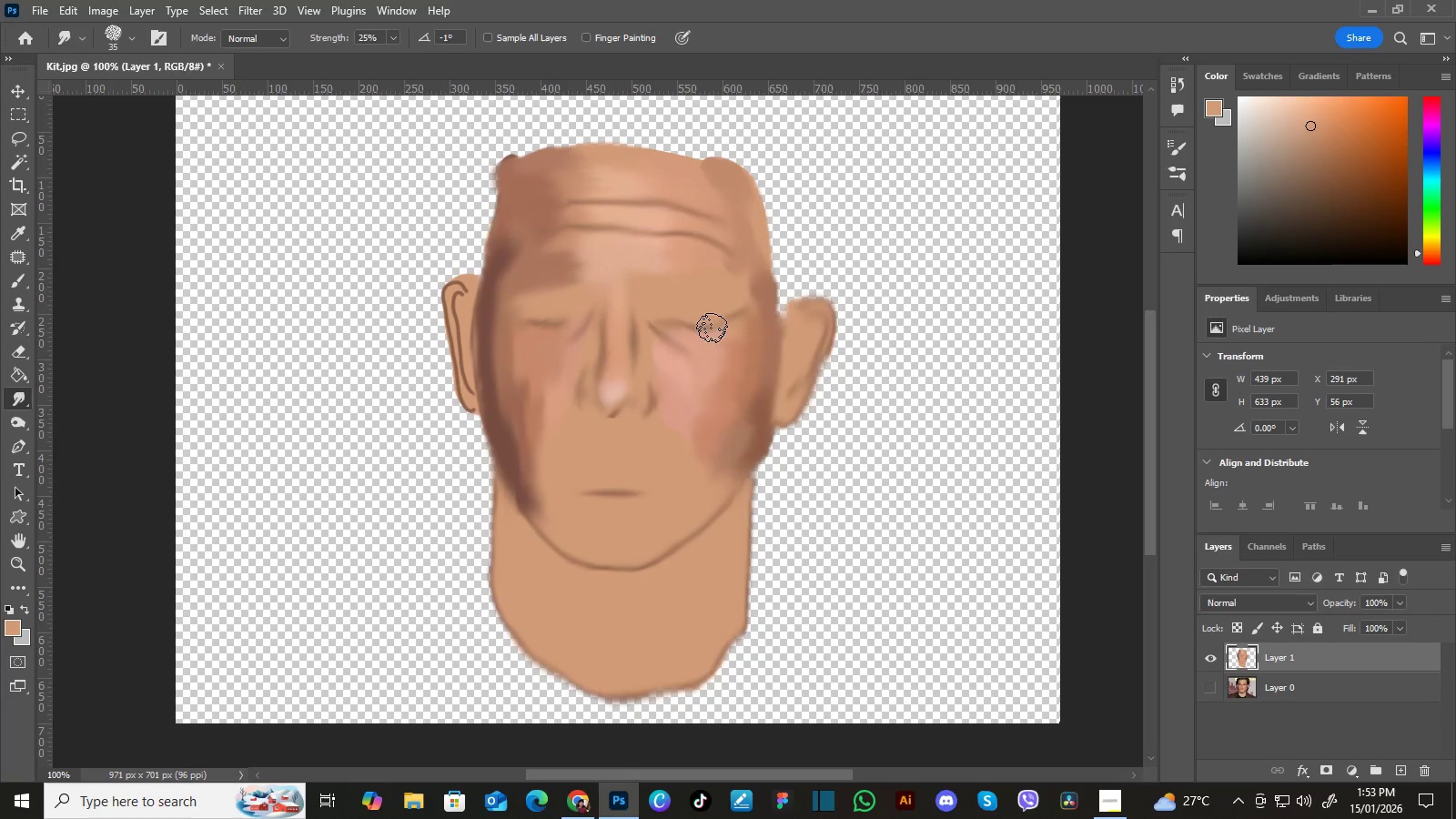 
key(Control+Equal)
 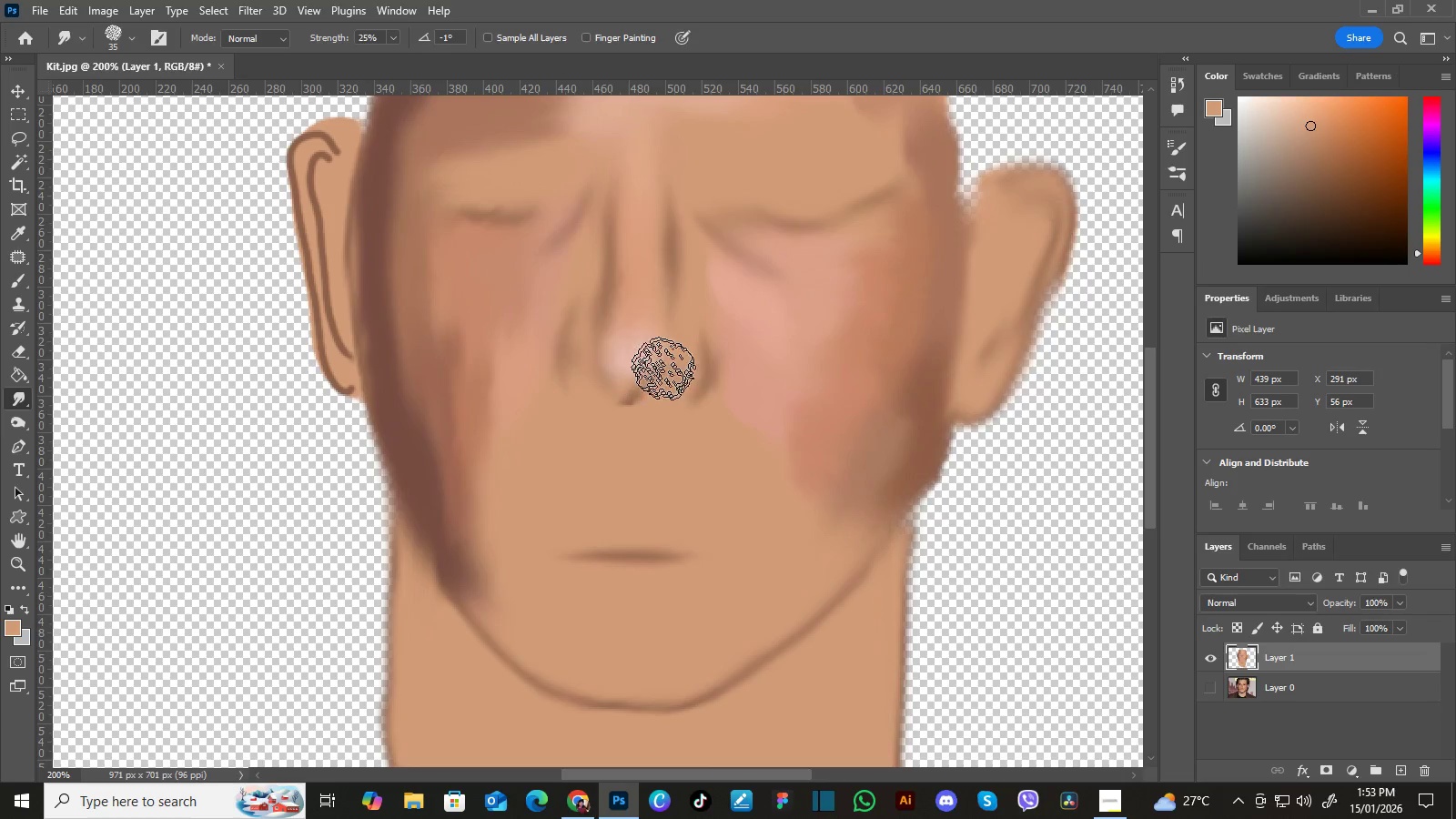 
key(I)
 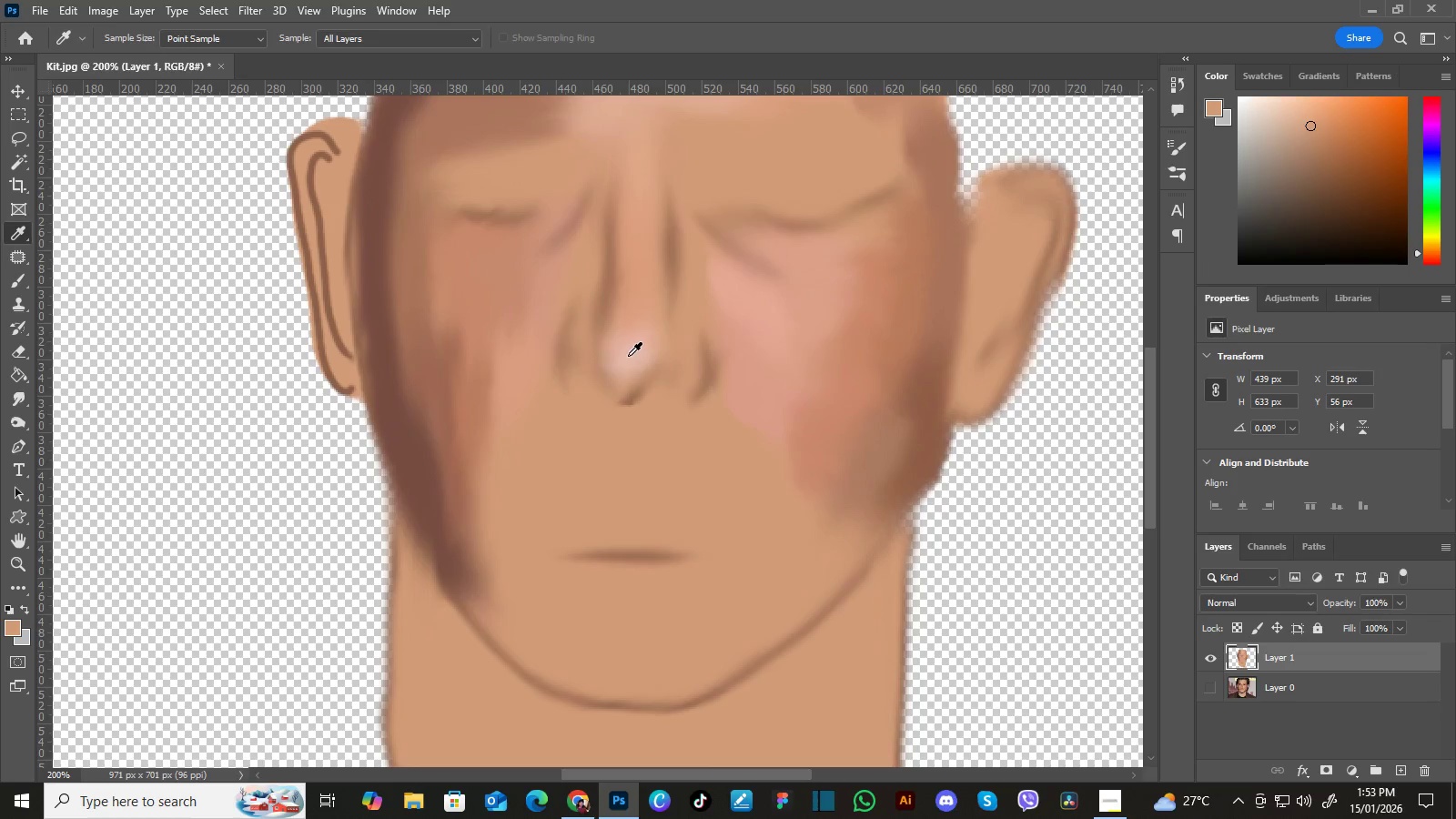 
left_click([630, 355])
 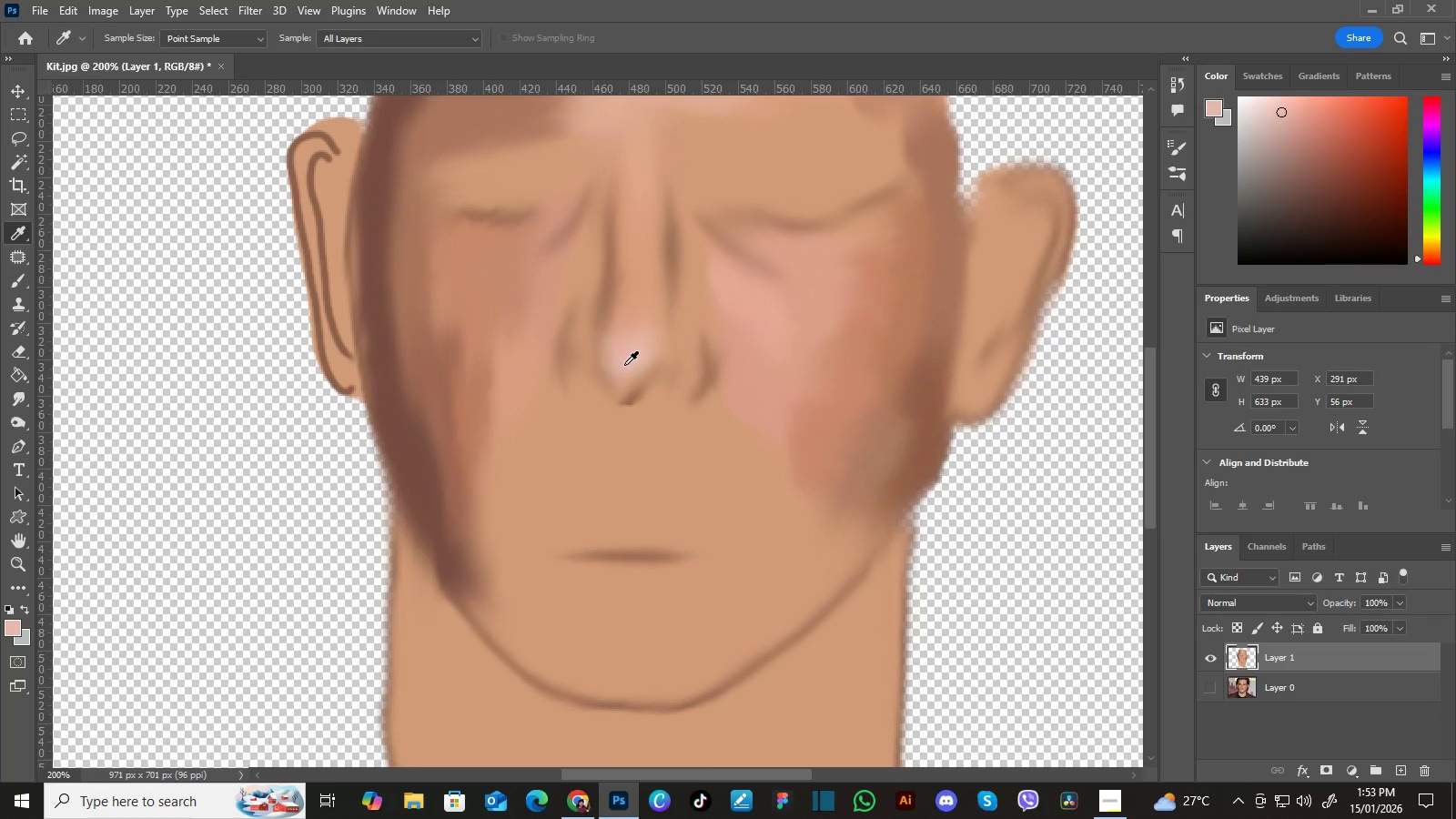 
left_click_drag(start_coordinate=[630, 355], to_coordinate=[627, 363])
 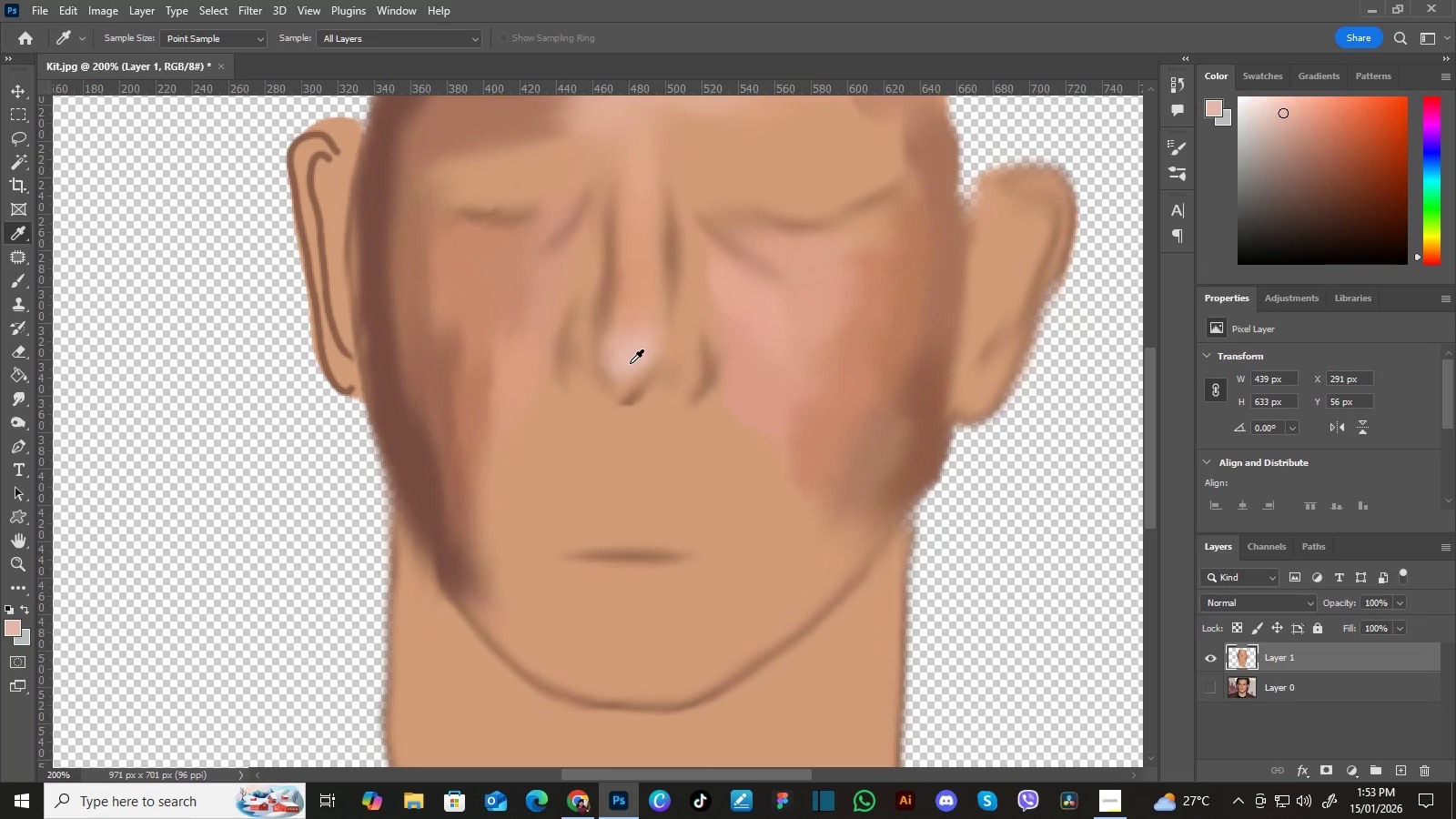 
triple_click([631, 359])
 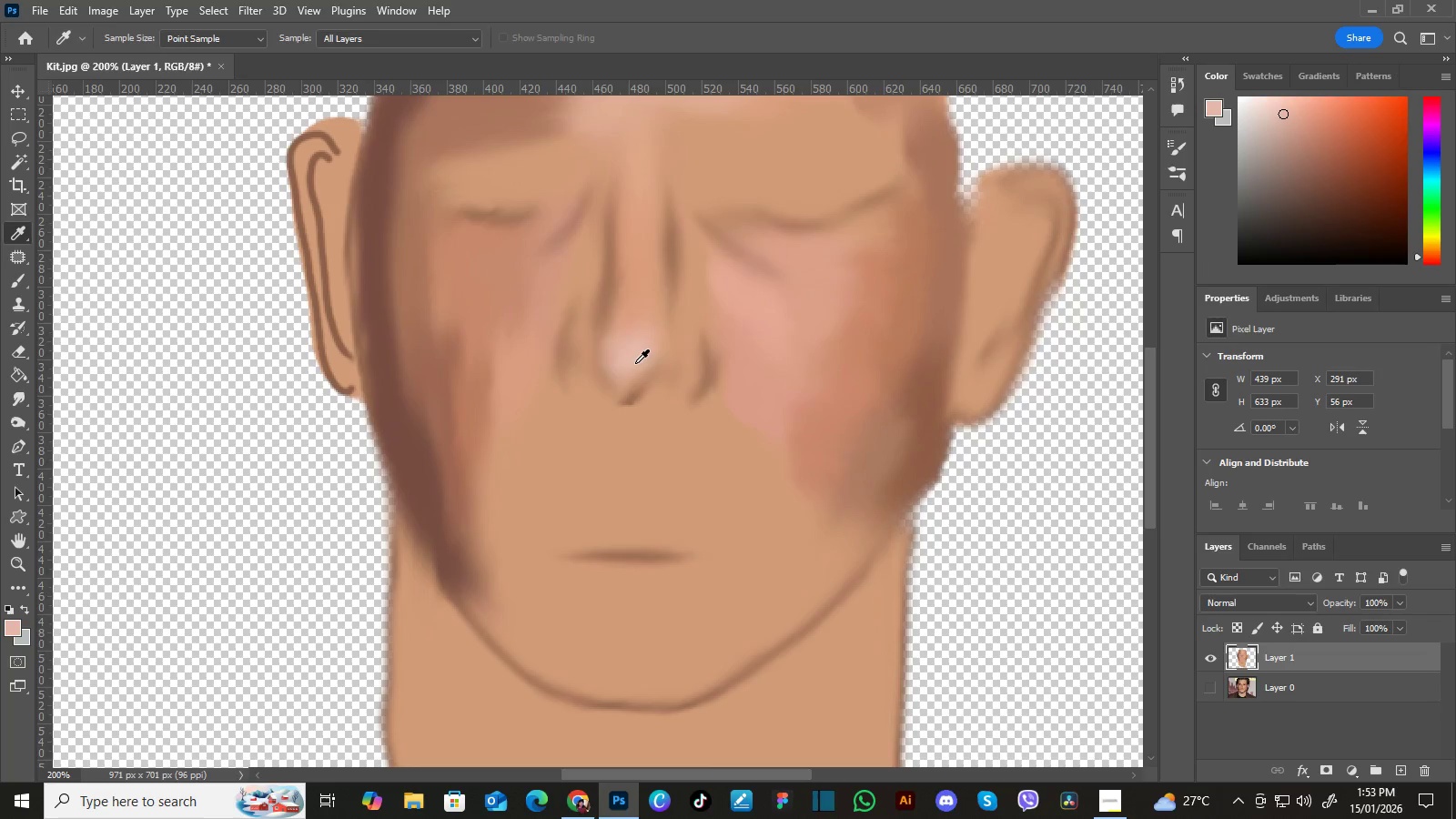 
triple_click([632, 359])
 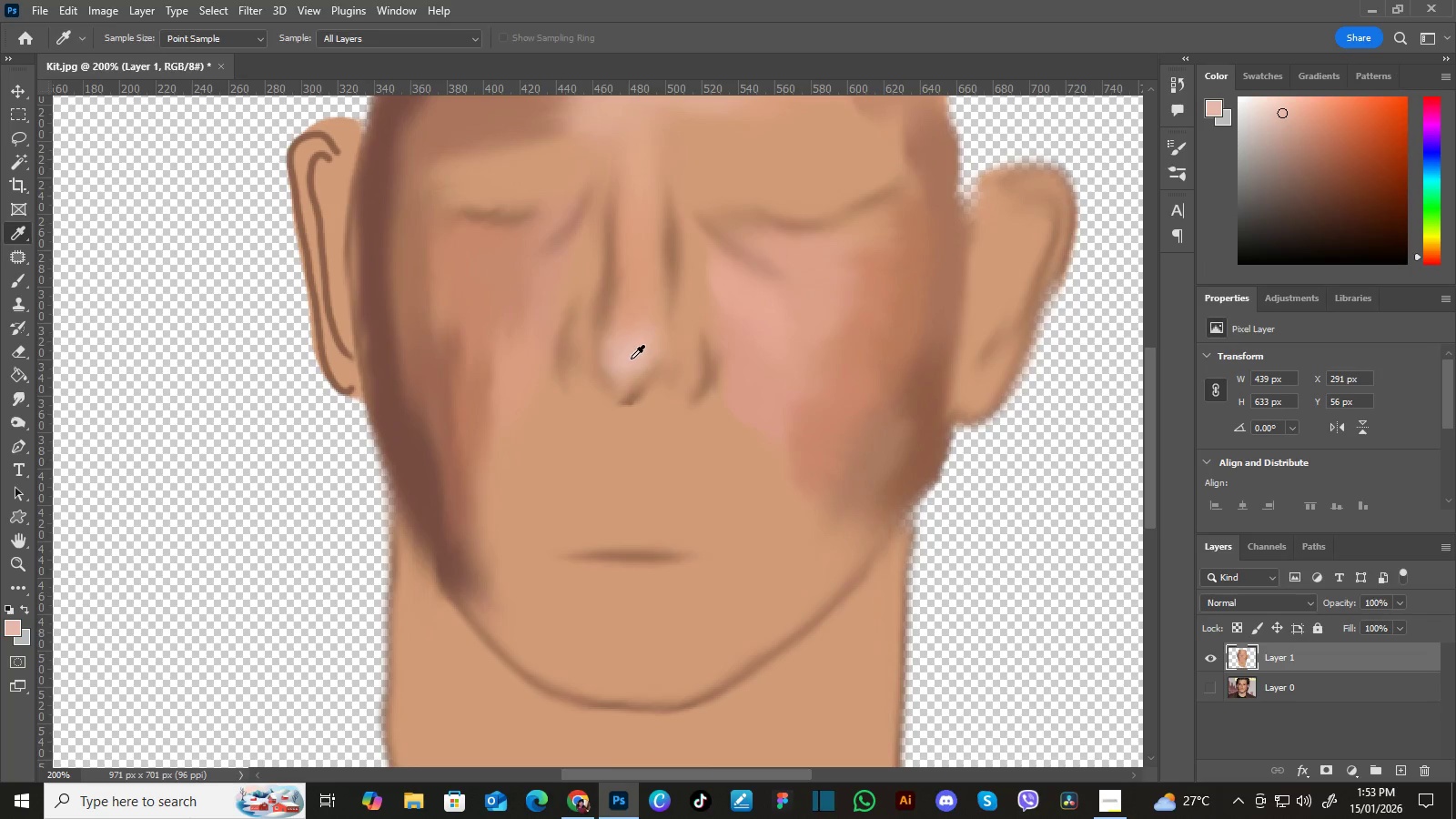 
left_click_drag(start_coordinate=[632, 359], to_coordinate=[628, 359])
 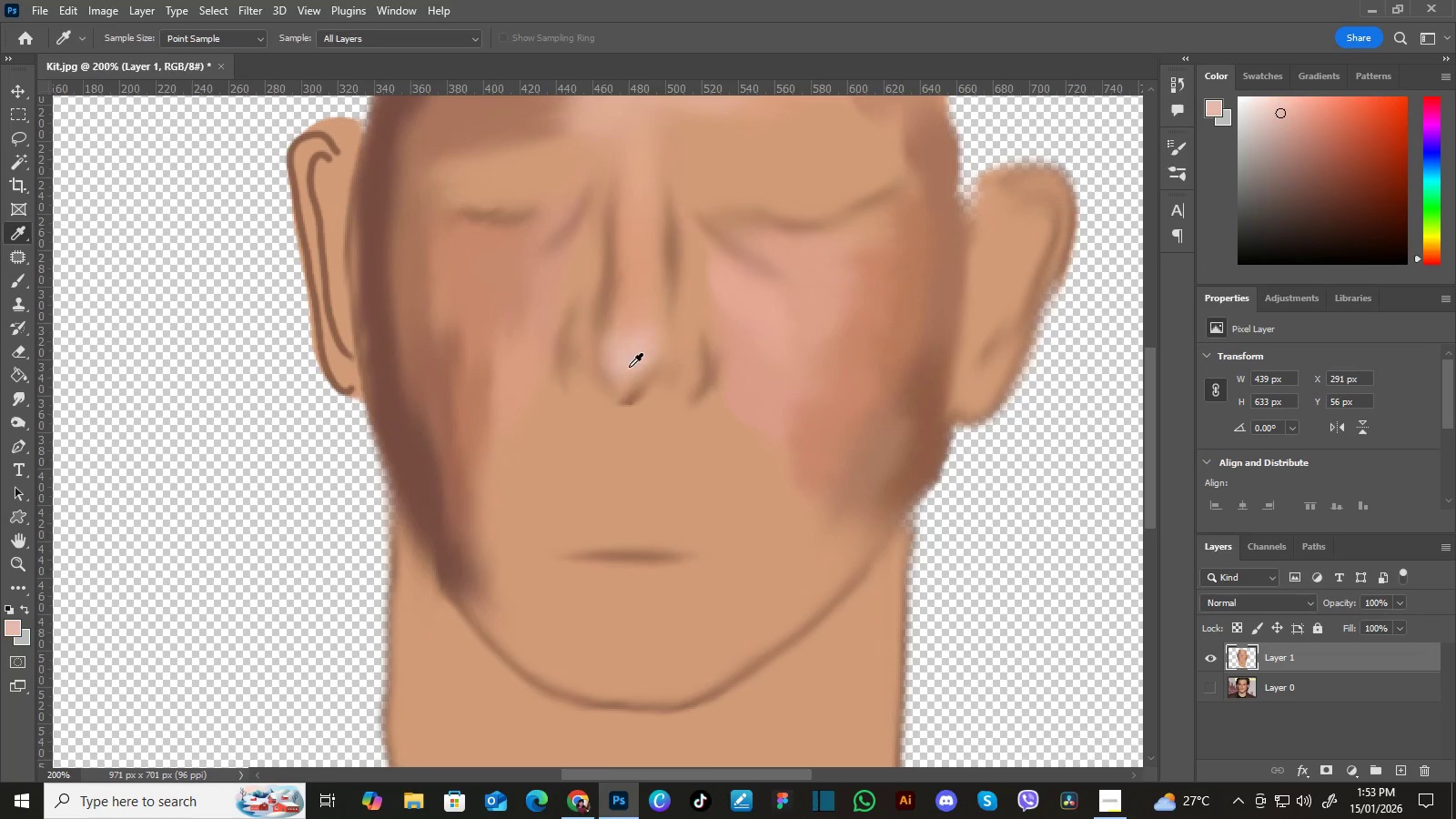 
key(B)
 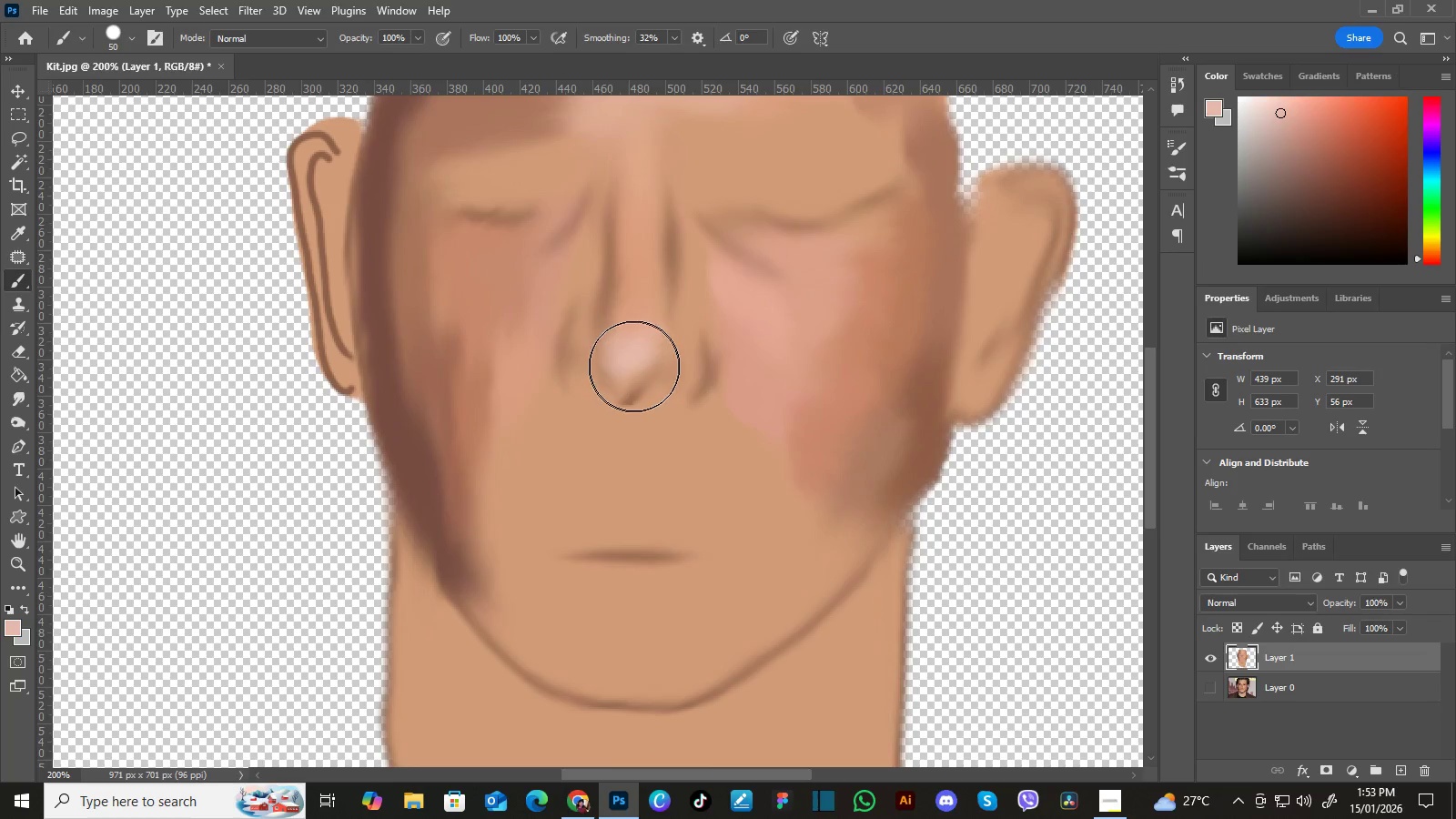 
hold_key(key=Space, duration=0.8)
 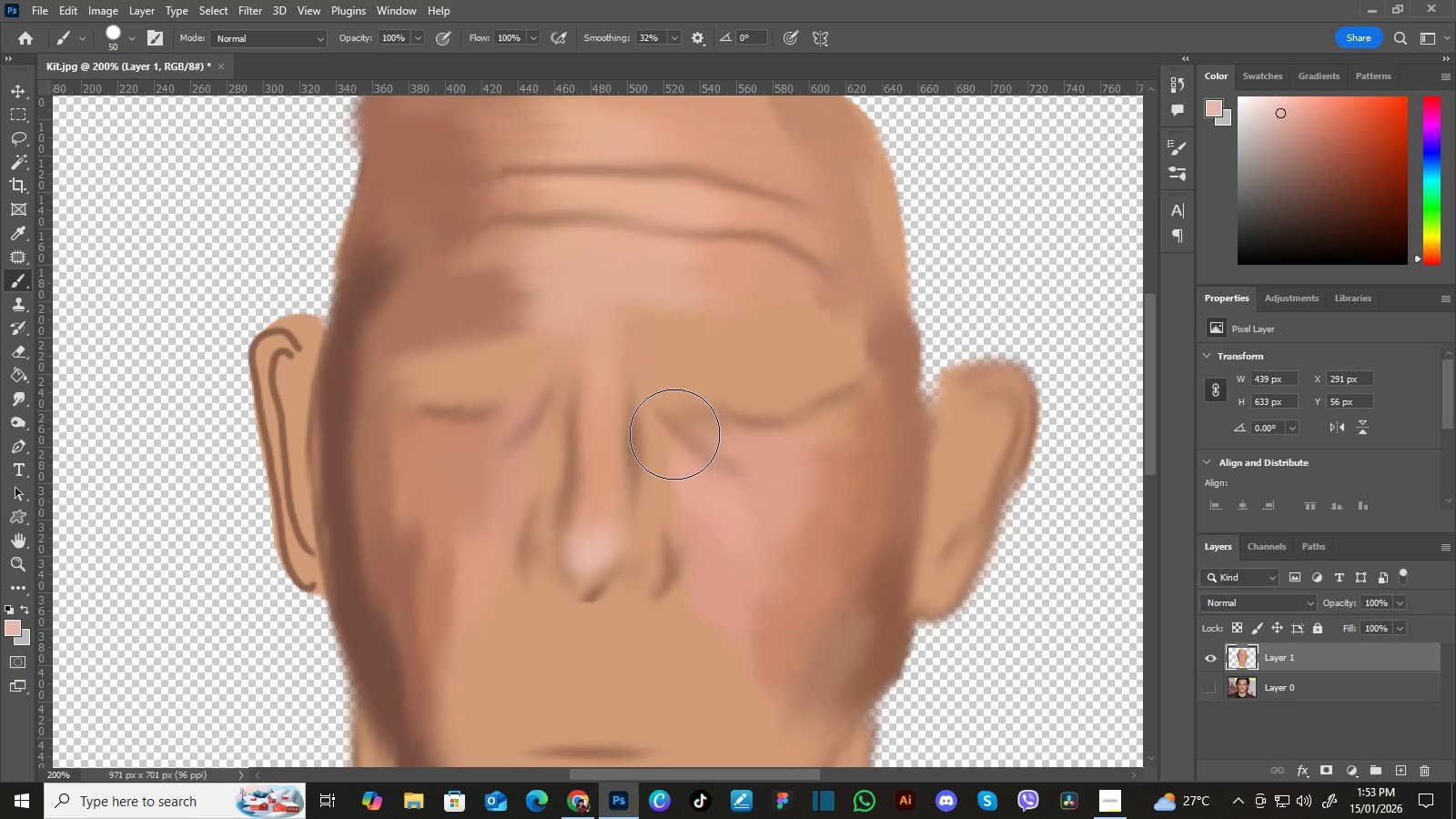 
left_click_drag(start_coordinate=[663, 326], to_coordinate=[636, 470])
 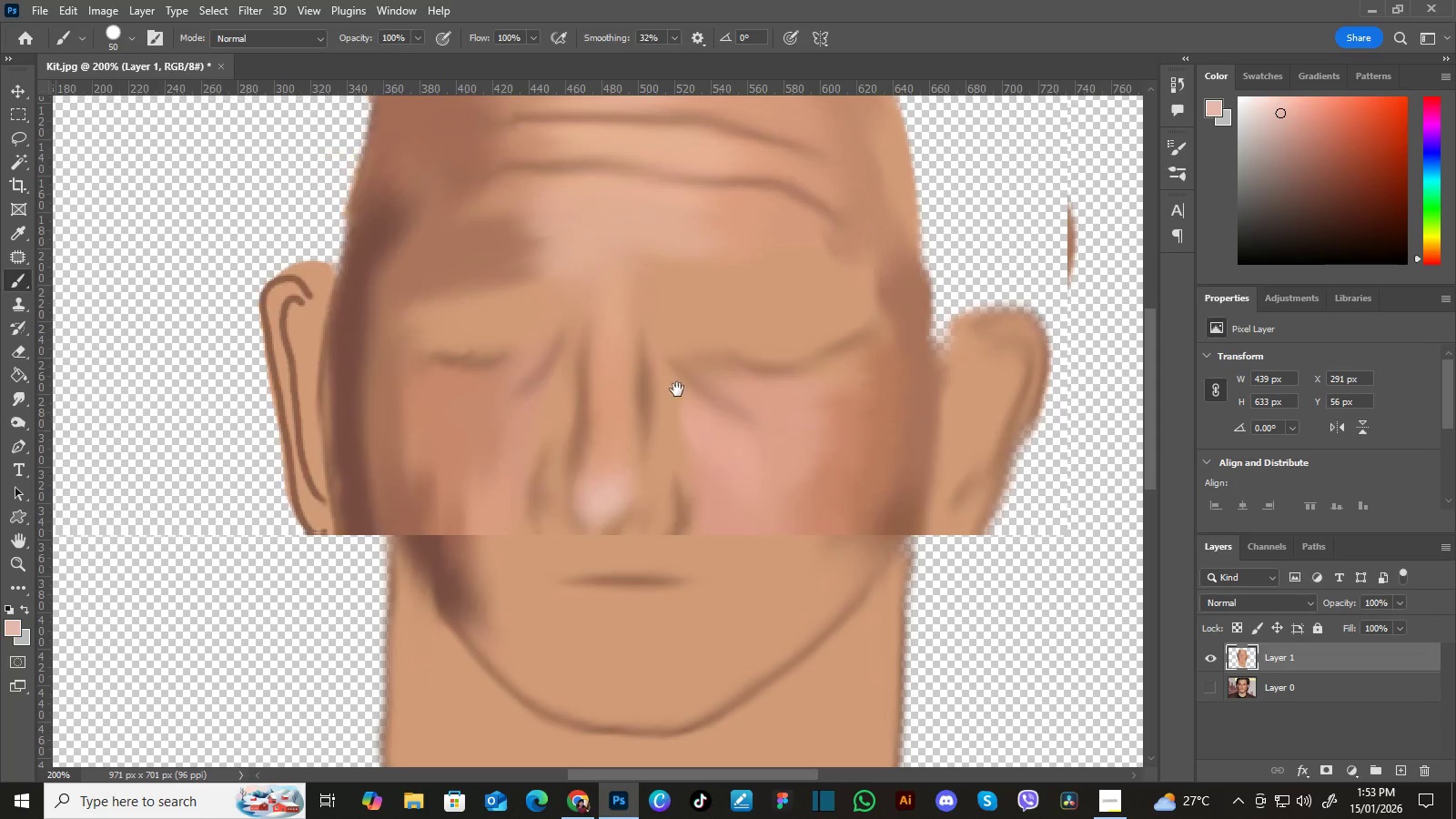 
left_click_drag(start_coordinate=[677, 389], to_coordinate=[666, 442])
 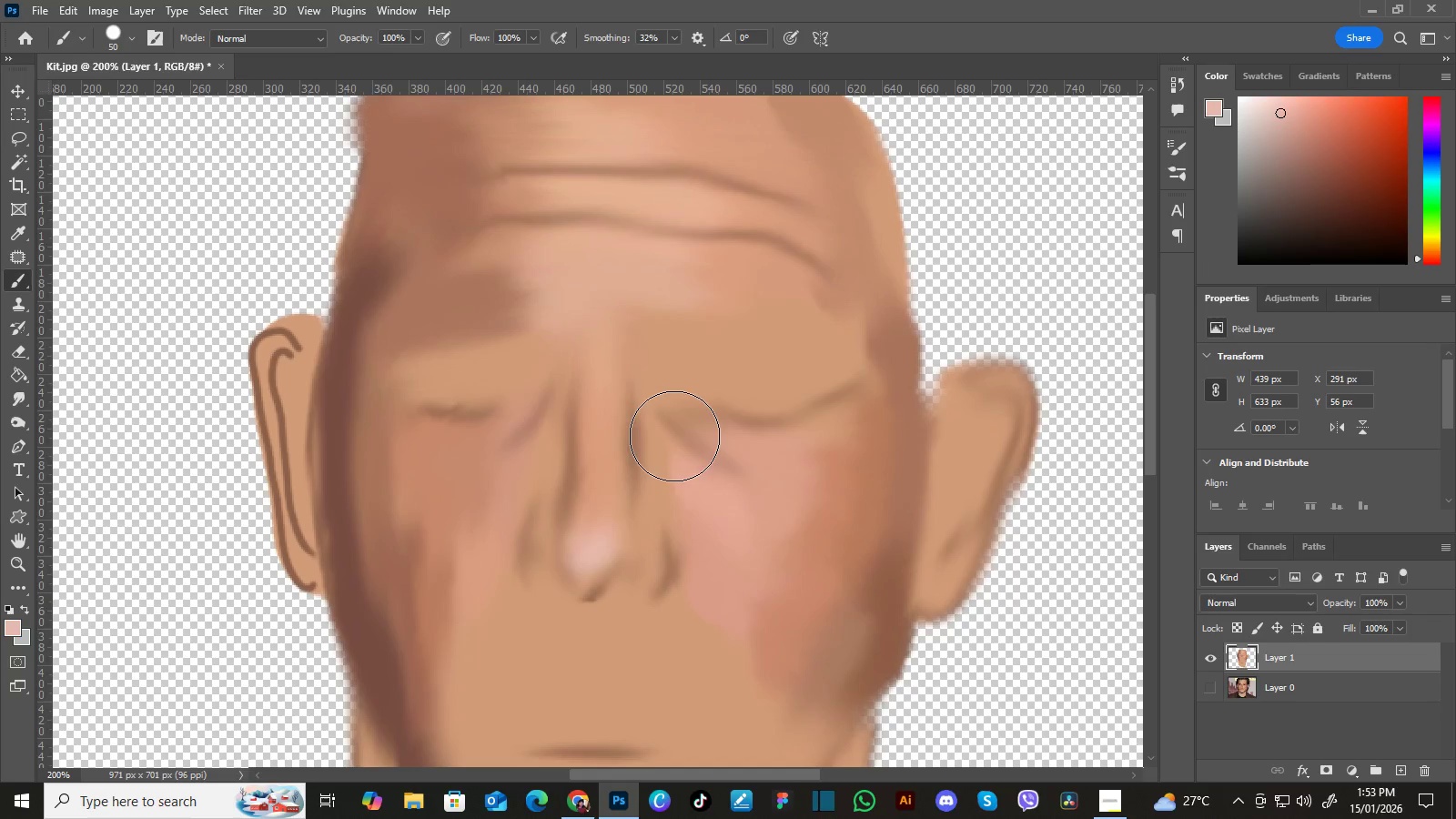 
key(BracketLeft)
 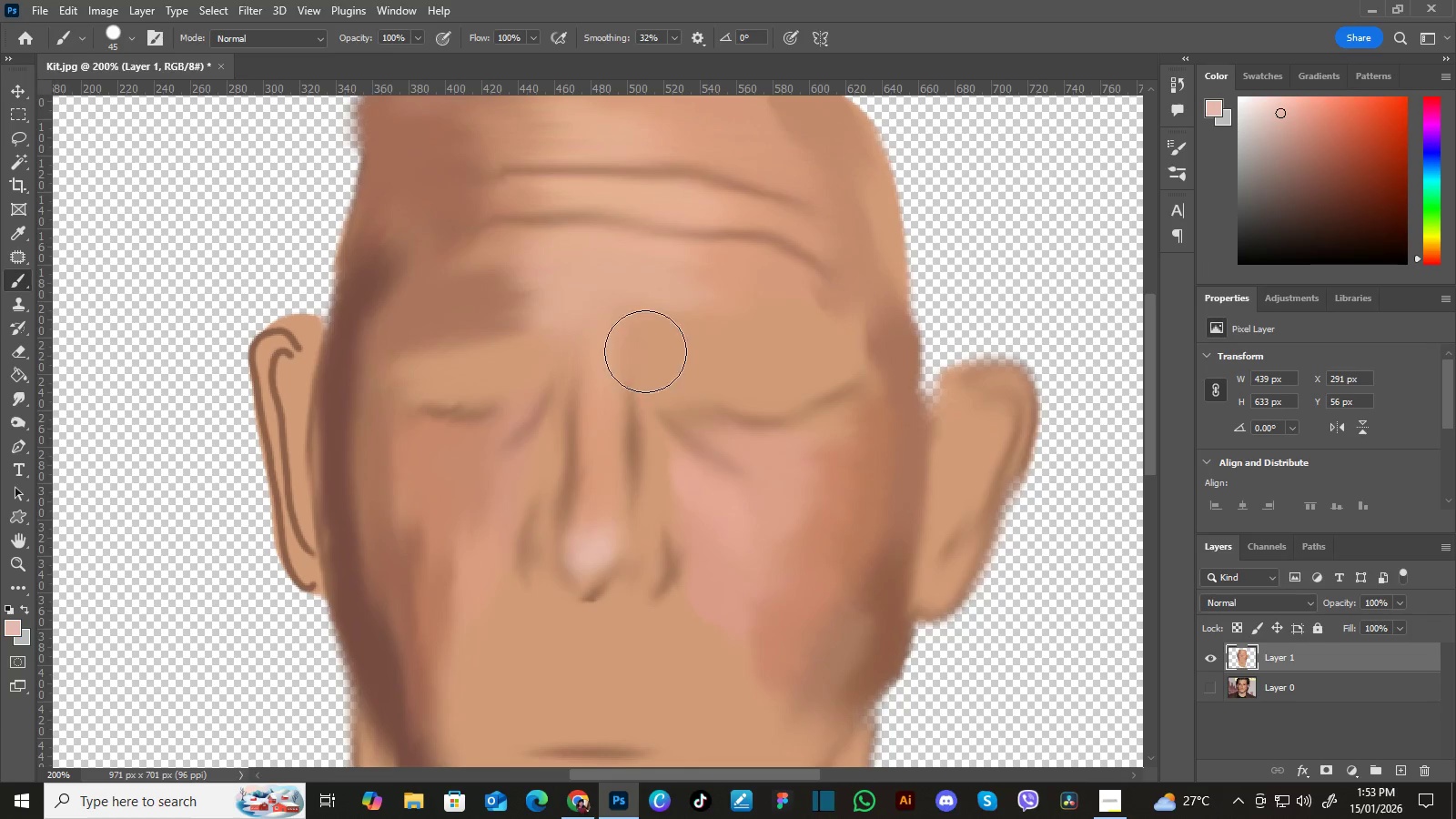 
key(BracketLeft)
 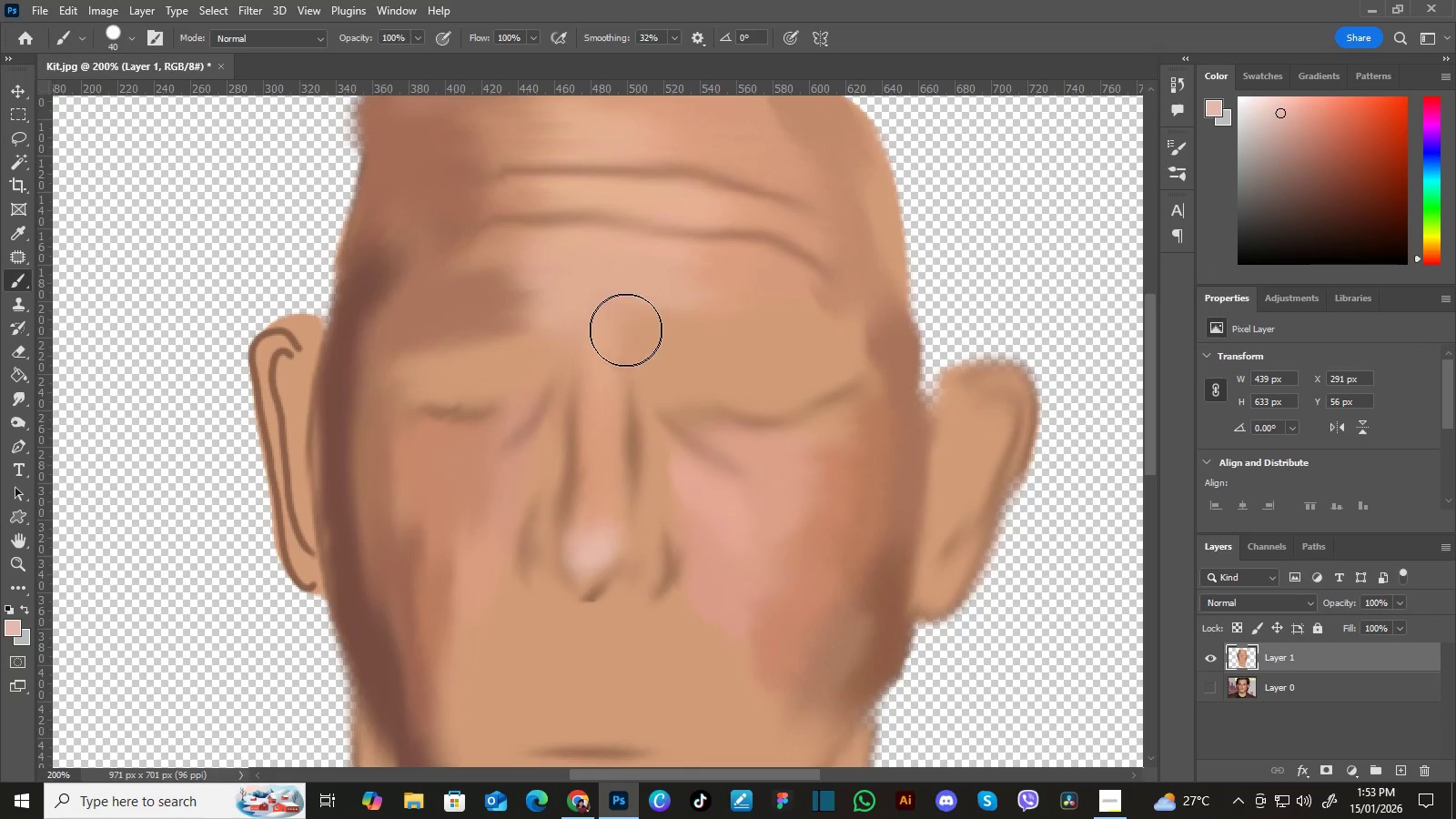 
key(BracketLeft)
 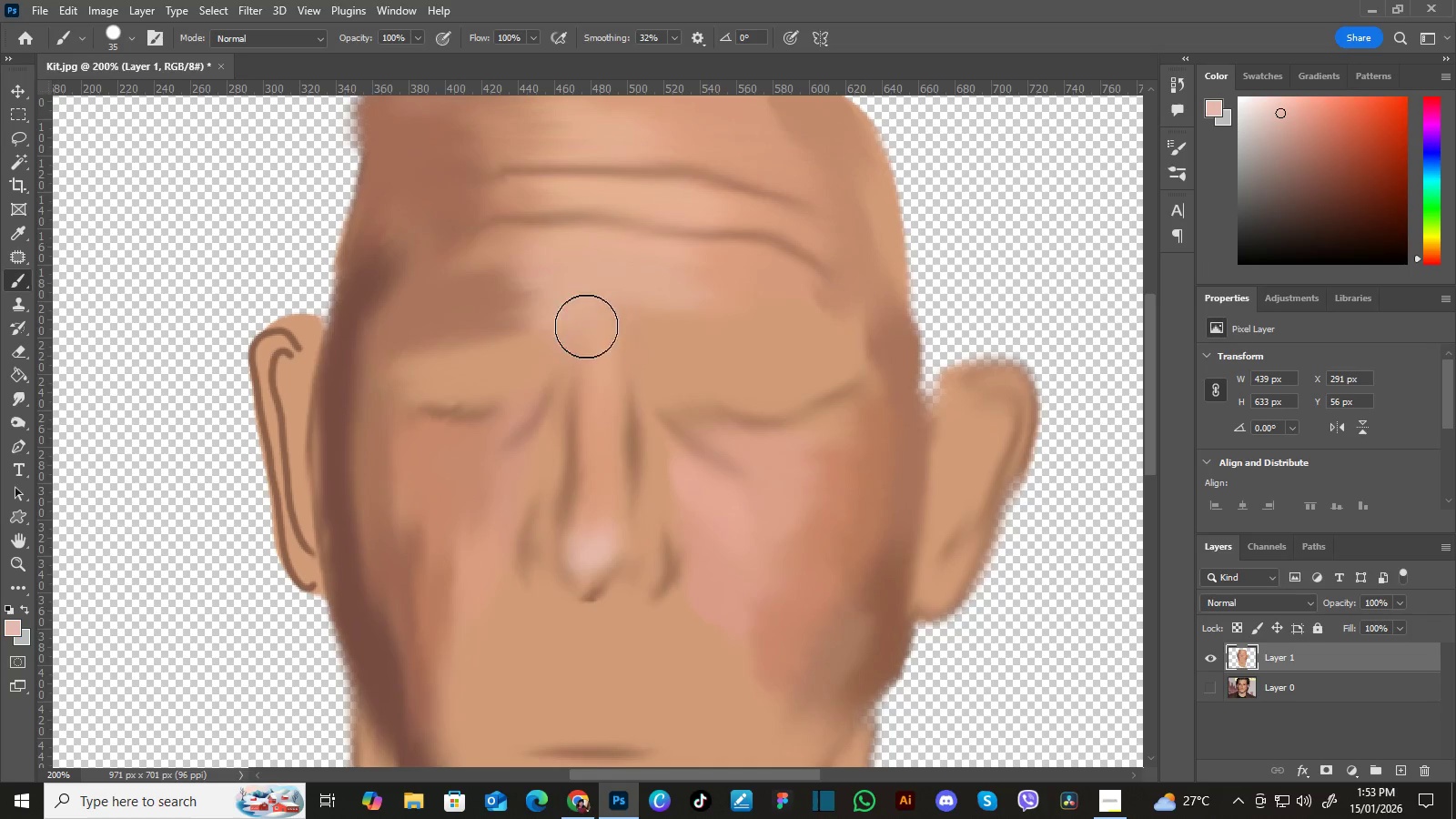 
key(BracketLeft)
 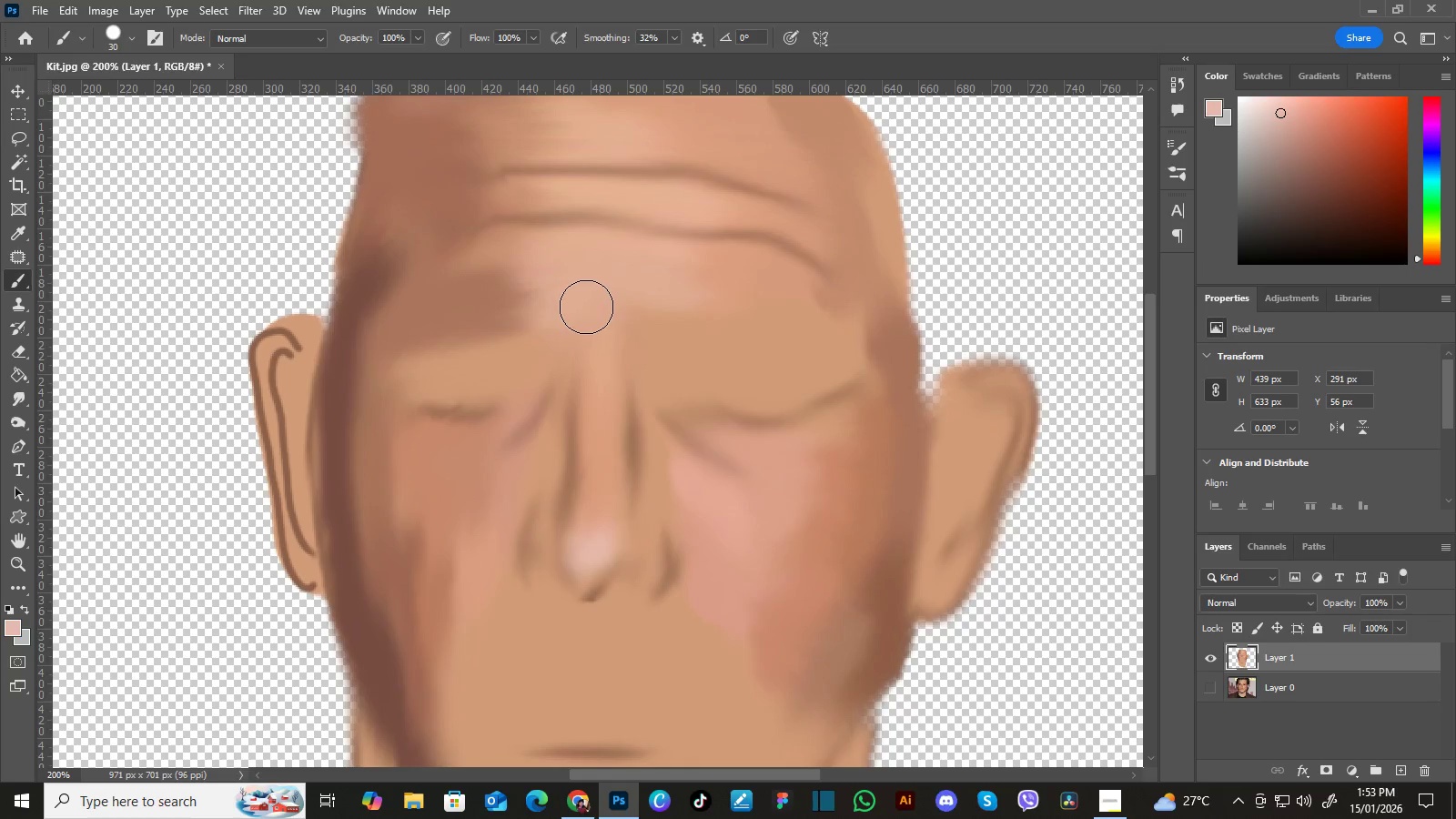 
key(BracketLeft)
 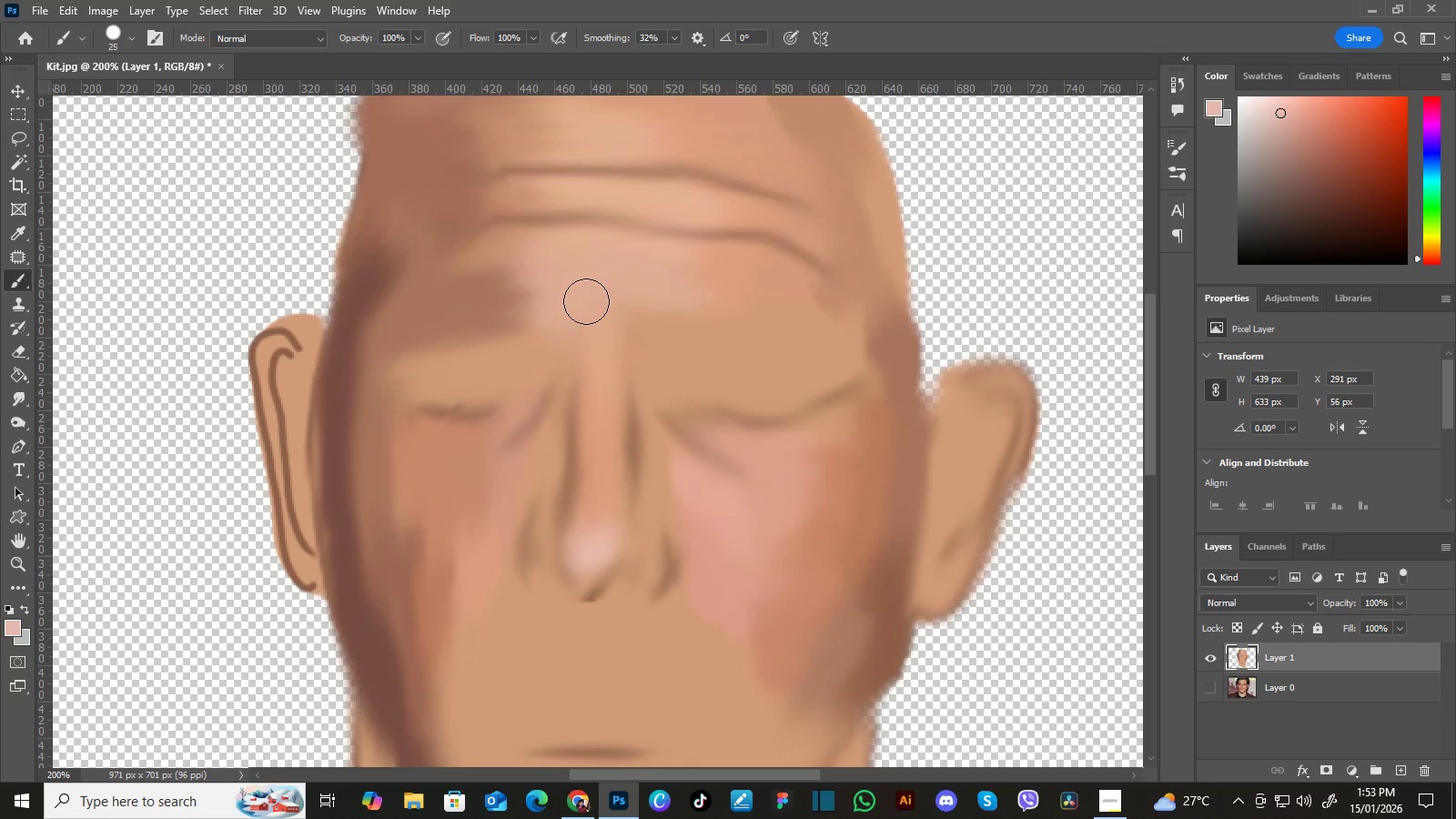 
key(BracketLeft)
 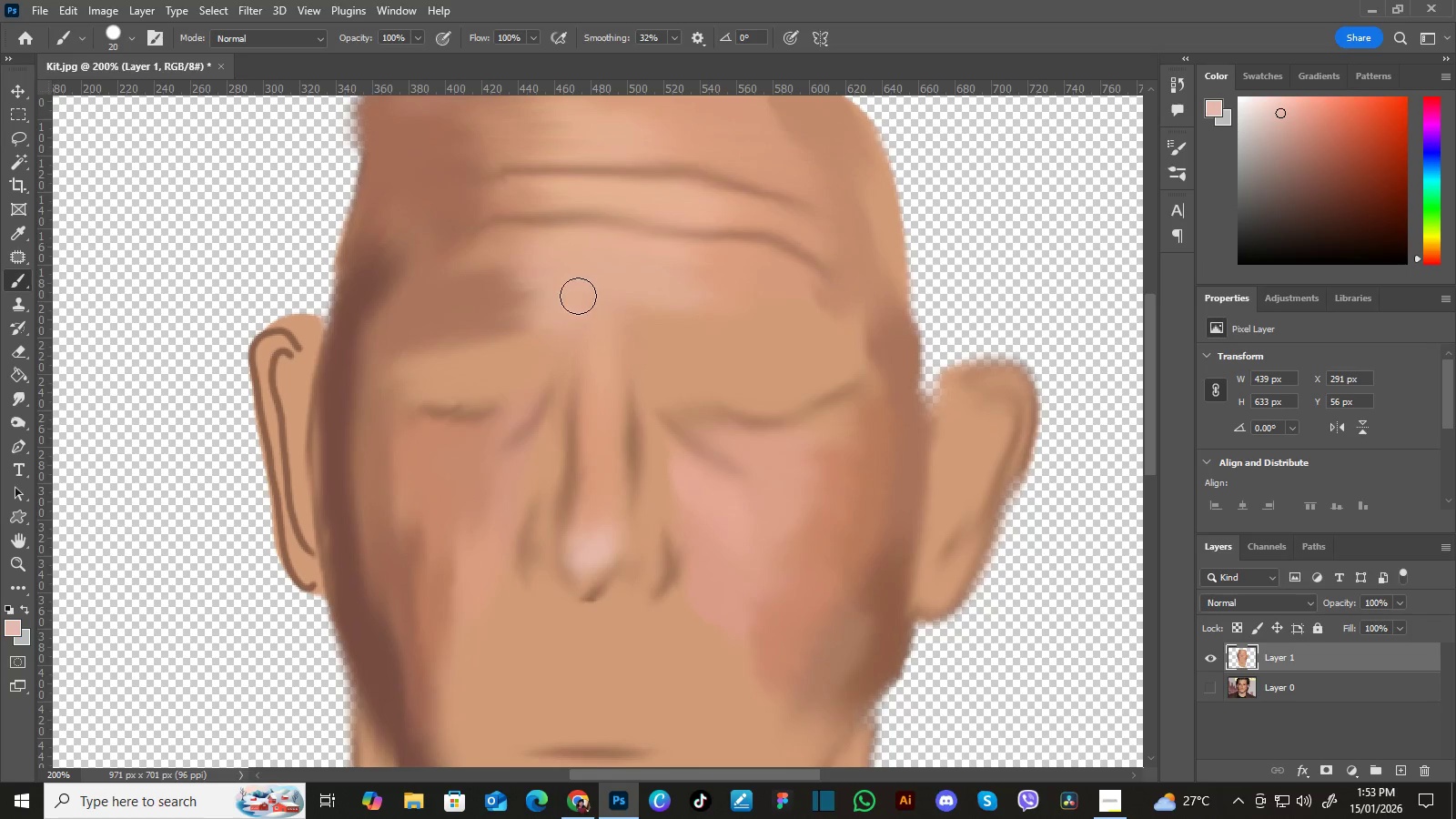 
key(BracketLeft)
 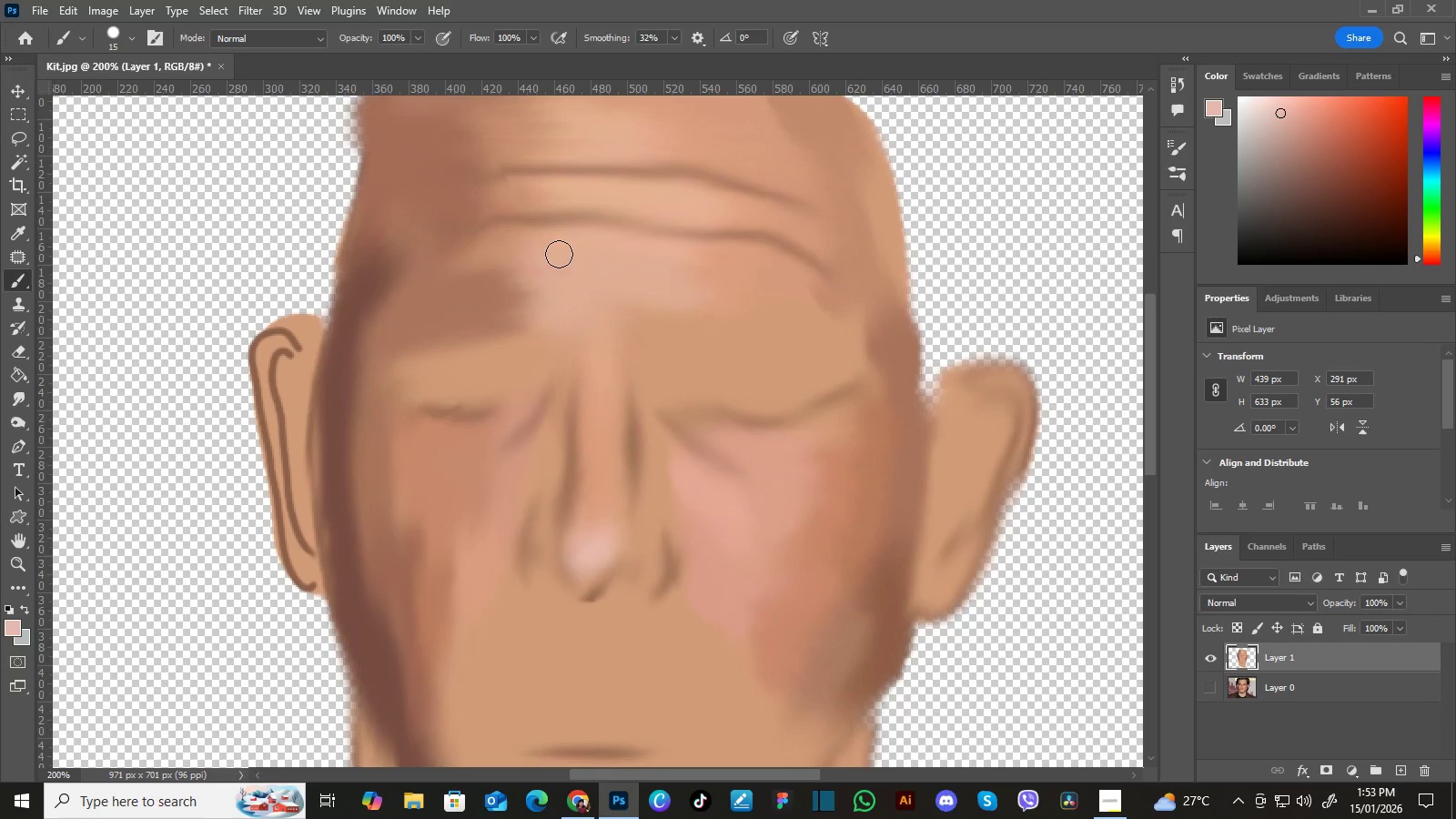 
key(BracketLeft)
 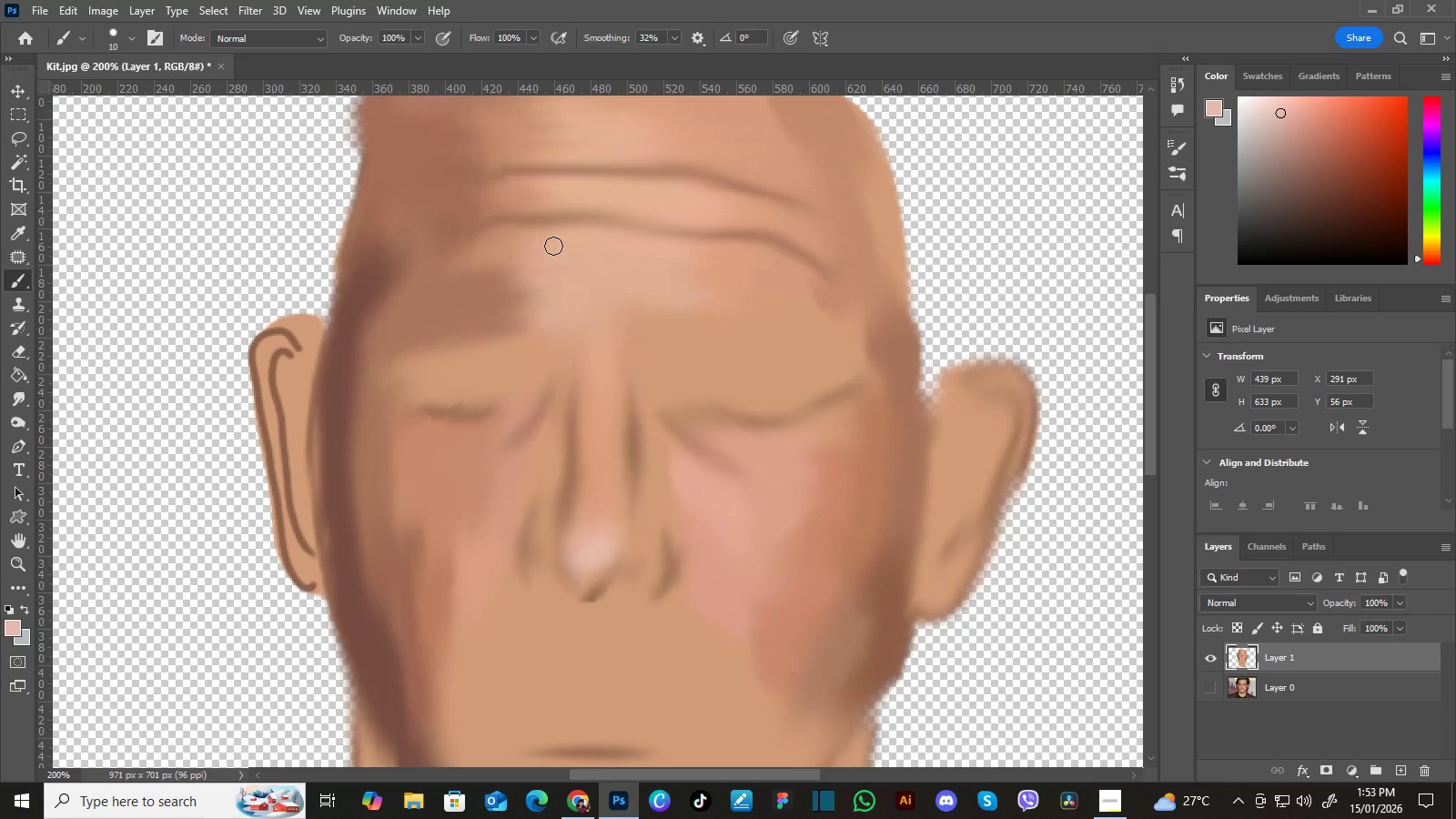 
key(BracketLeft)
 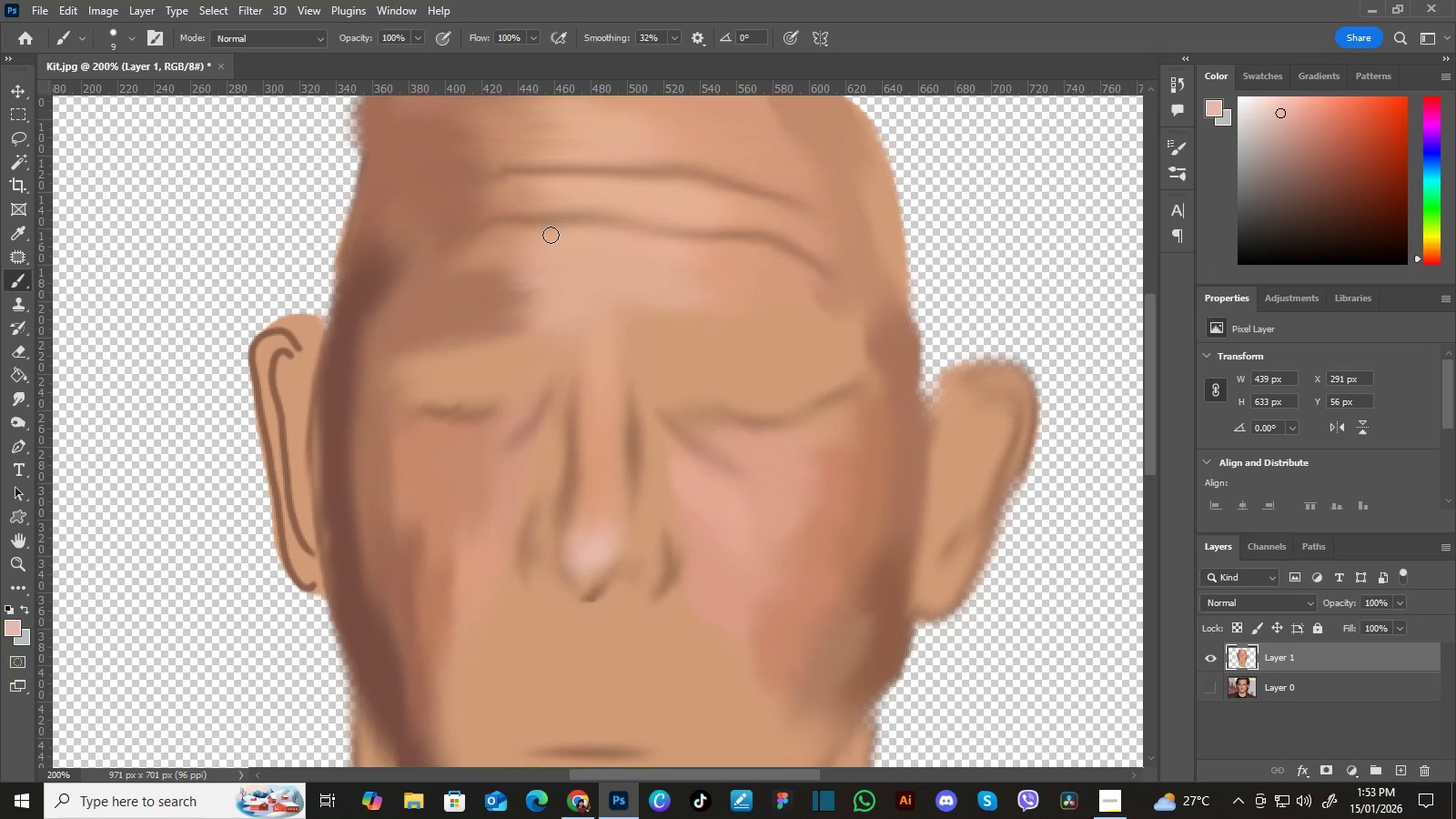 
key(BracketLeft)
 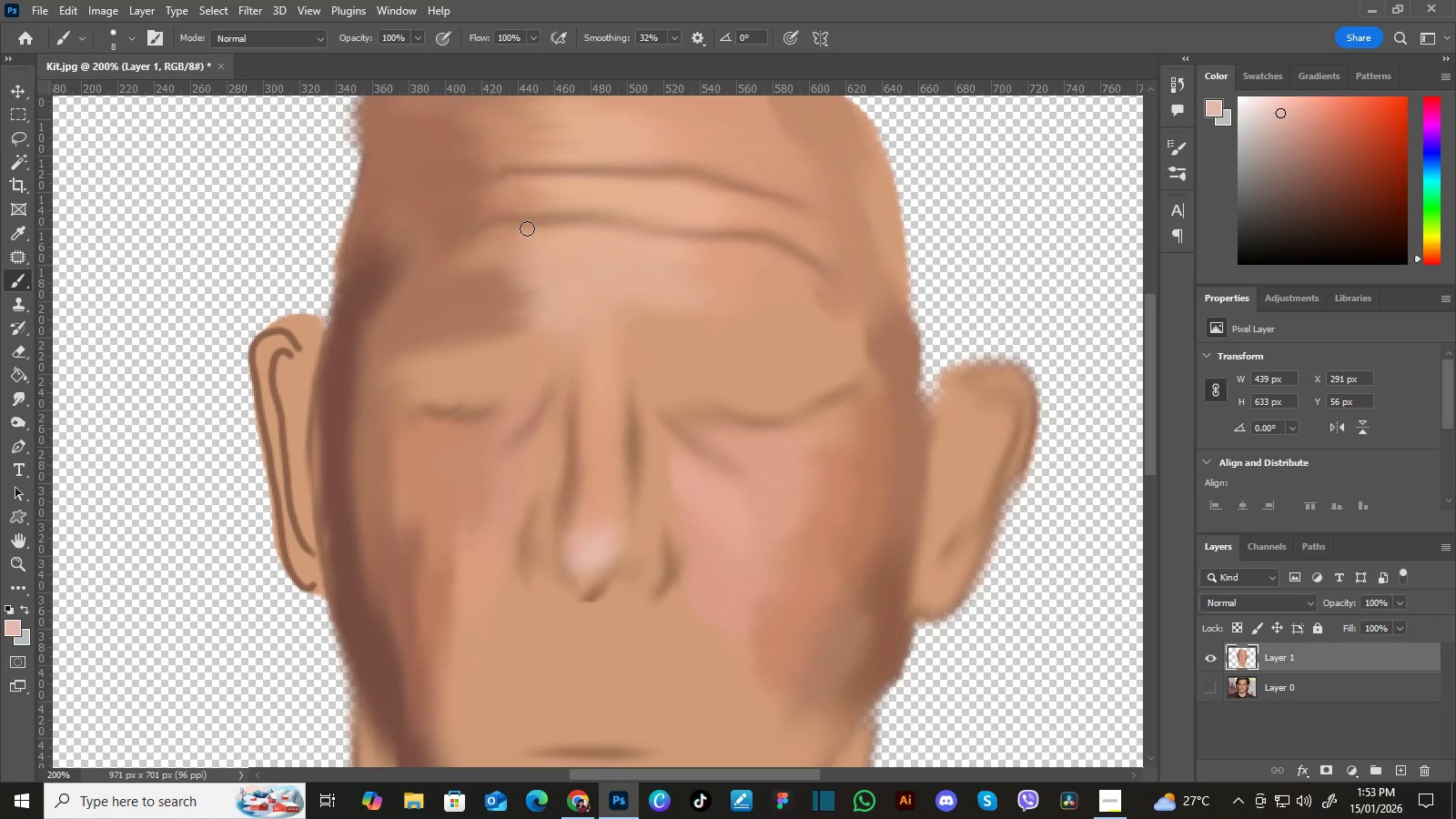 
key(BracketLeft)
 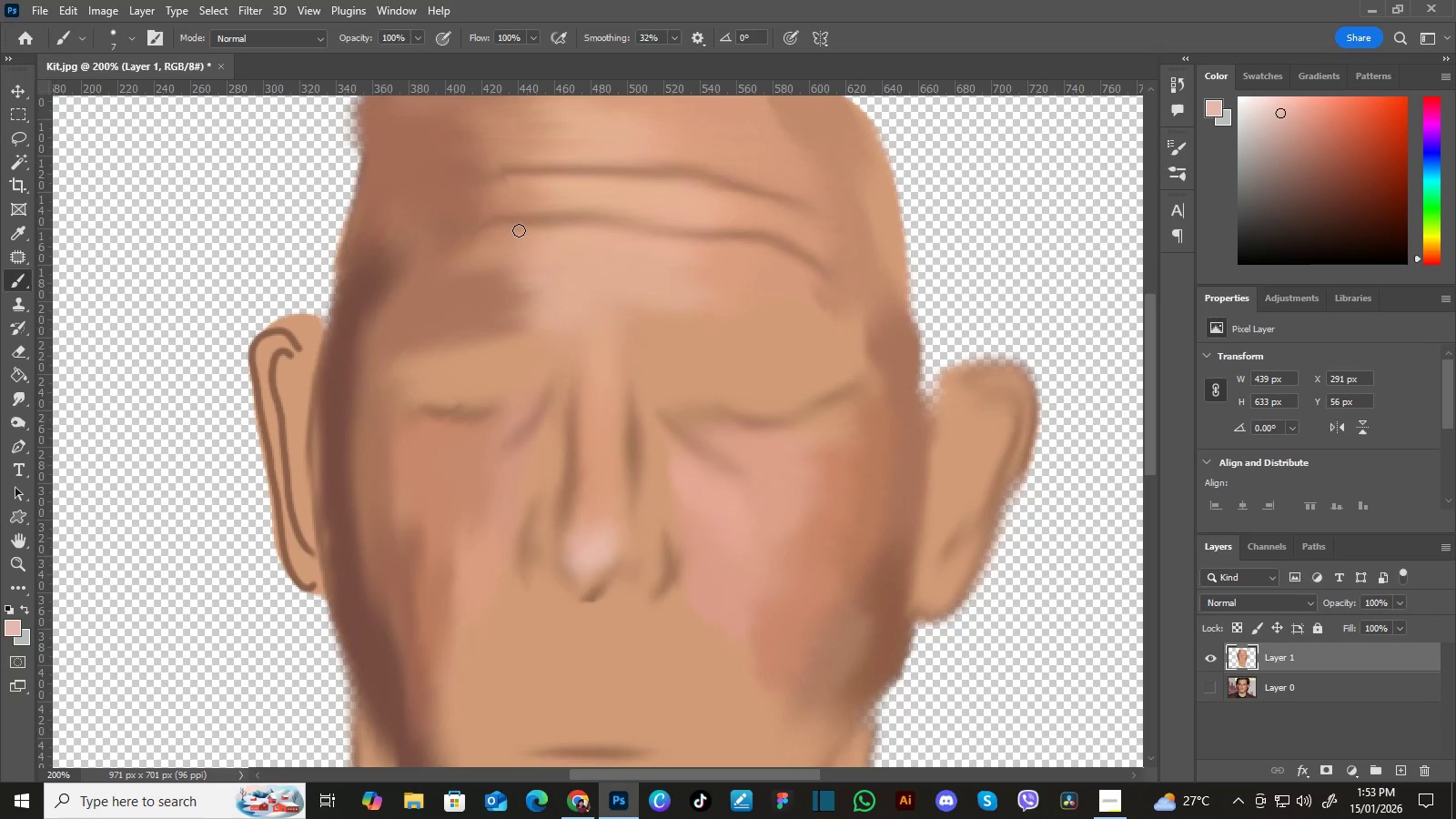 
key(BracketLeft)
 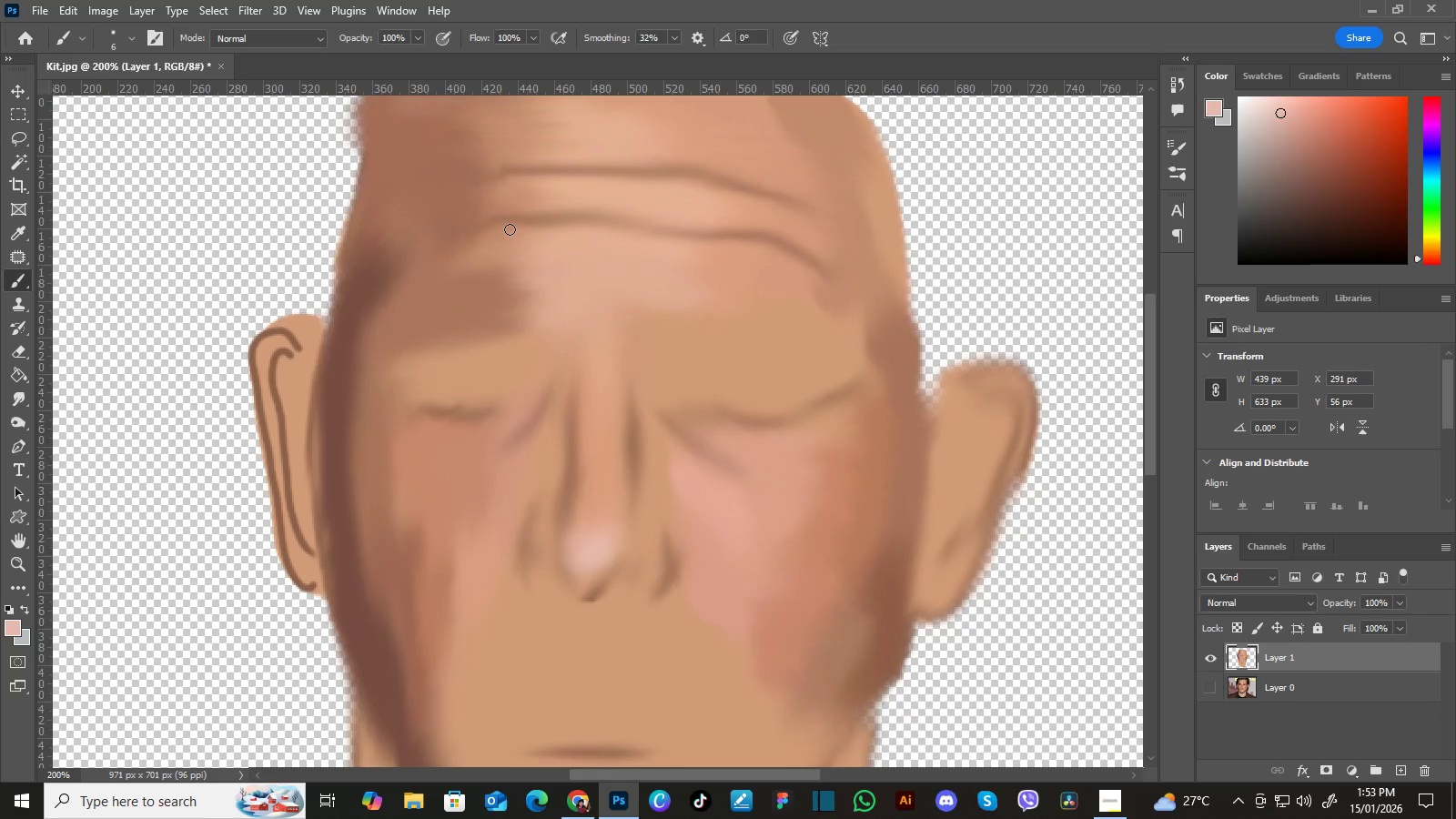 
key(BracketLeft)
 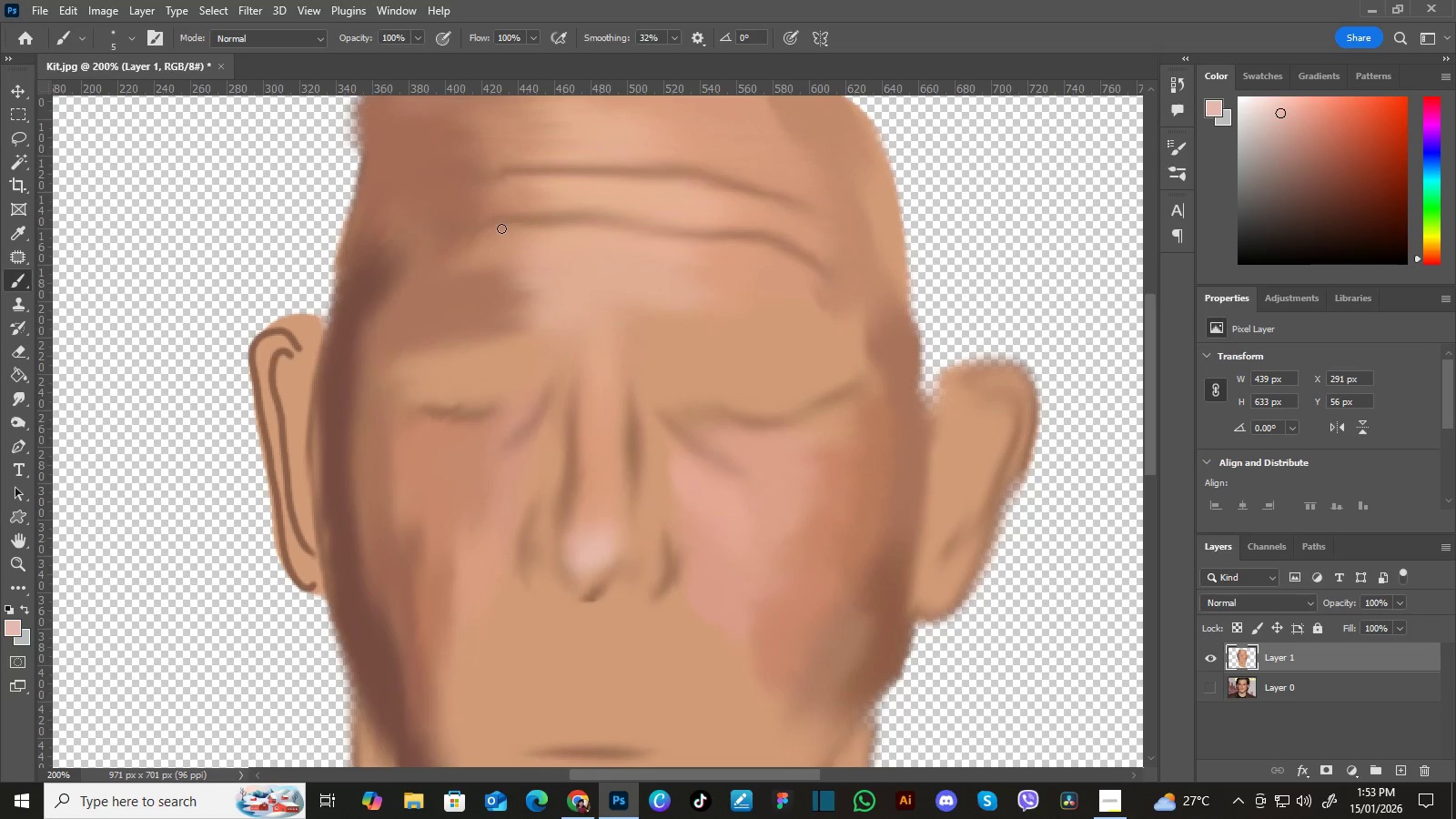 
key(BracketLeft)
 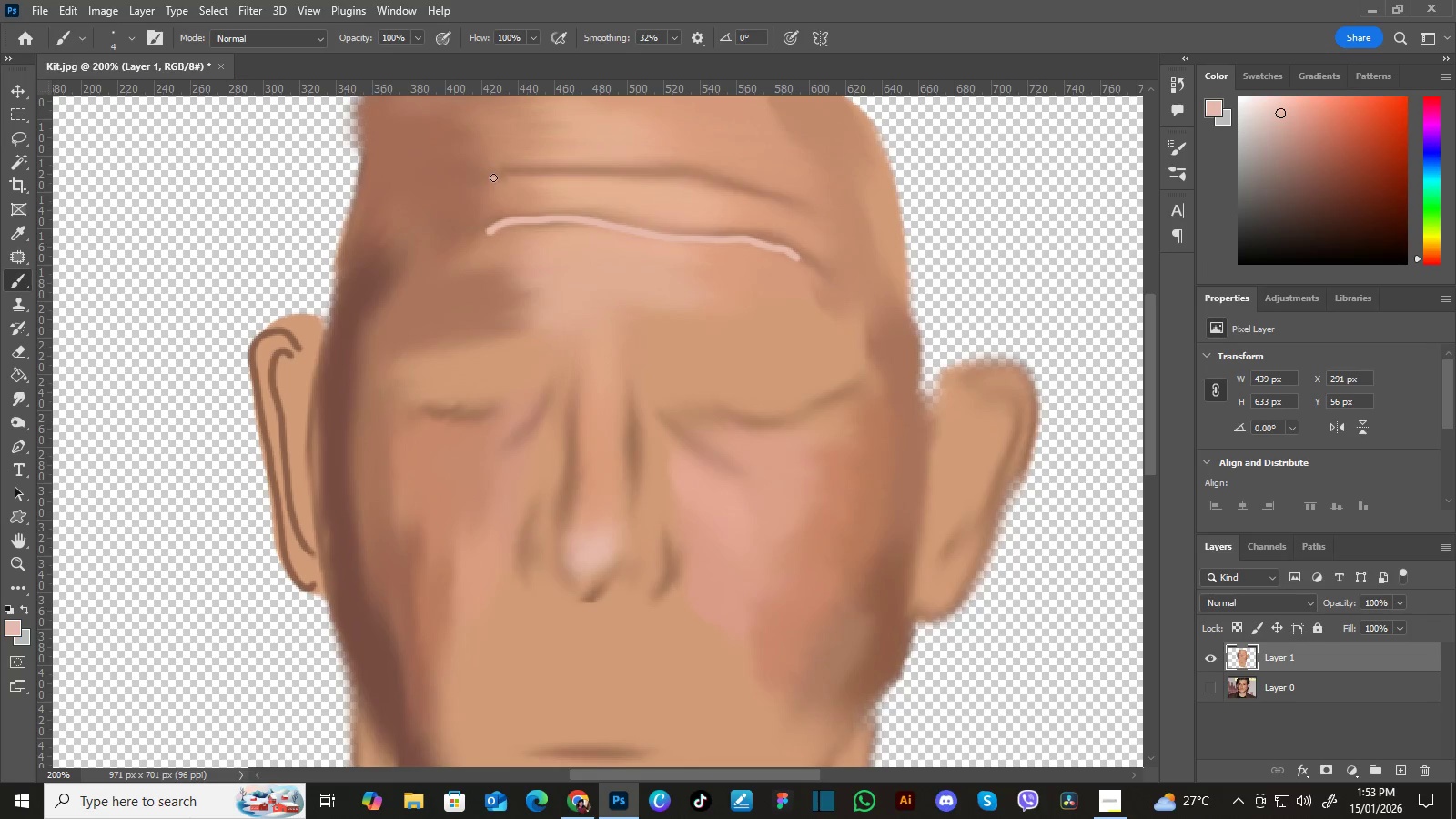 
wait(11.66)
 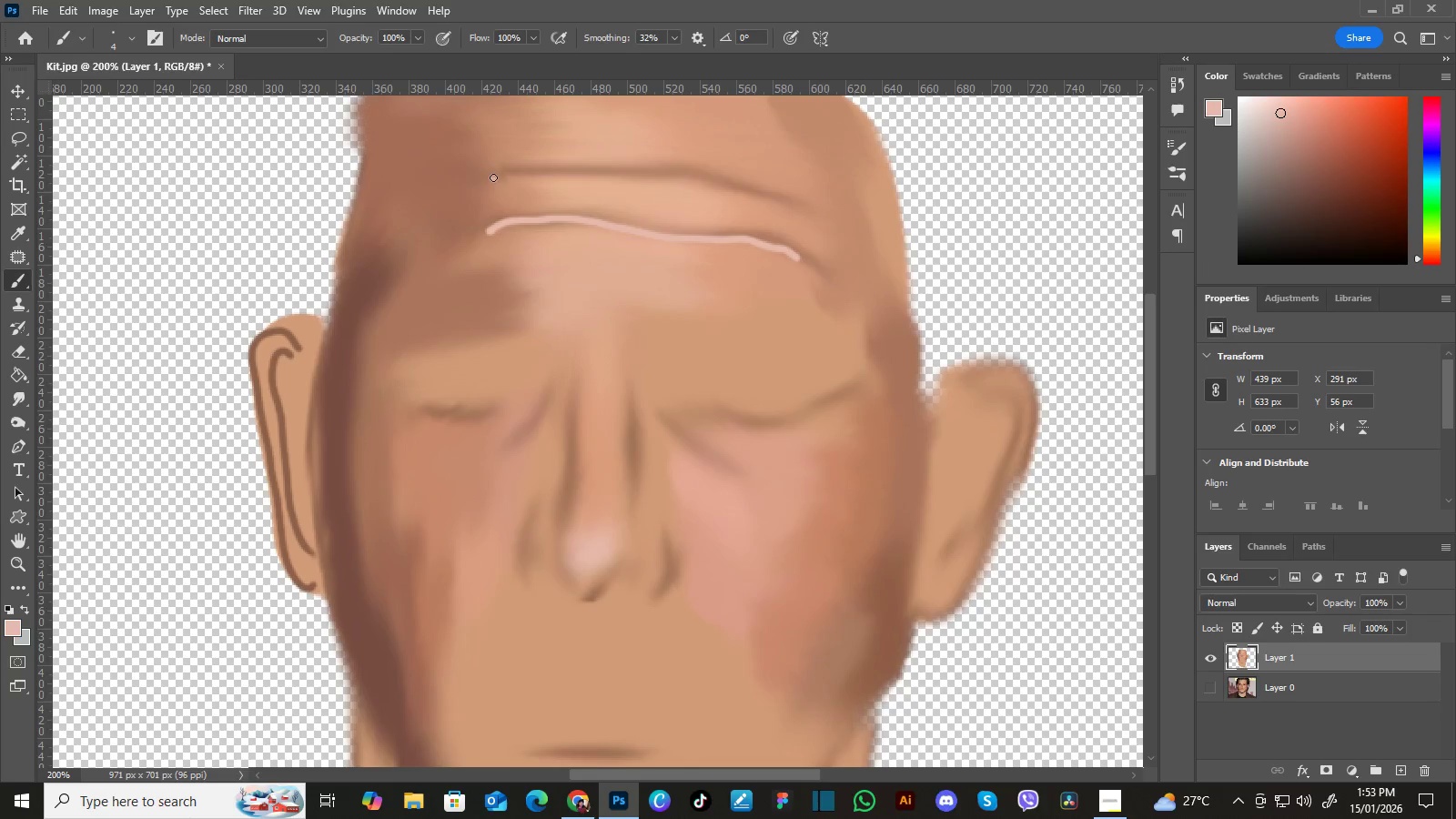 
left_click([24, 399])
 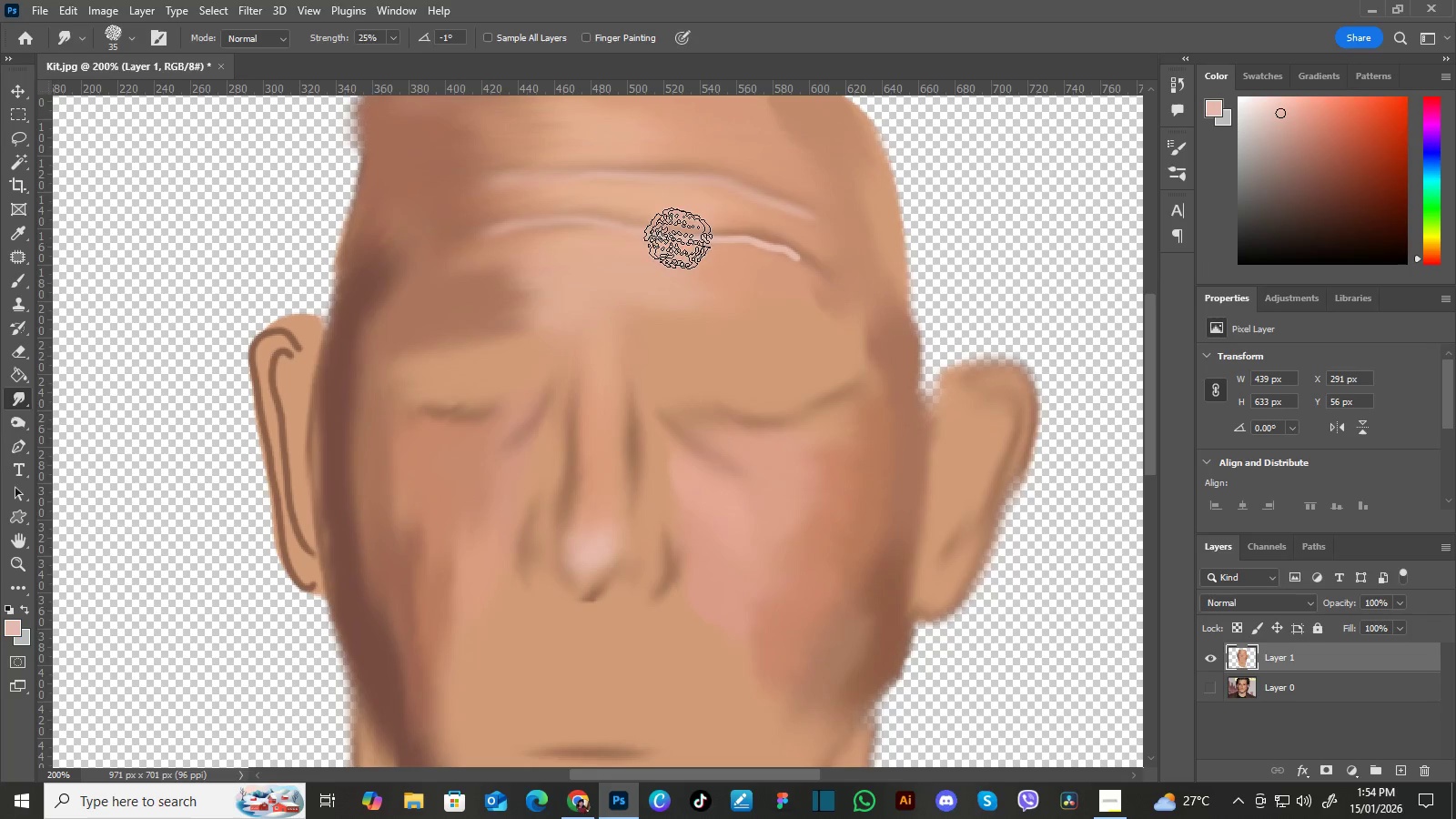 
wait(10.02)
 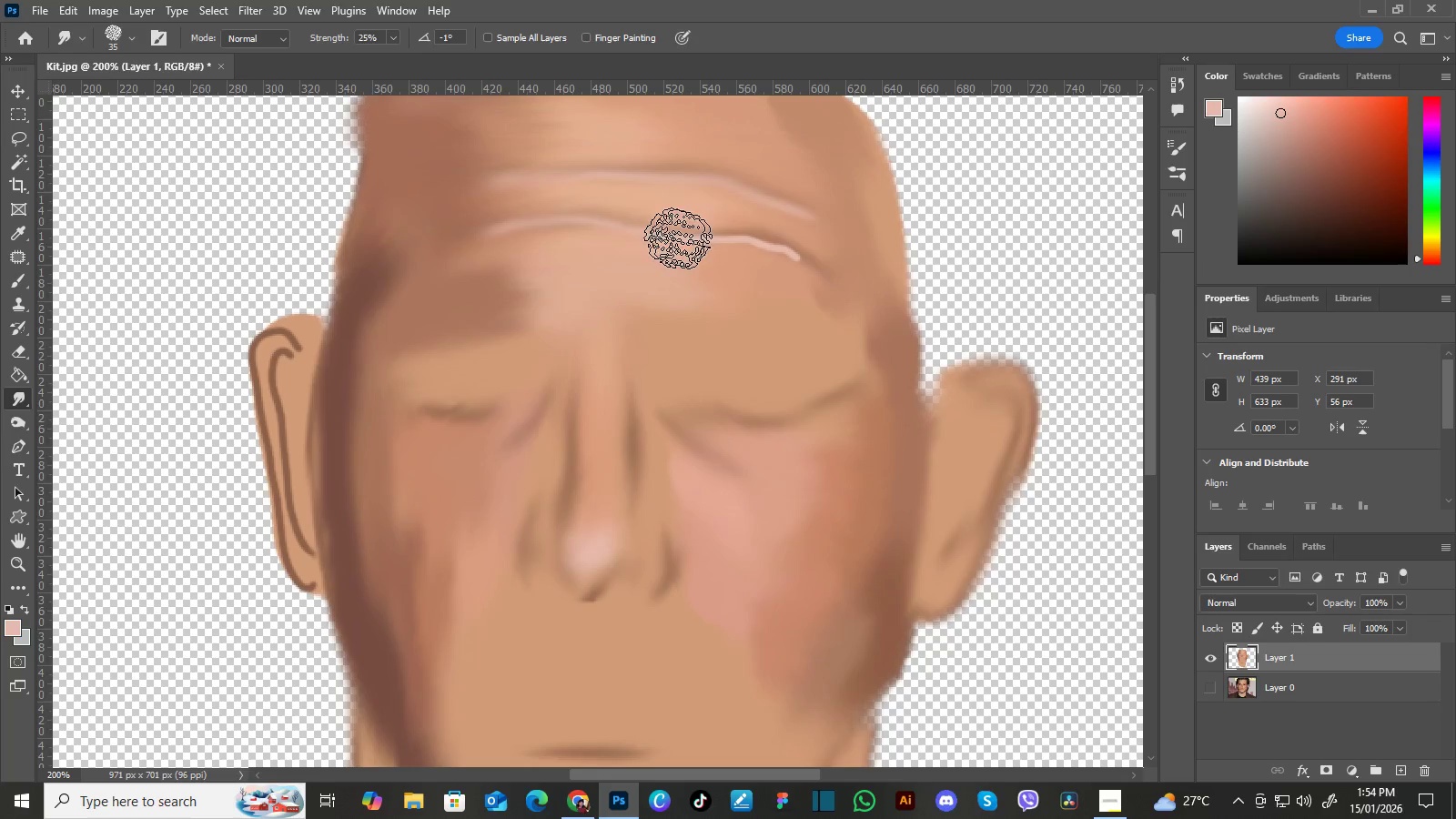 
hold_key(key=Space, duration=0.42)
 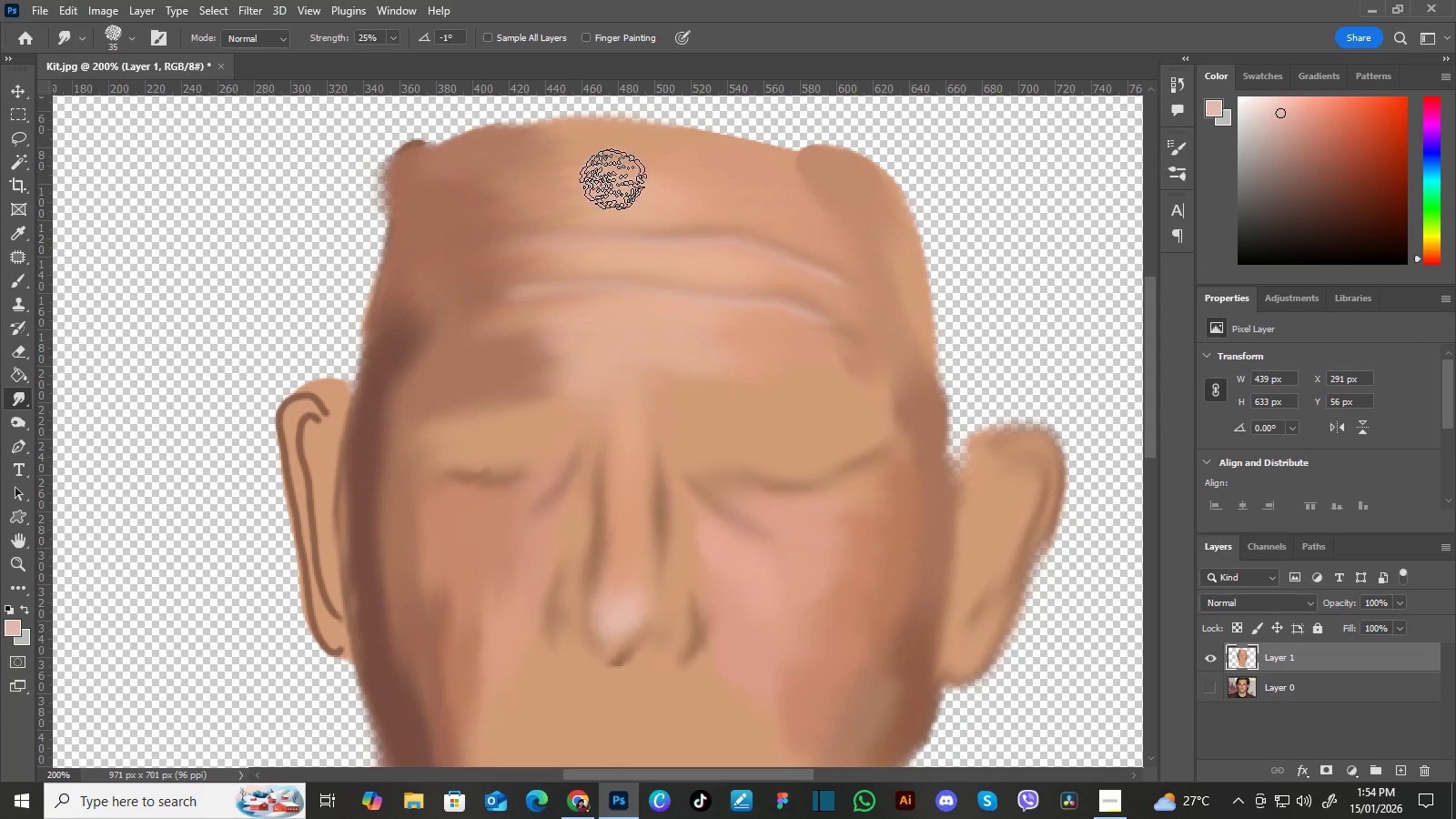 
left_click_drag(start_coordinate=[564, 237], to_coordinate=[592, 301])
 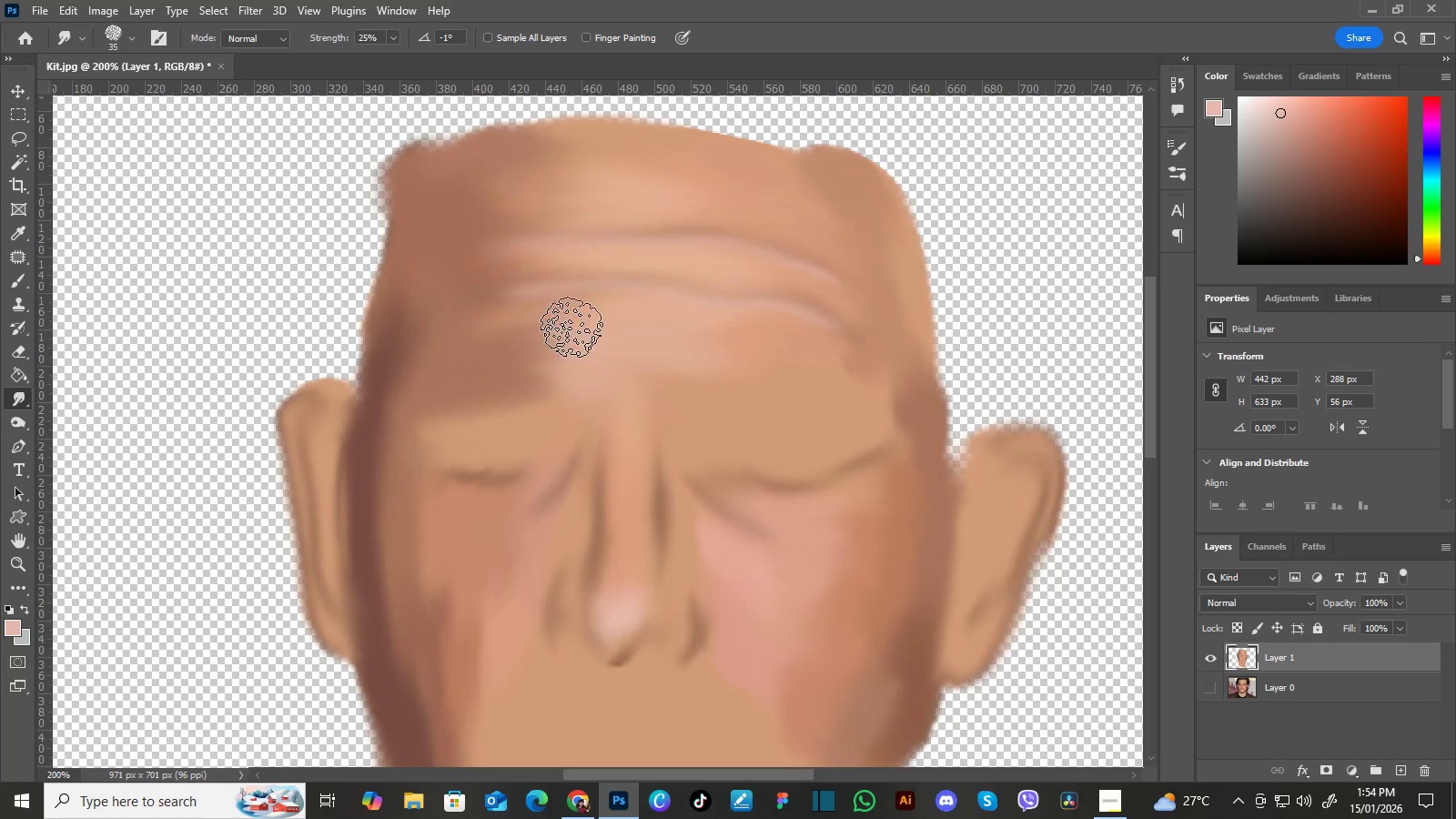 
wait(23.47)
 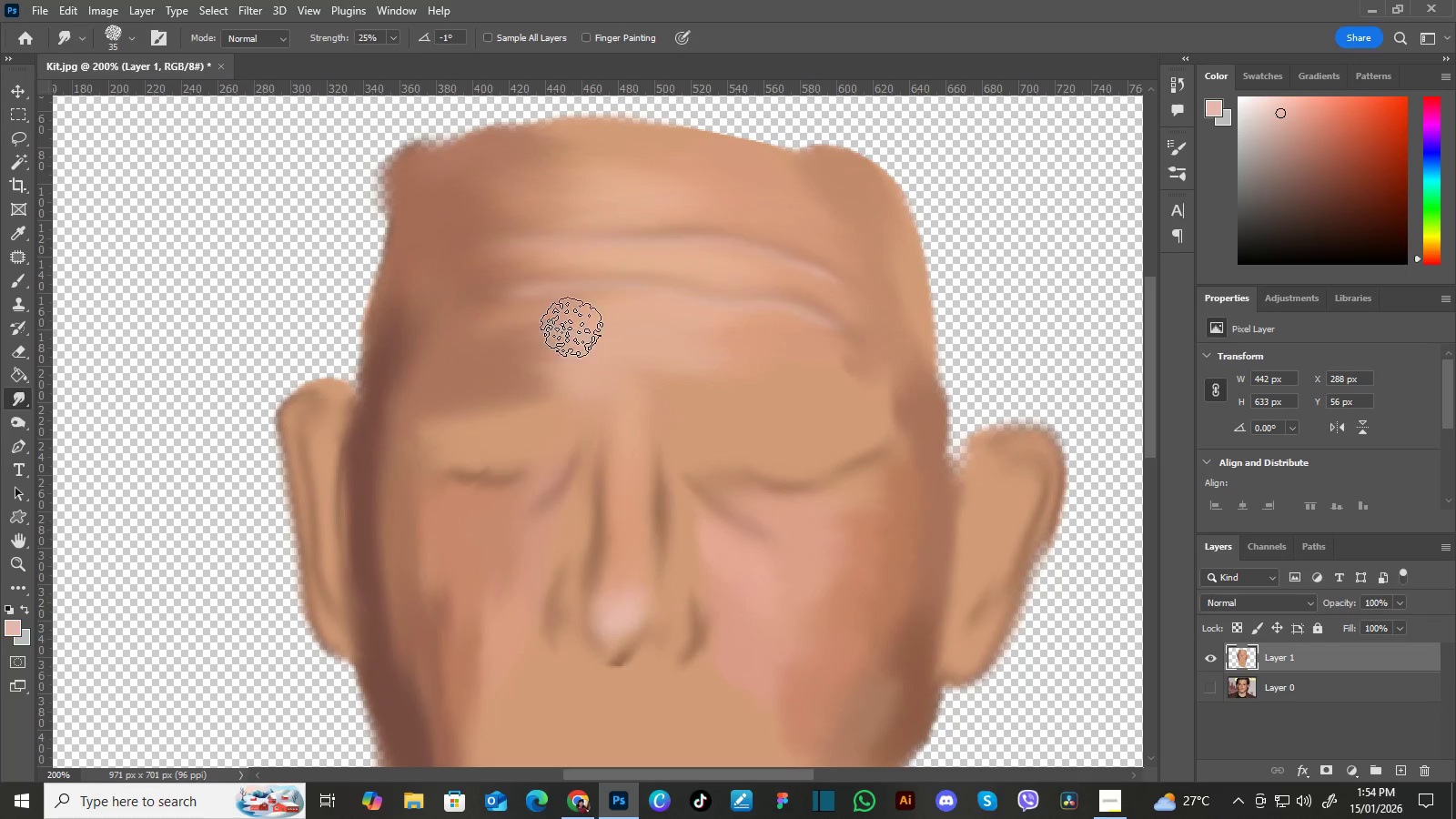 
hold_key(key=Space, duration=0.45)
 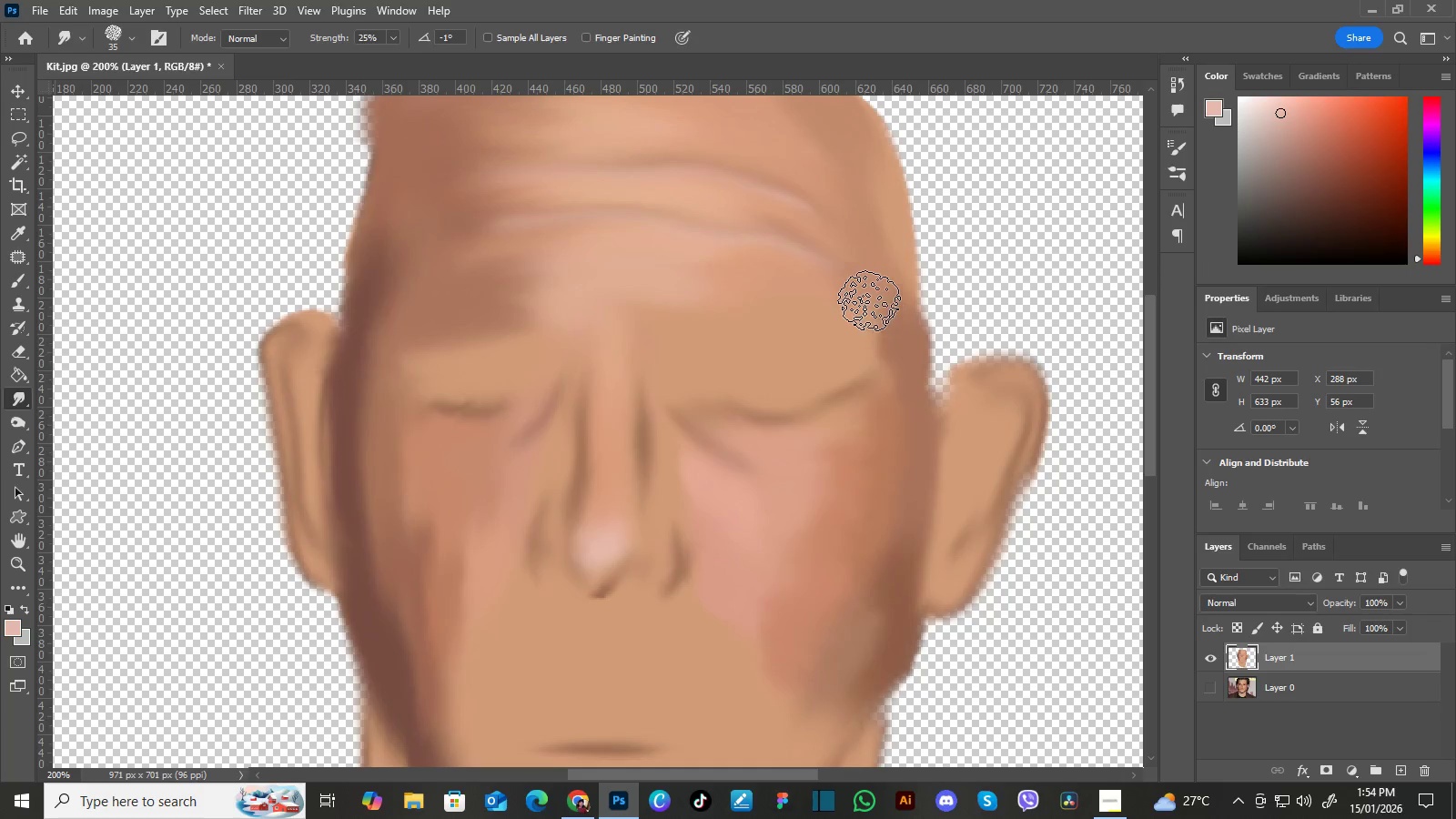 
left_click_drag(start_coordinate=[838, 402], to_coordinate=[821, 334])
 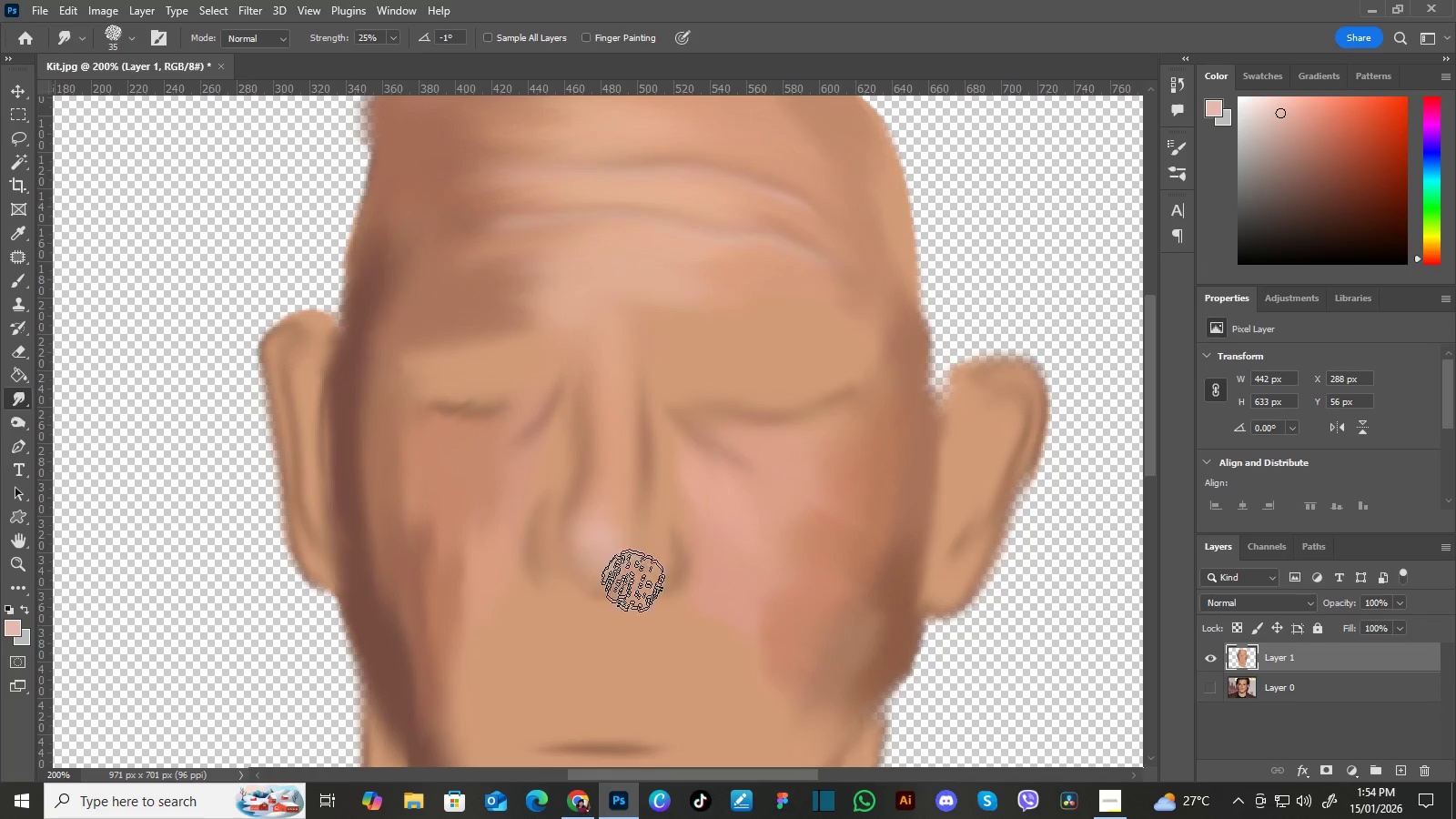 
wait(23.48)
 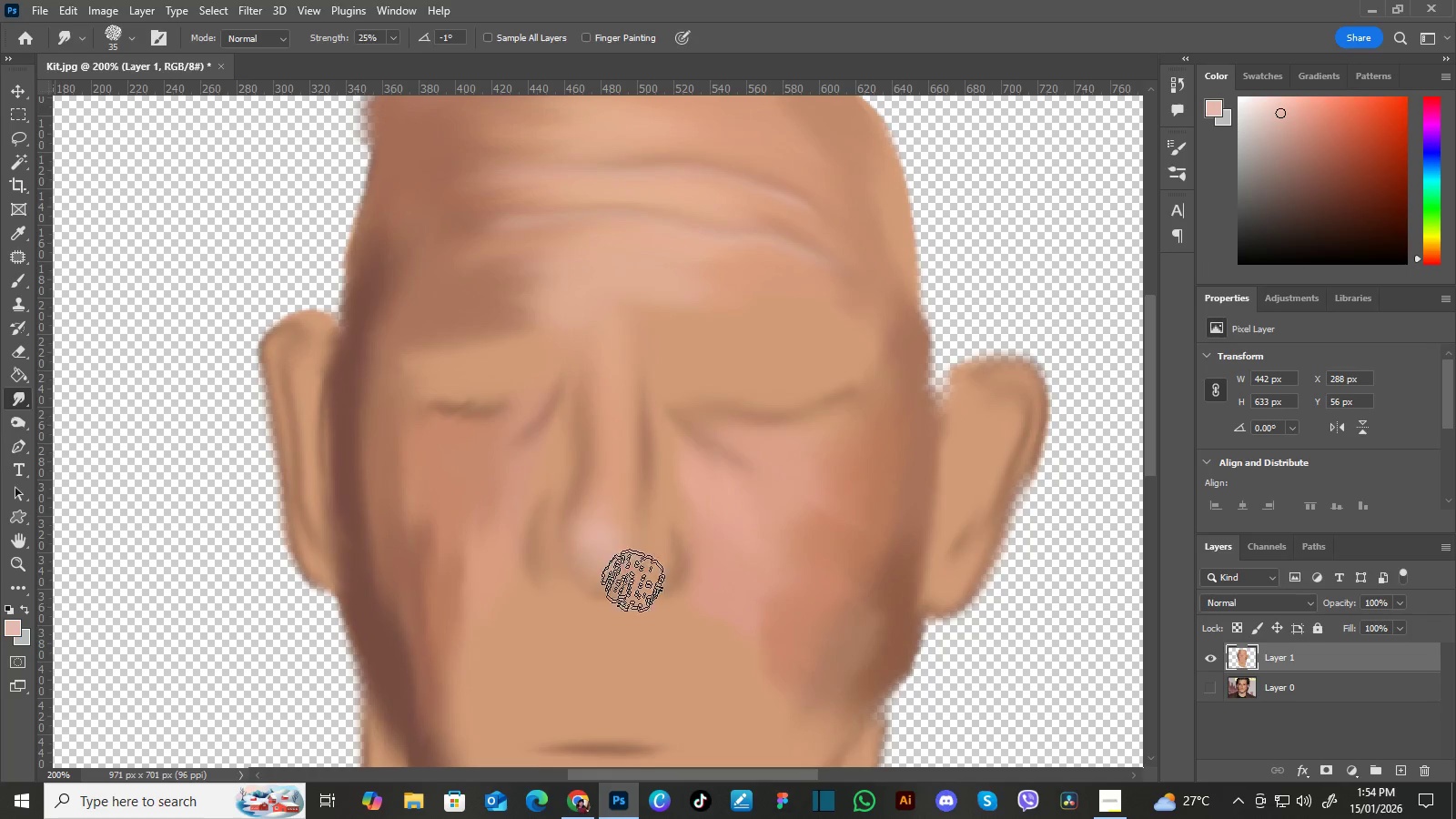 
hold_key(key=Space, duration=0.45)
 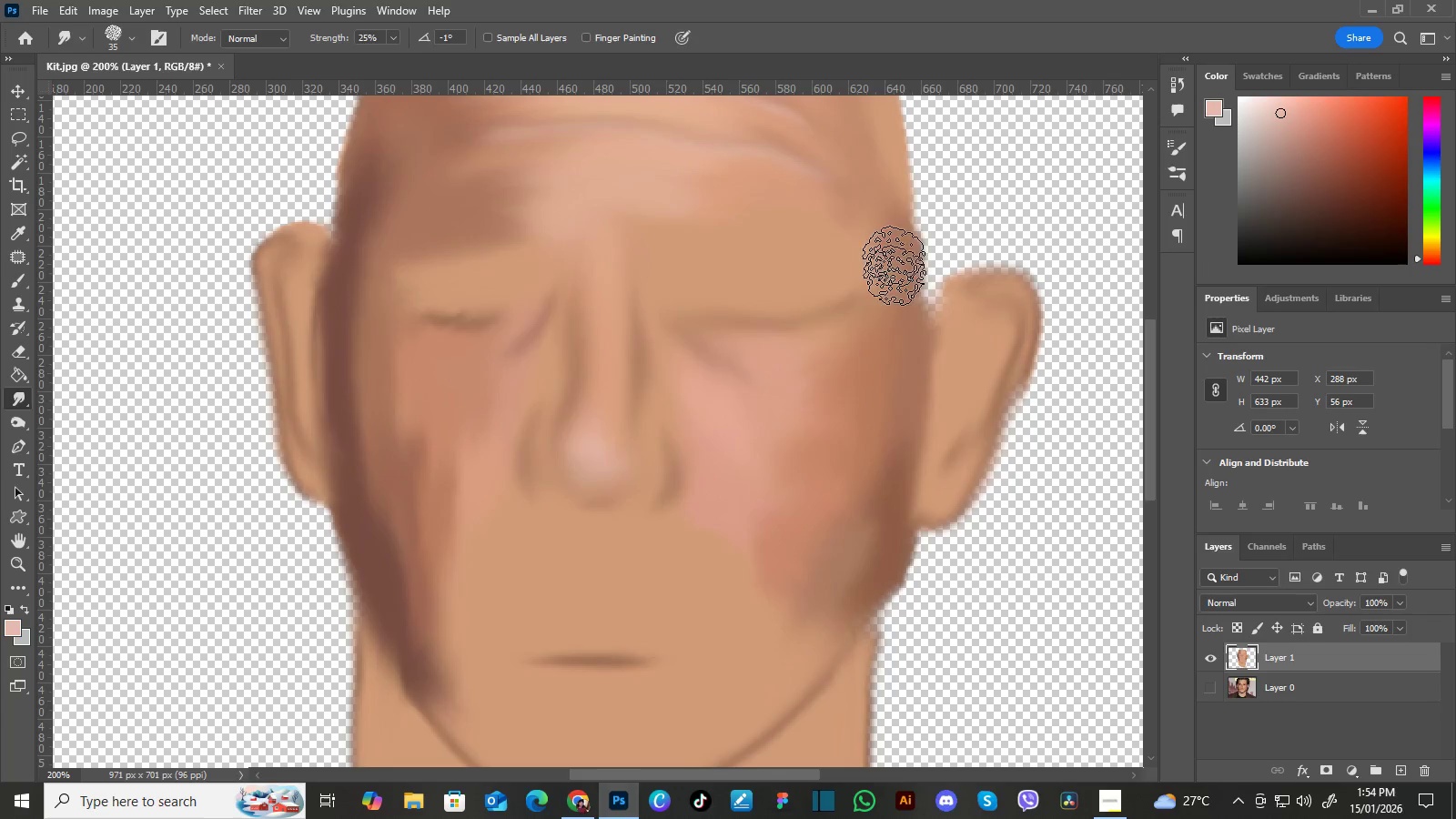 
left_click_drag(start_coordinate=[865, 521], to_coordinate=[858, 432])
 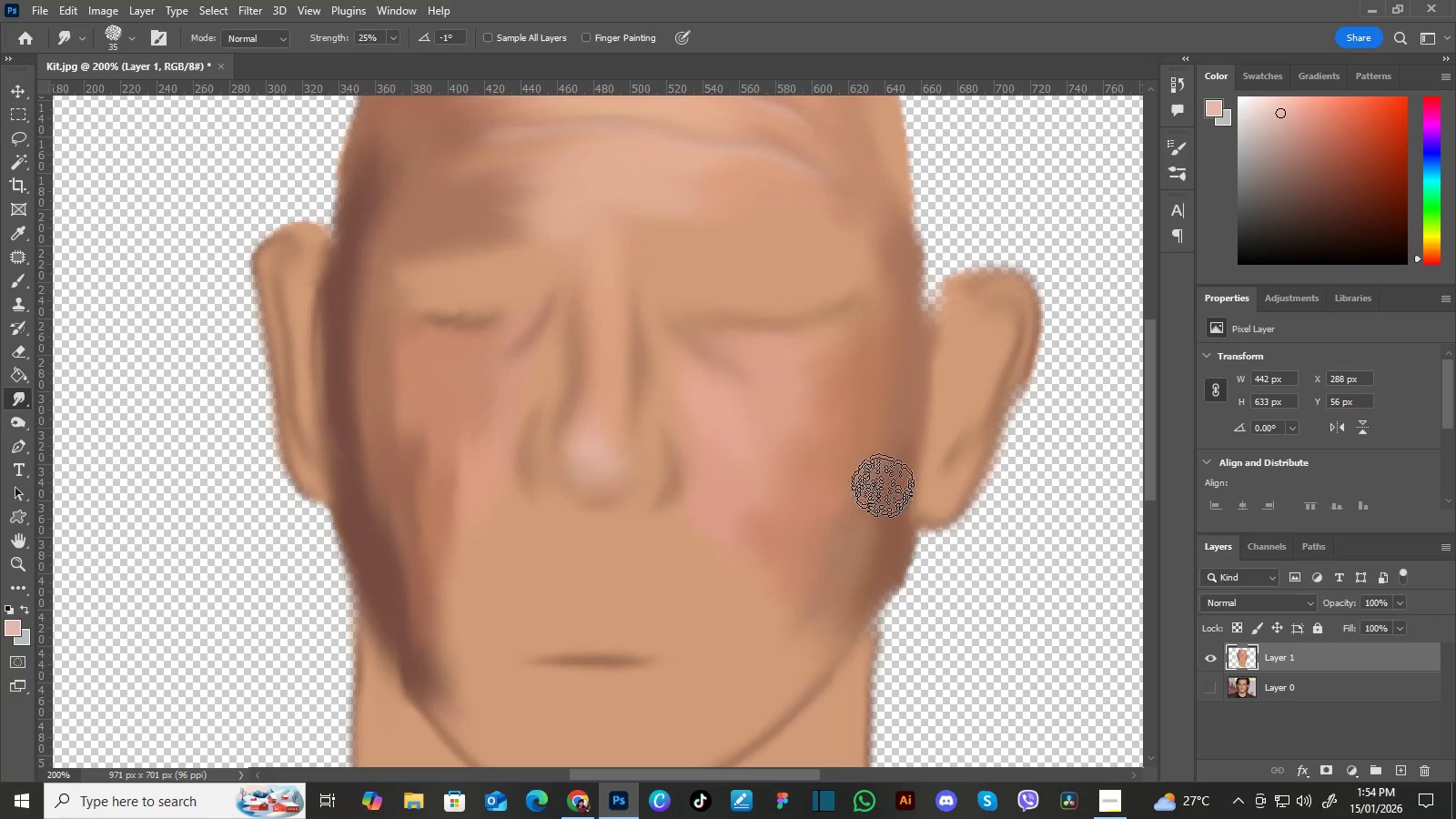 
wait(5.31)
 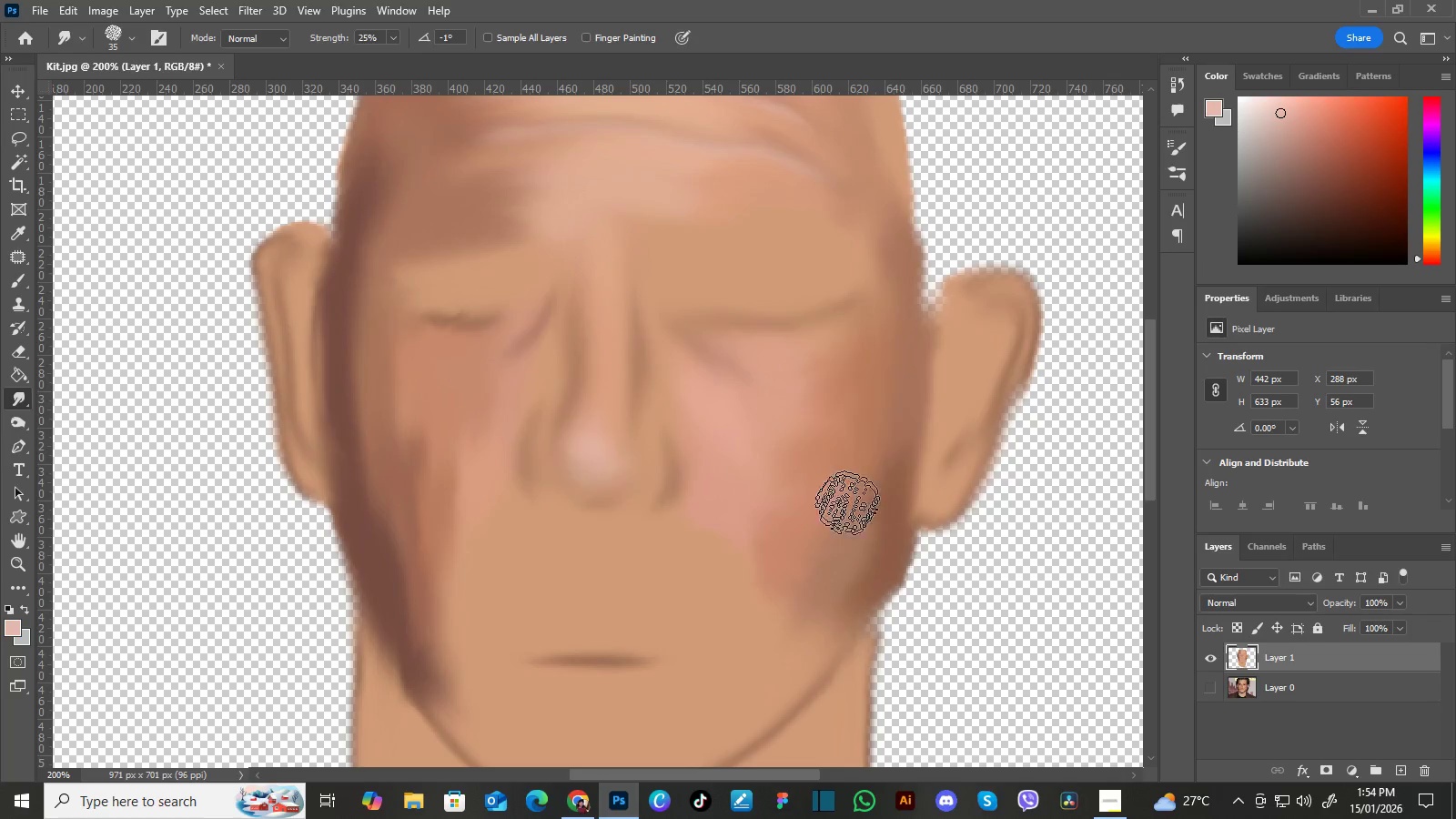 
hold_key(key=Space, duration=0.55)
 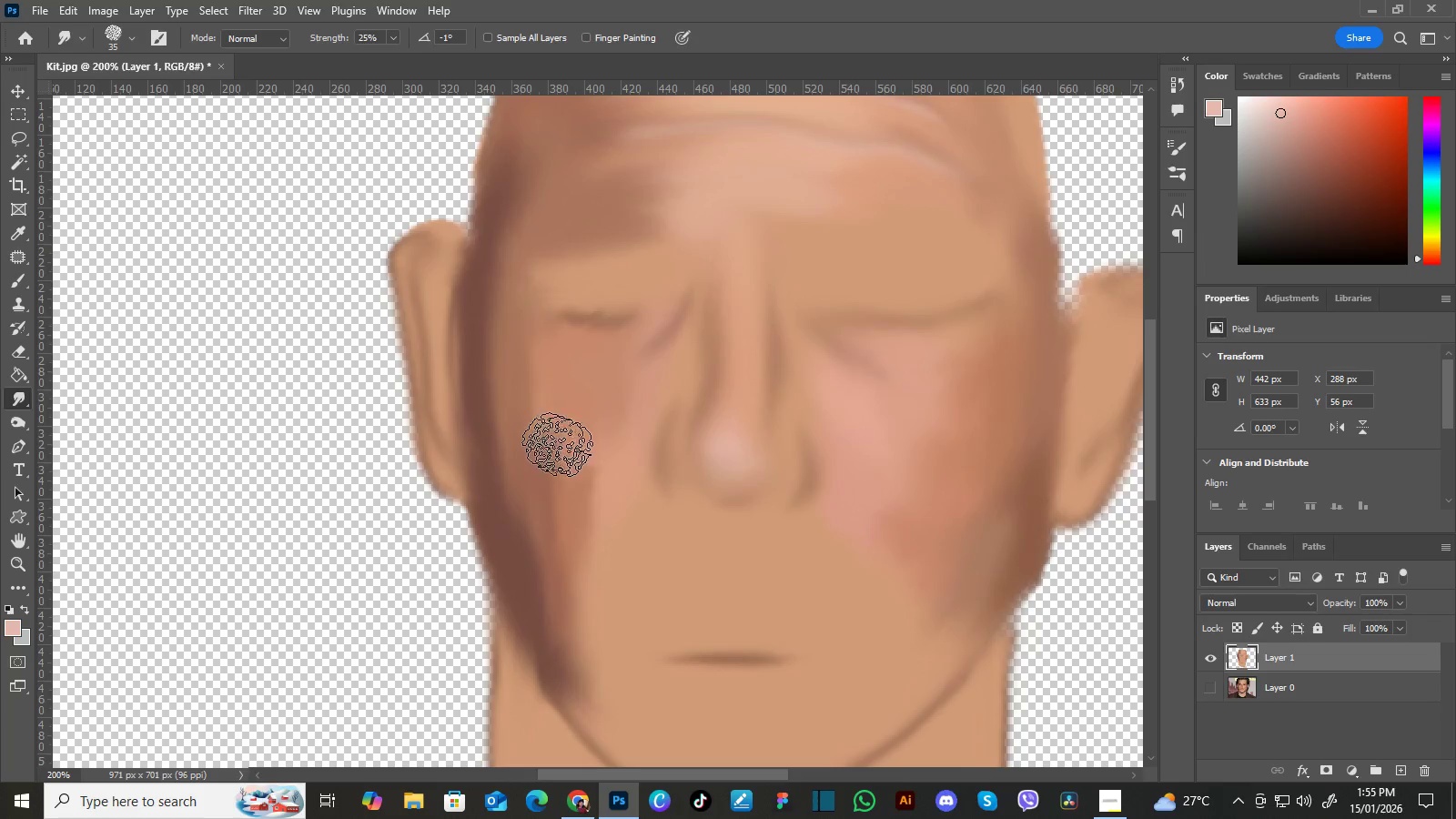 
left_click_drag(start_coordinate=[761, 508], to_coordinate=[897, 506])
 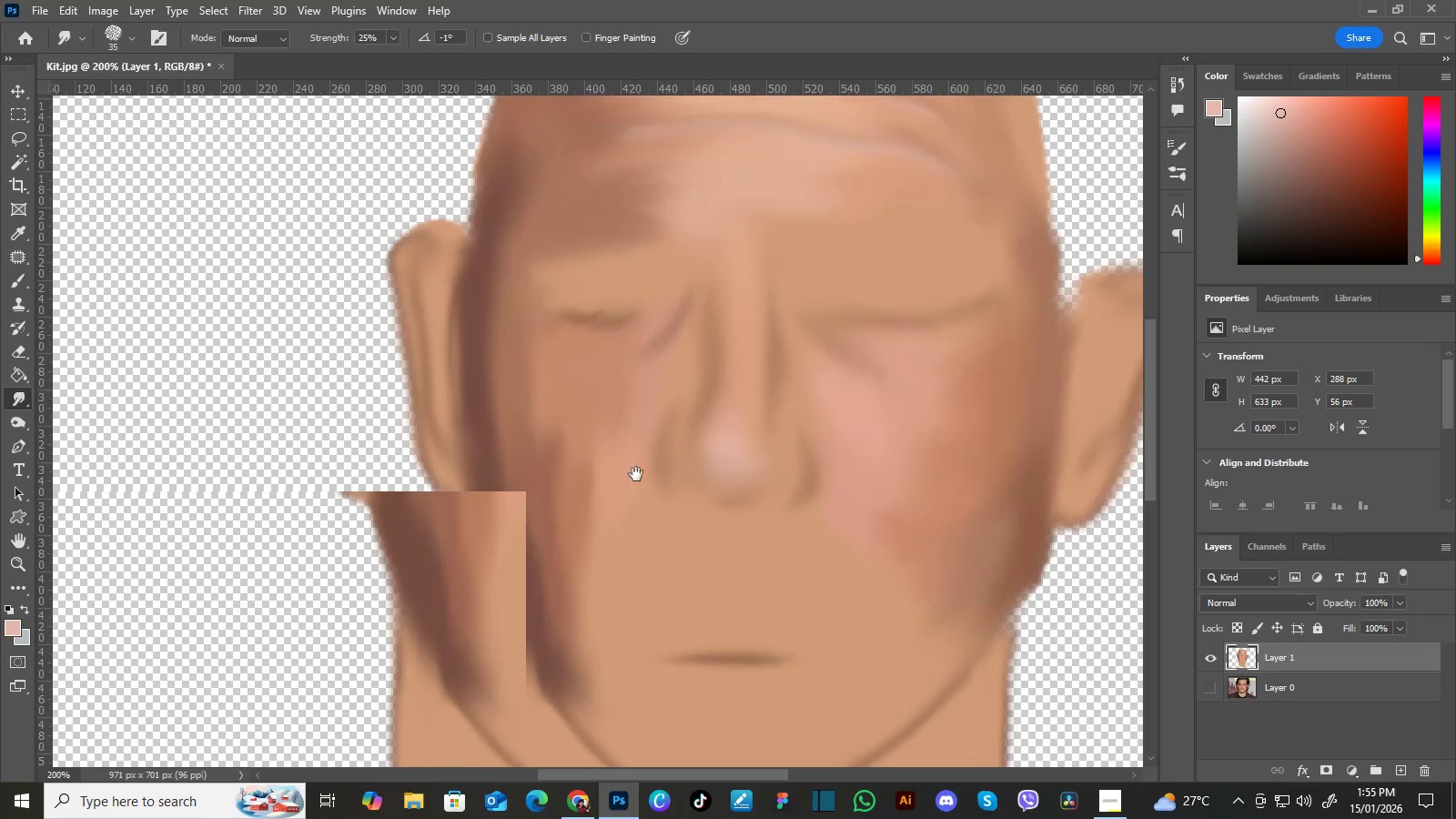 
hold_key(key=Space, duration=14.25)
 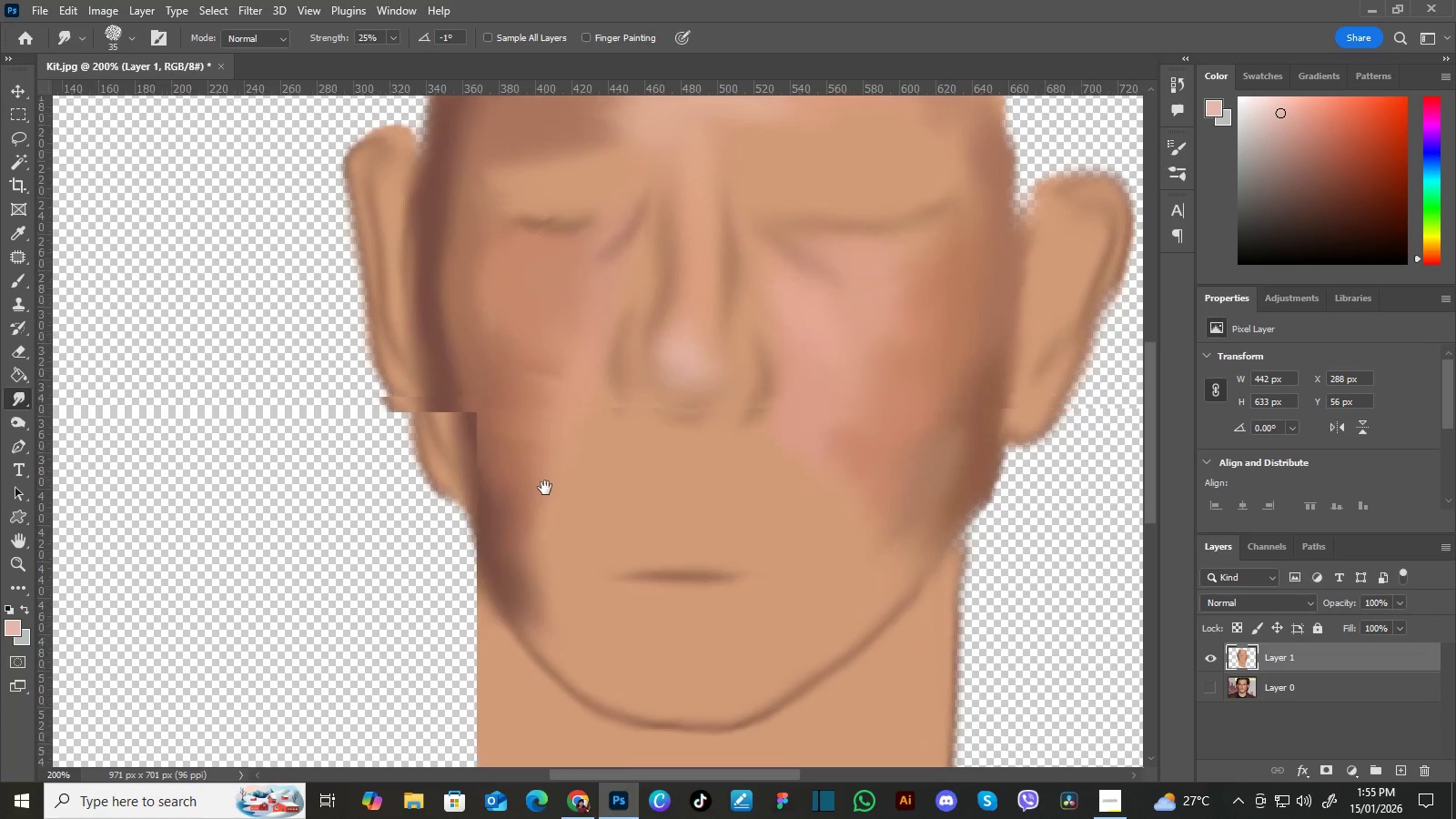 
hold_key(key=Space, duration=0.48)
 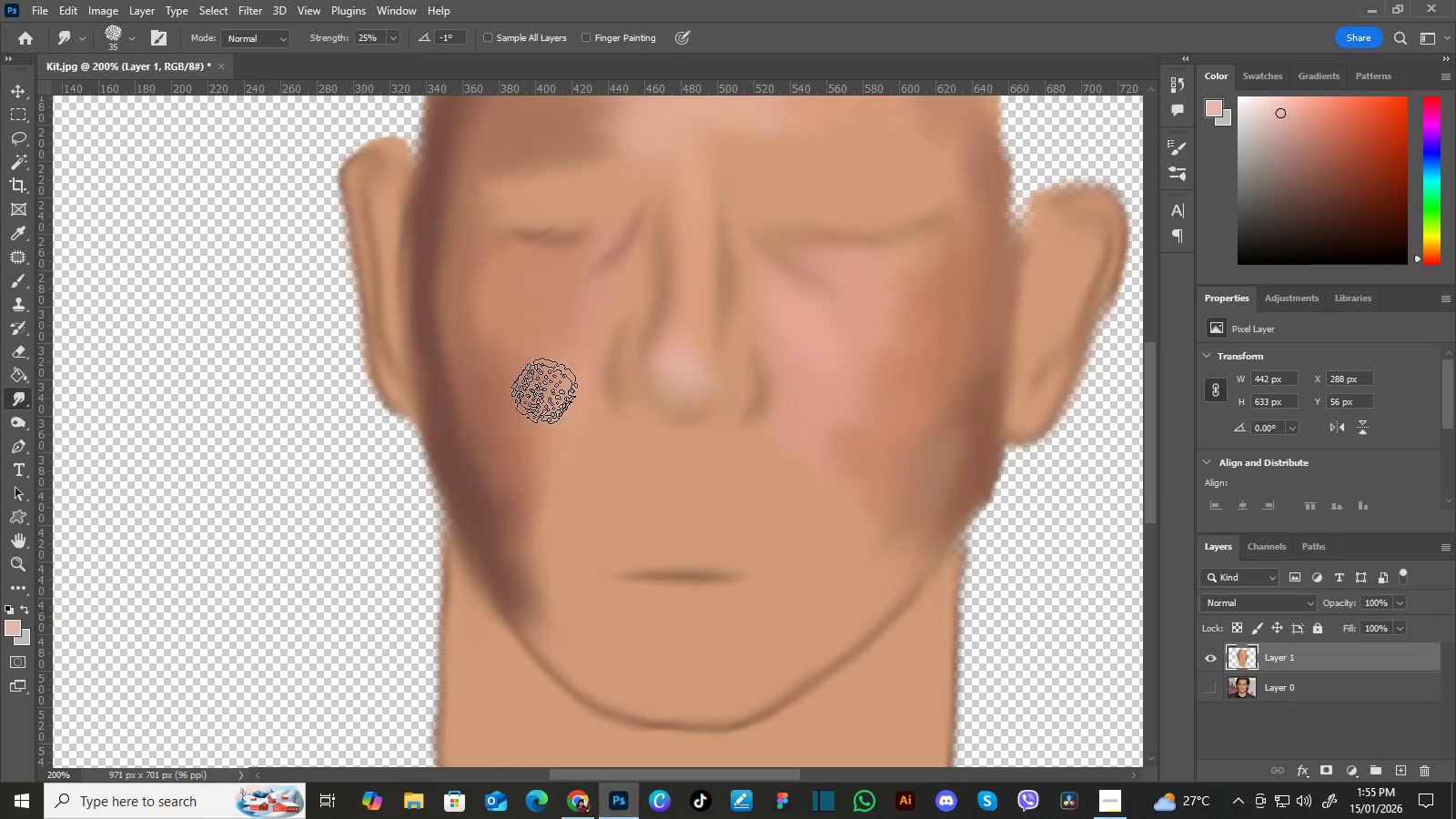 
left_click_drag(start_coordinate=[594, 571], to_coordinate=[545, 488])
 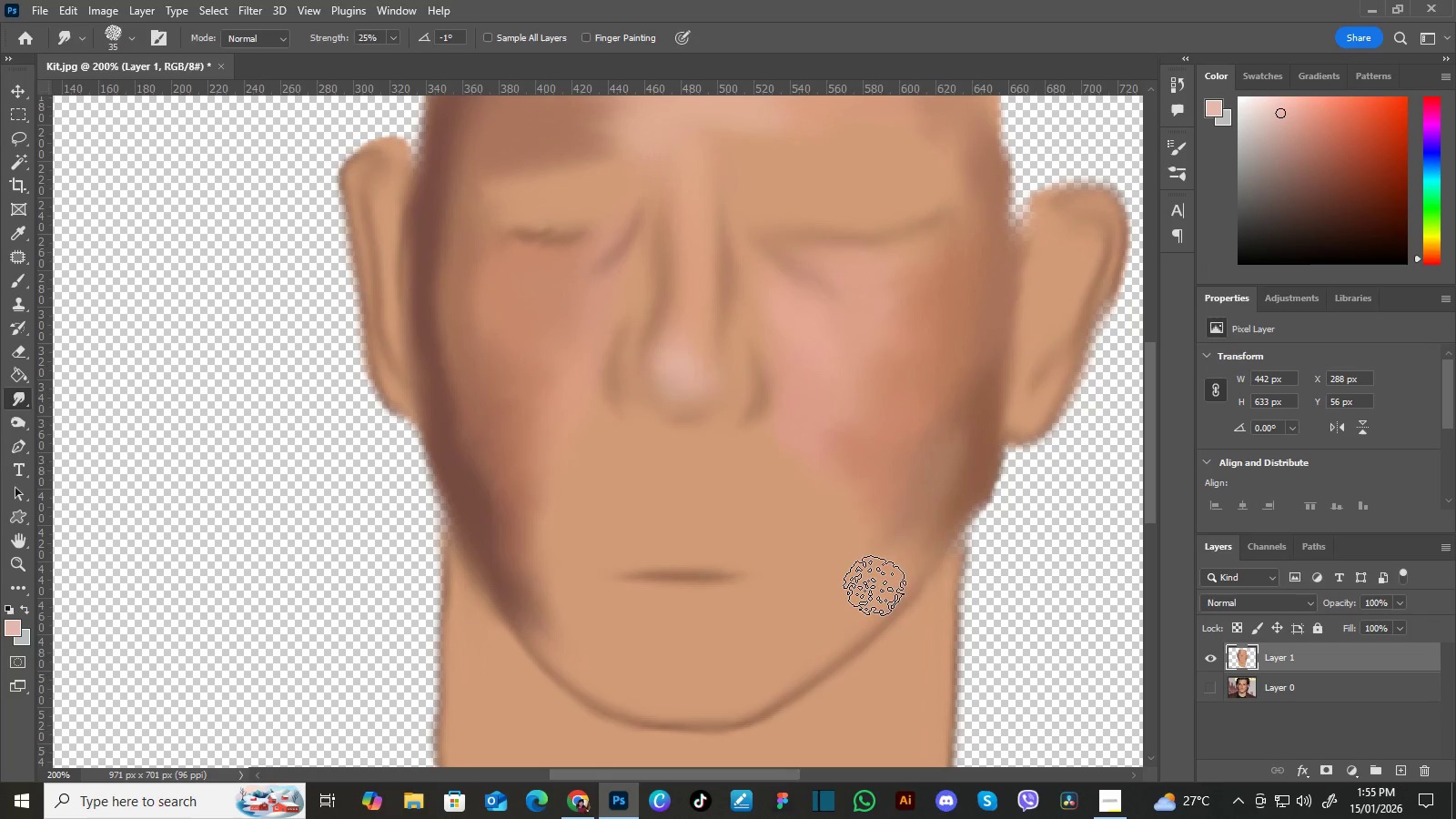 
wait(6.34)
 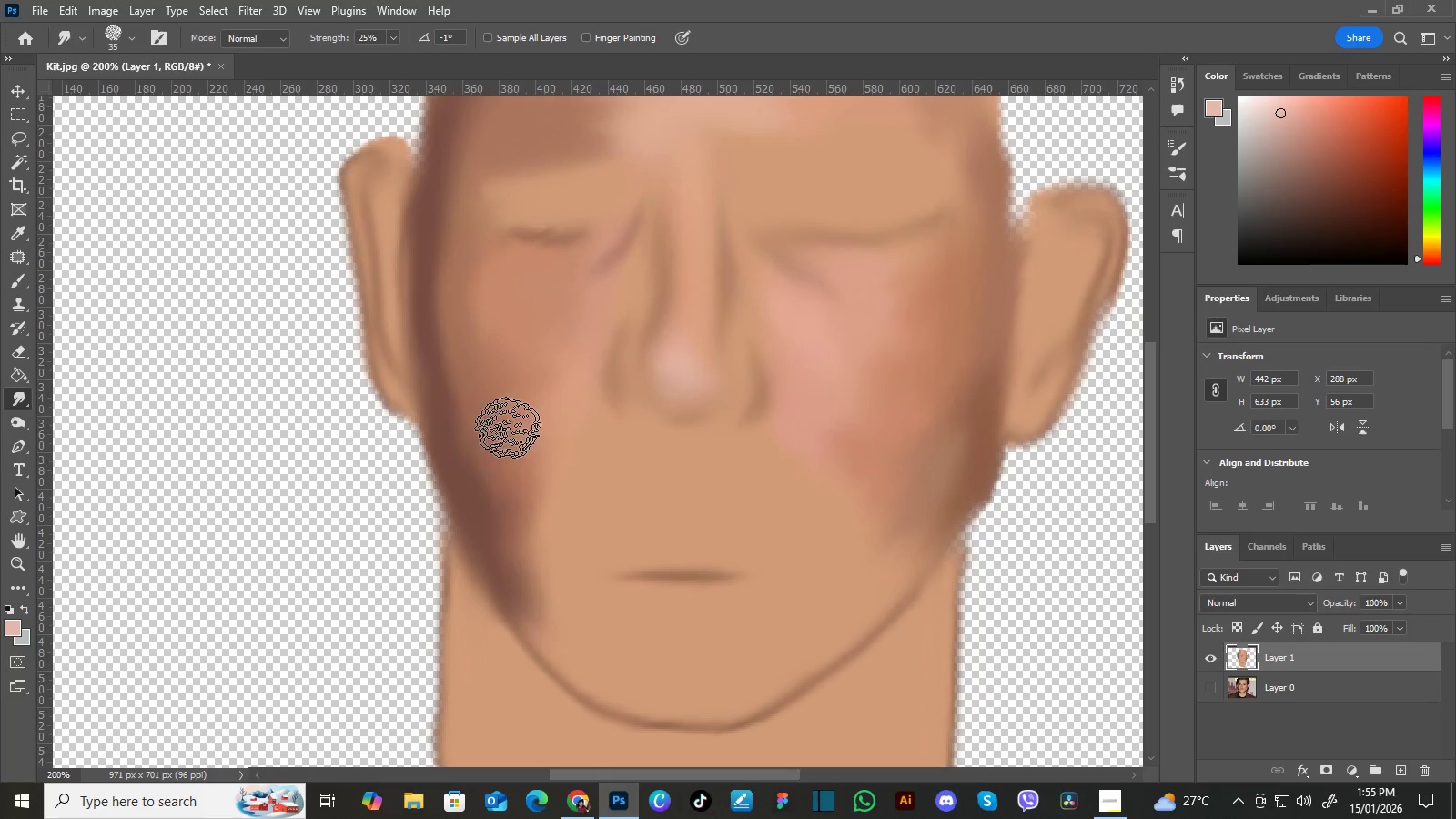 
hold_key(key=Space, duration=0.44)
 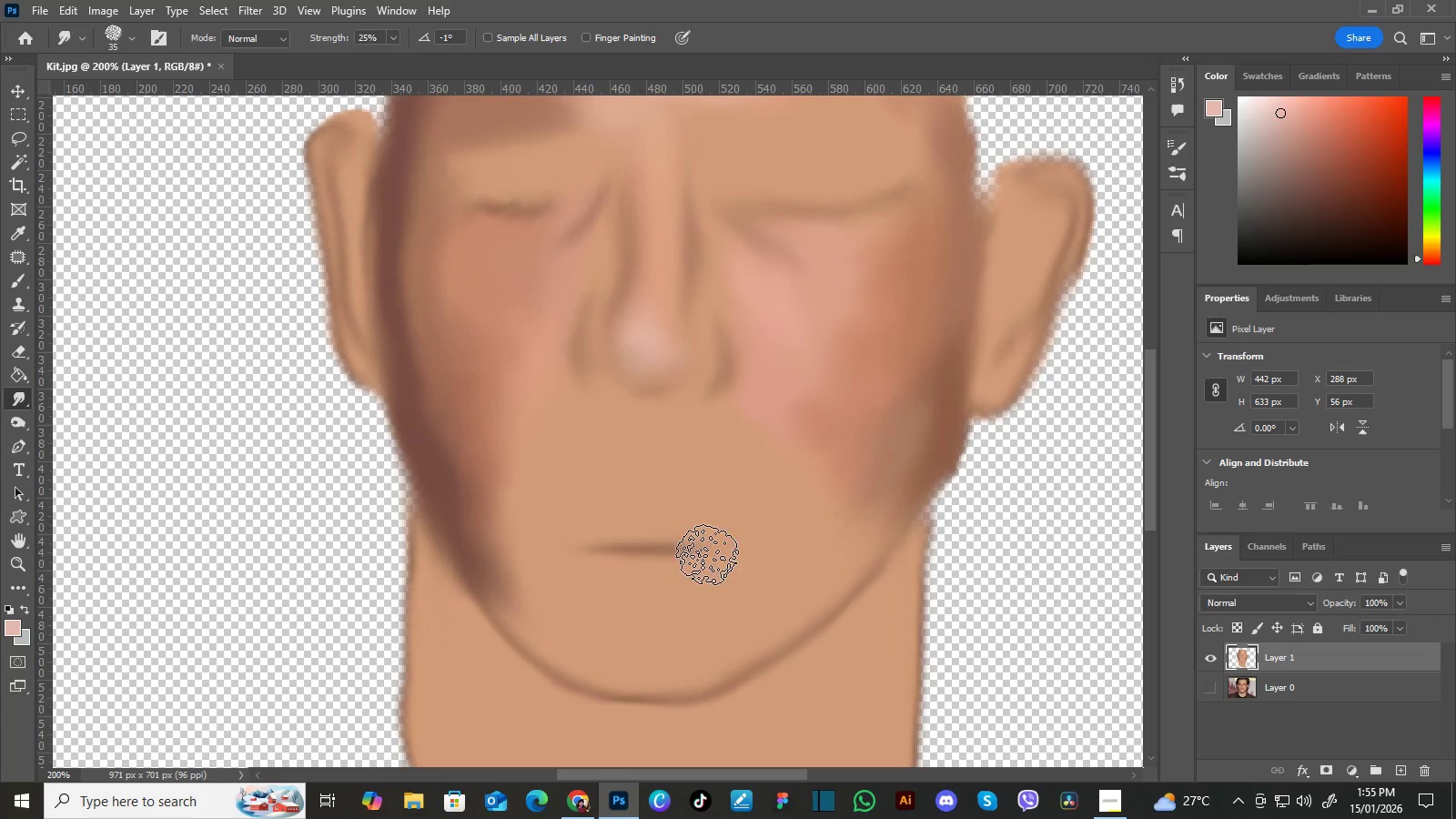 
left_click_drag(start_coordinate=[804, 592], to_coordinate=[769, 565])
 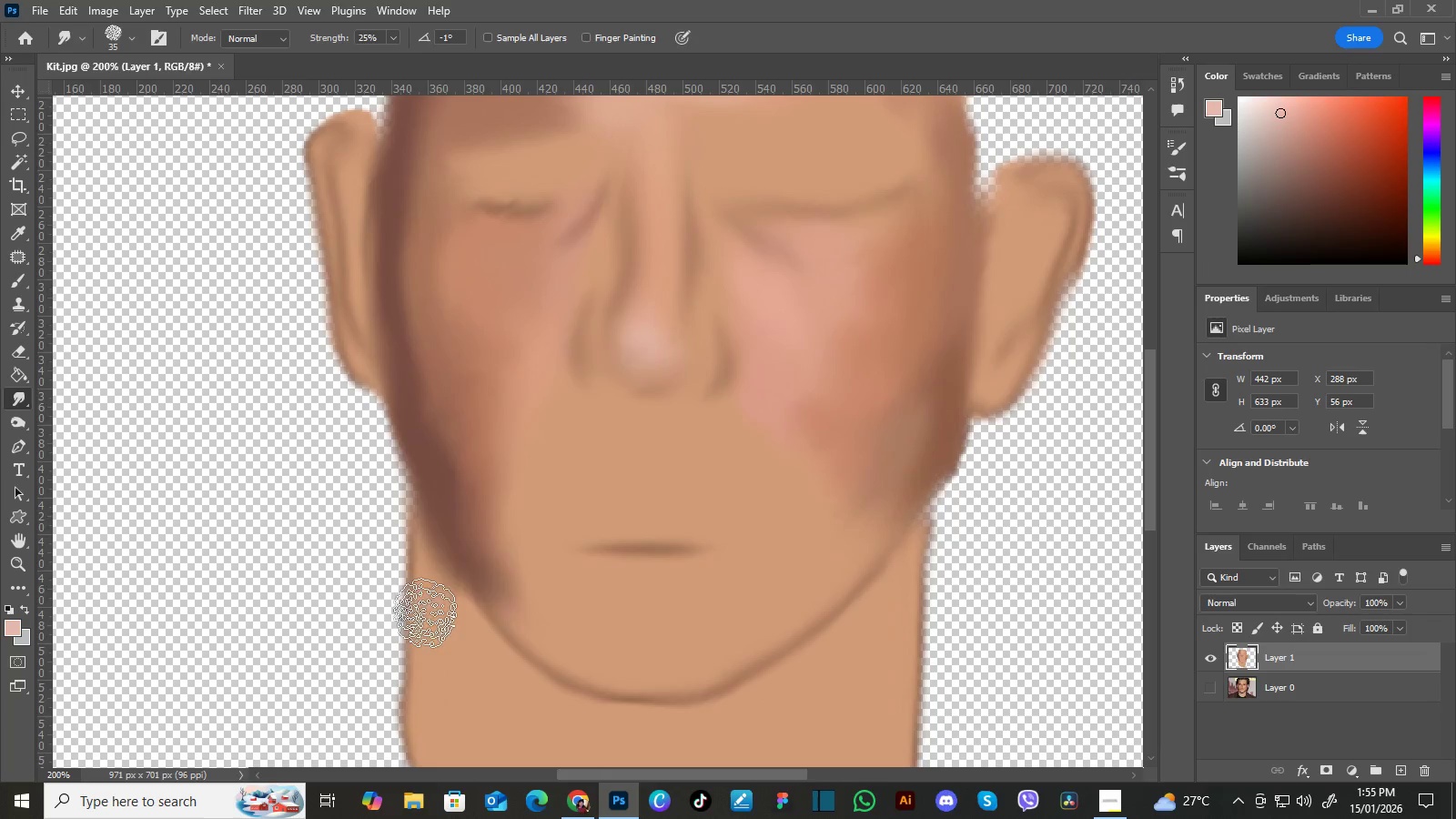 
hold_key(key=Space, duration=0.52)
 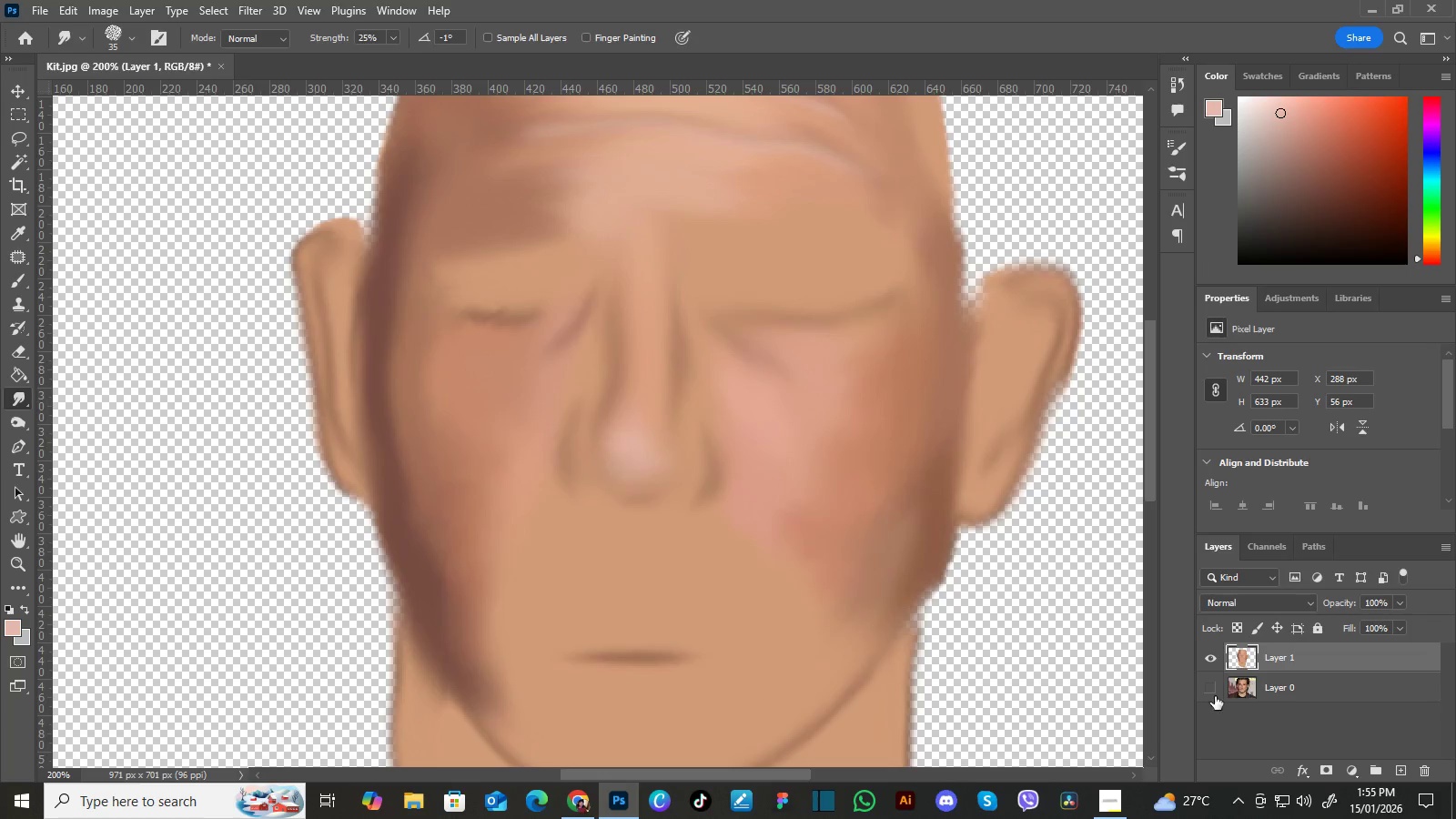 
left_click_drag(start_coordinate=[821, 456], to_coordinate=[808, 564])
 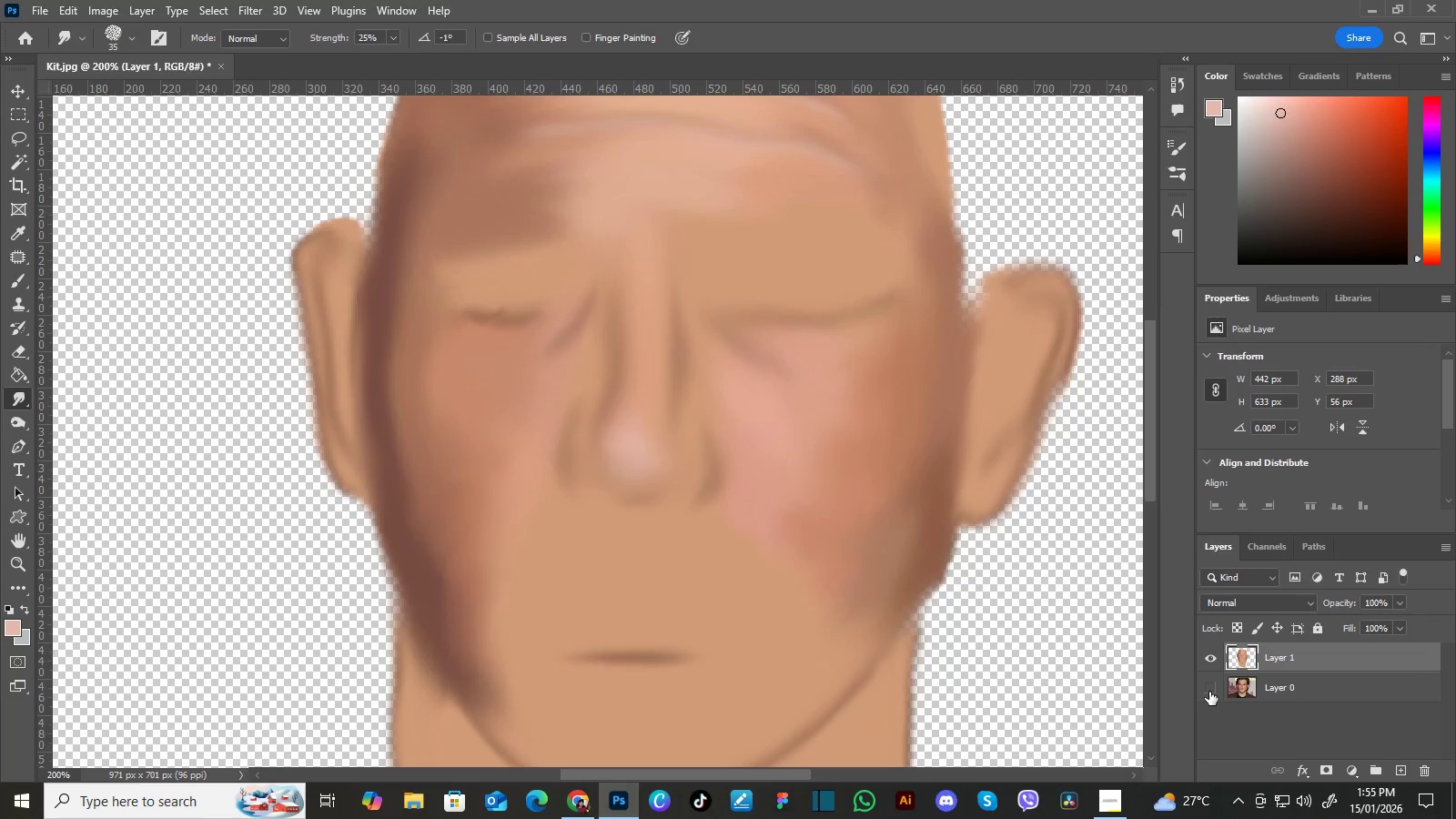 
left_click([1213, 685])
 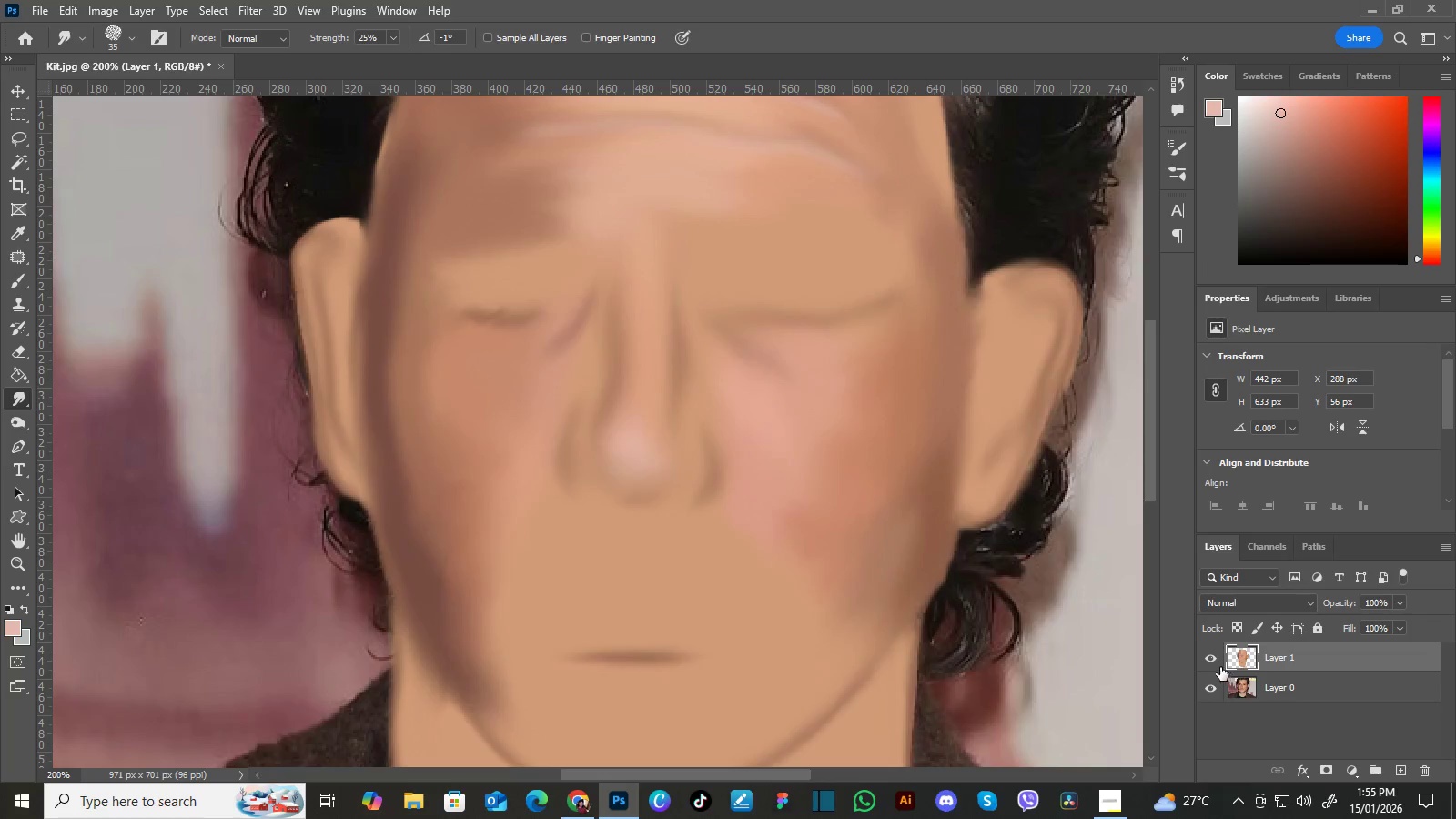 
left_click([1213, 654])
 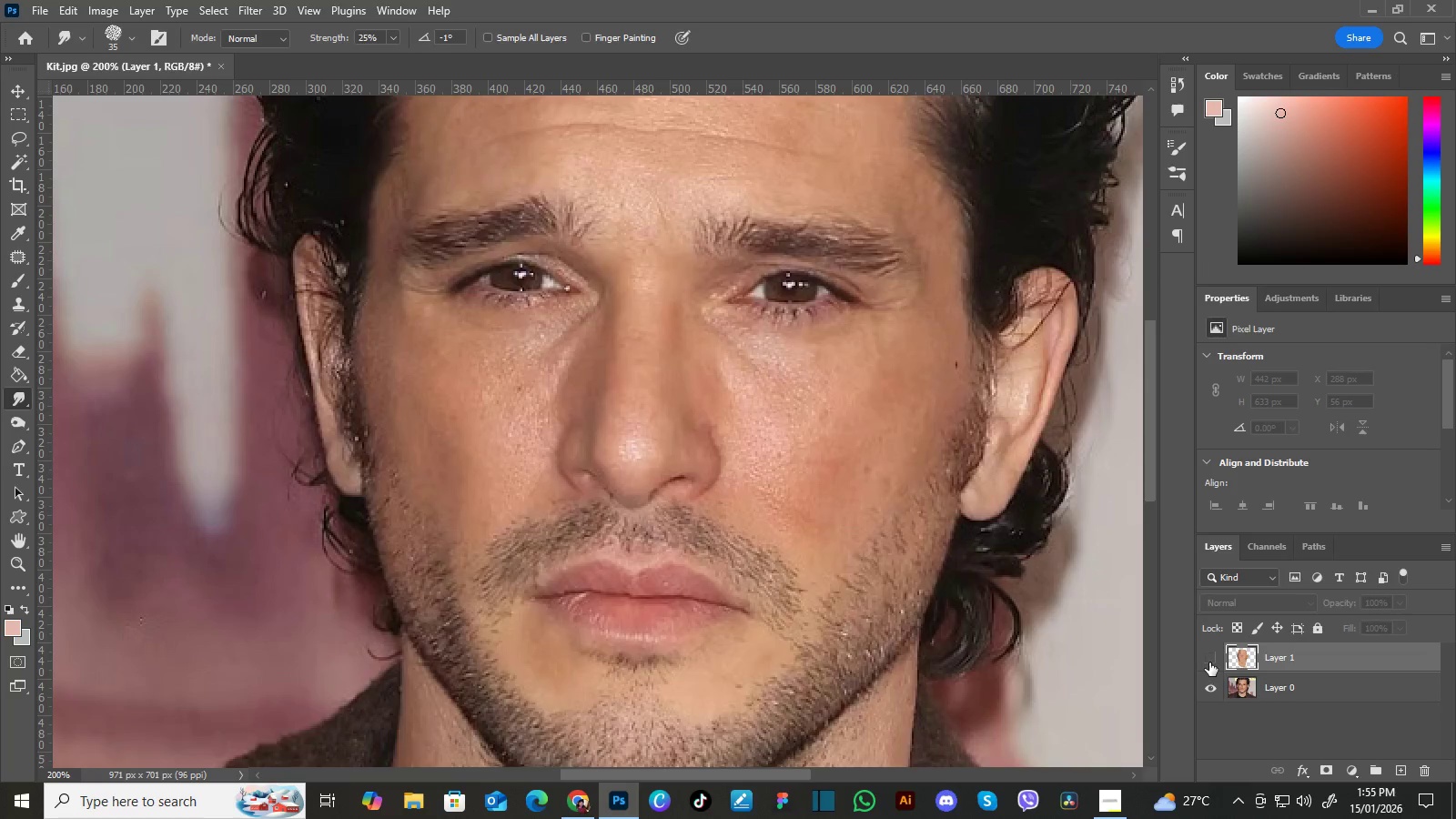 
left_click([1211, 658])
 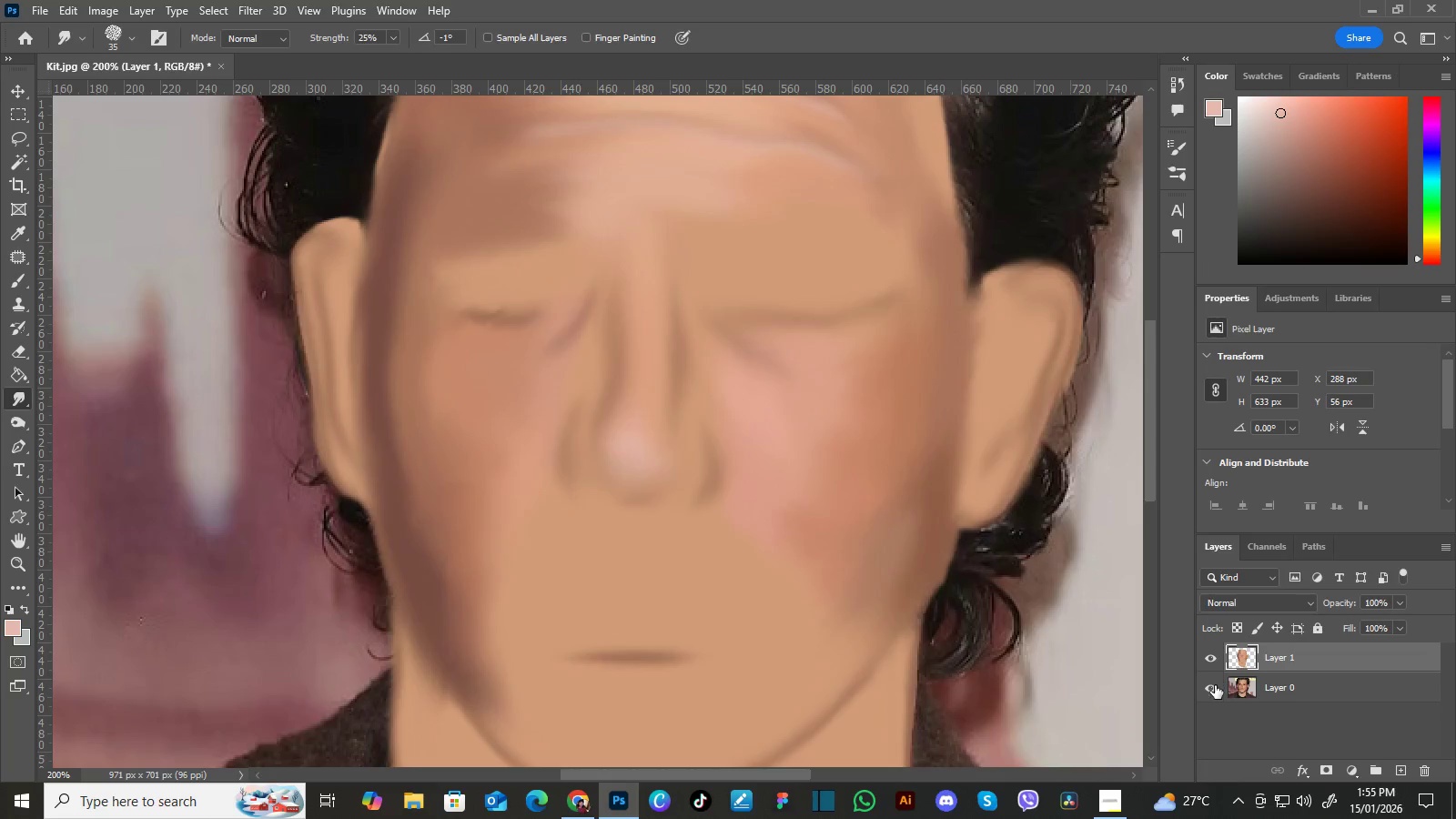 
left_click([1210, 686])
 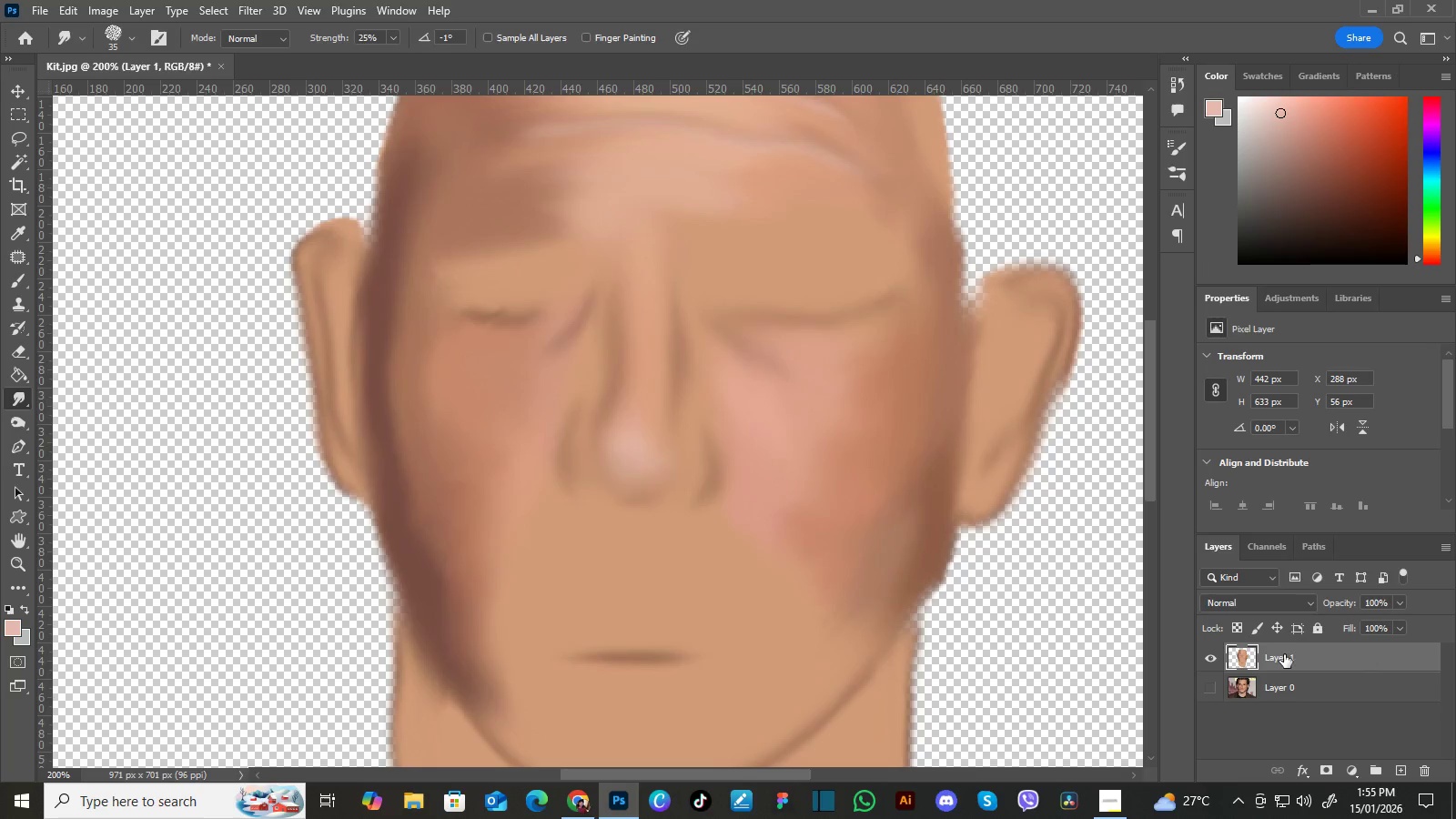 
left_click([1400, 763])
 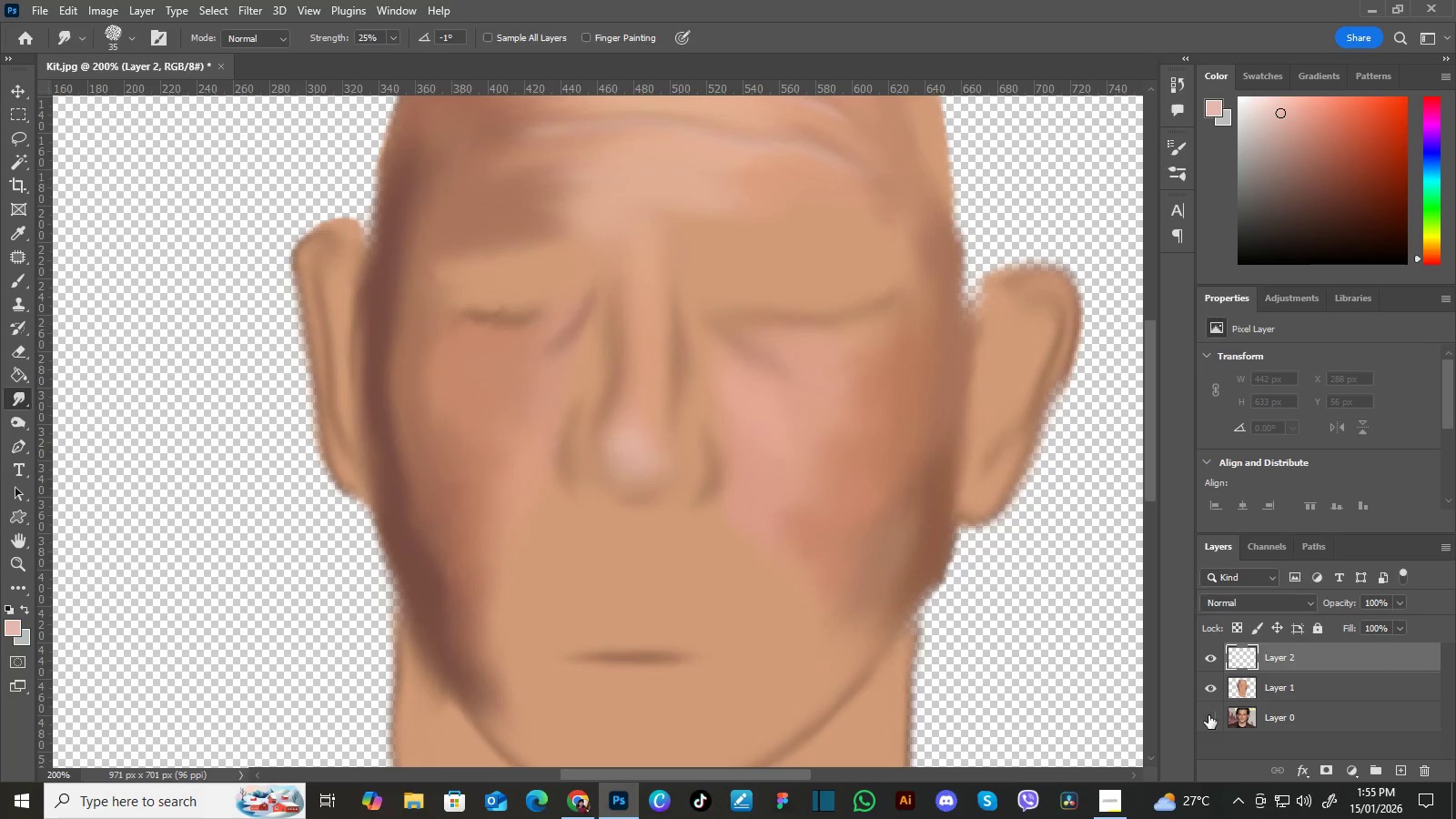 
left_click([1217, 708])
 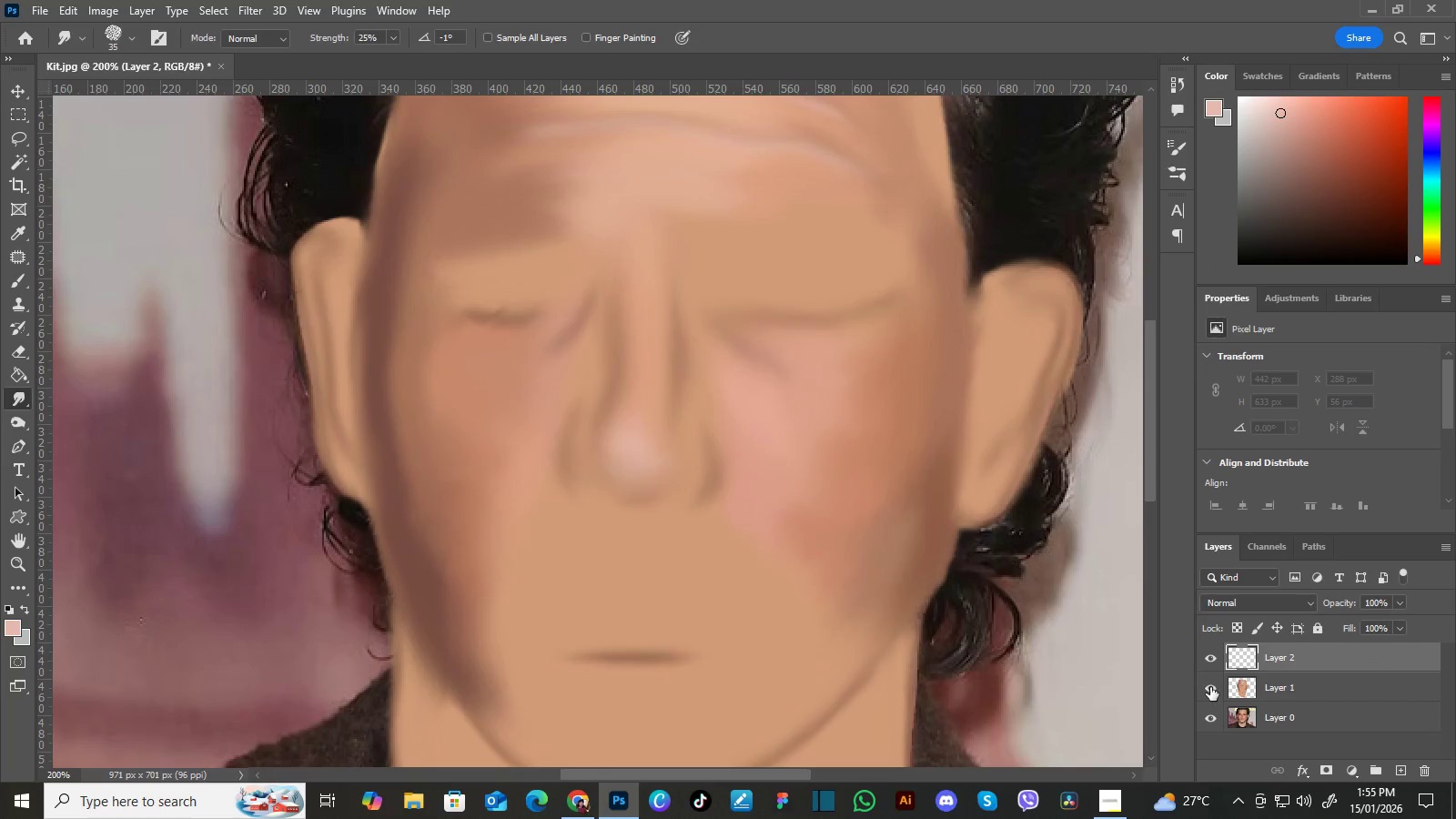 
left_click([1212, 688])
 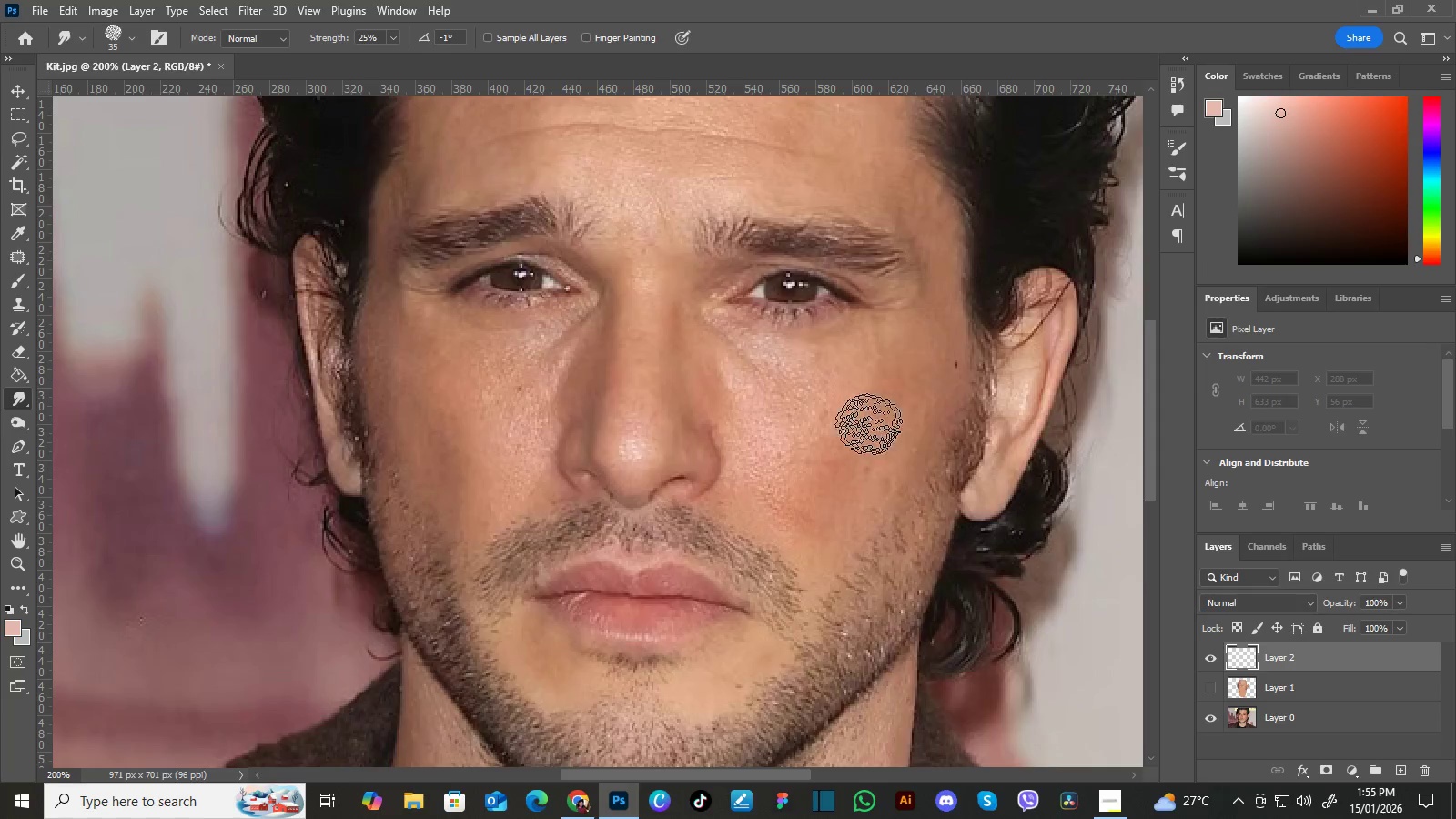 
hold_key(key=Space, duration=1.5)
 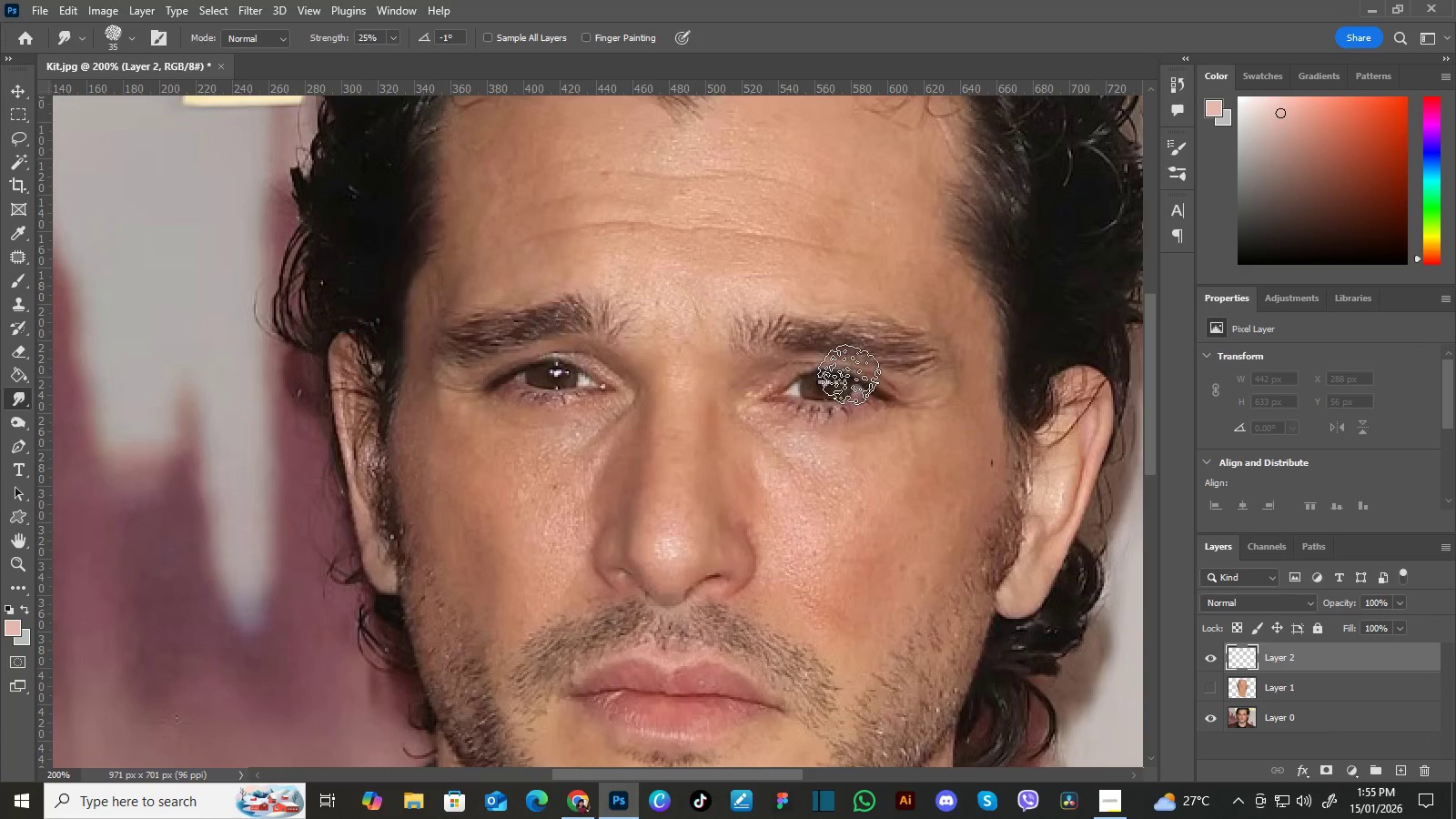 
left_click_drag(start_coordinate=[852, 416], to_coordinate=[880, 500])
 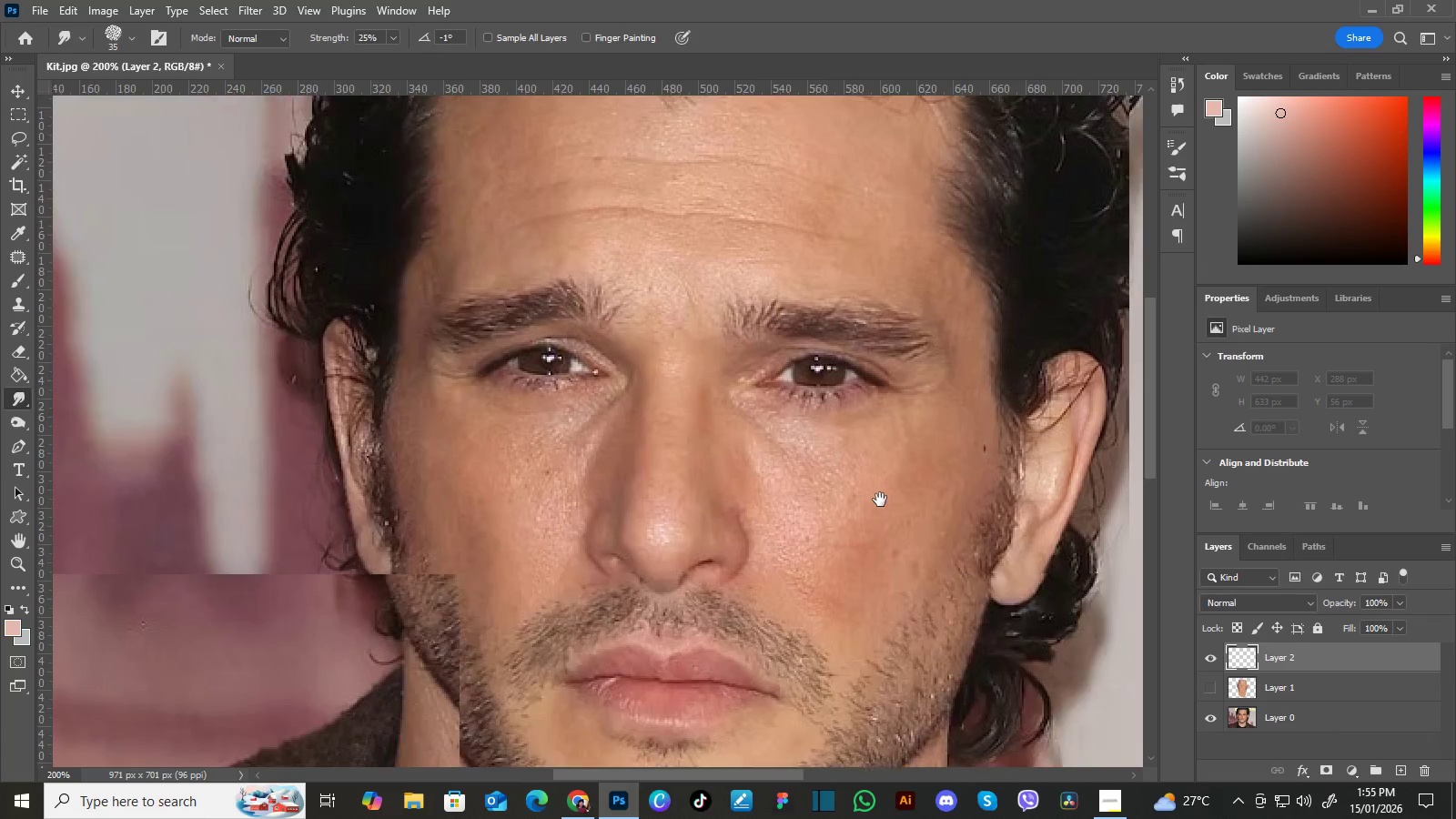 
hold_key(key=Space, duration=0.36)
 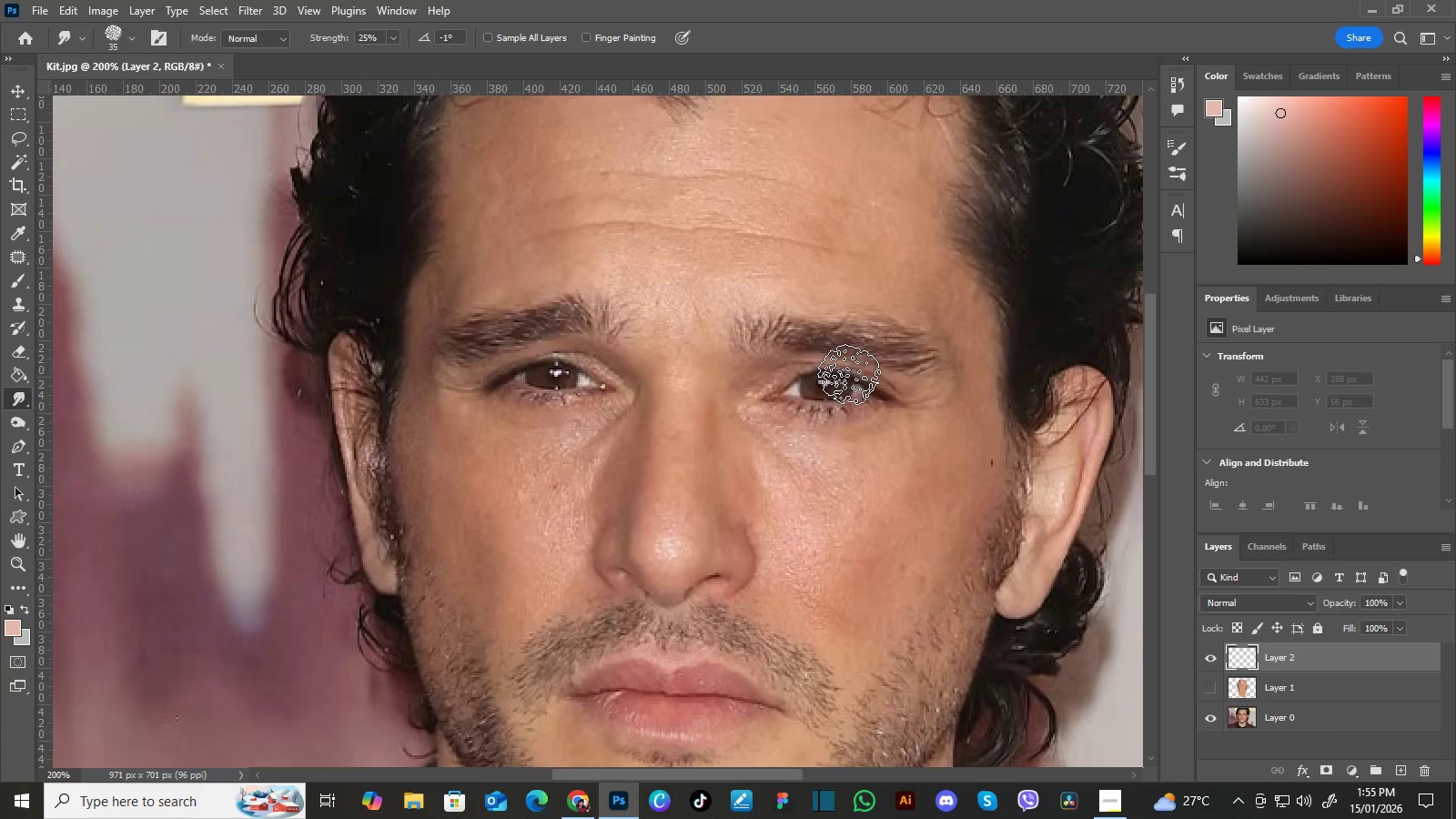 
left_click_drag(start_coordinate=[875, 461], to_coordinate=[883, 476])
 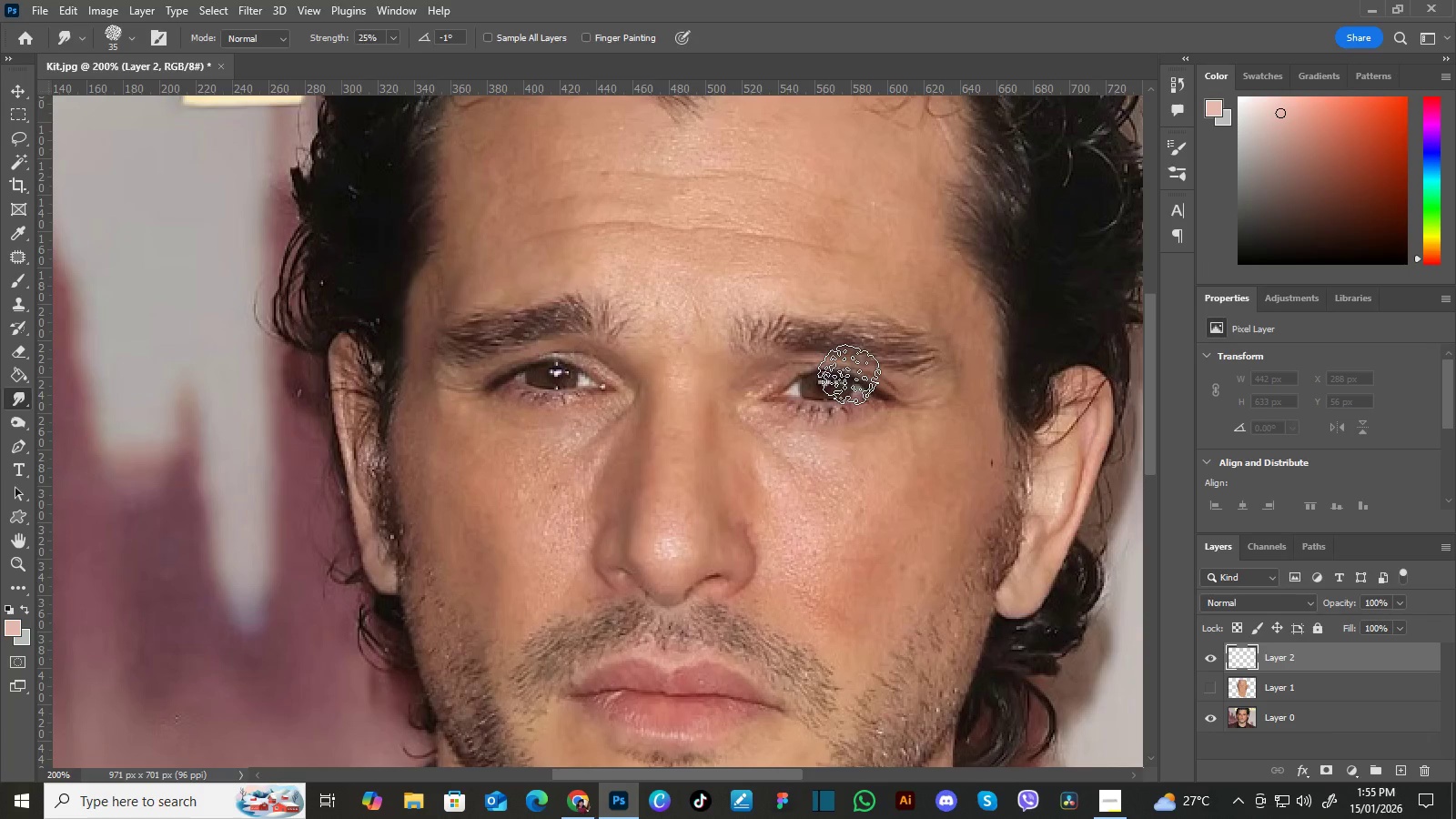 
key(Control+Equal)
 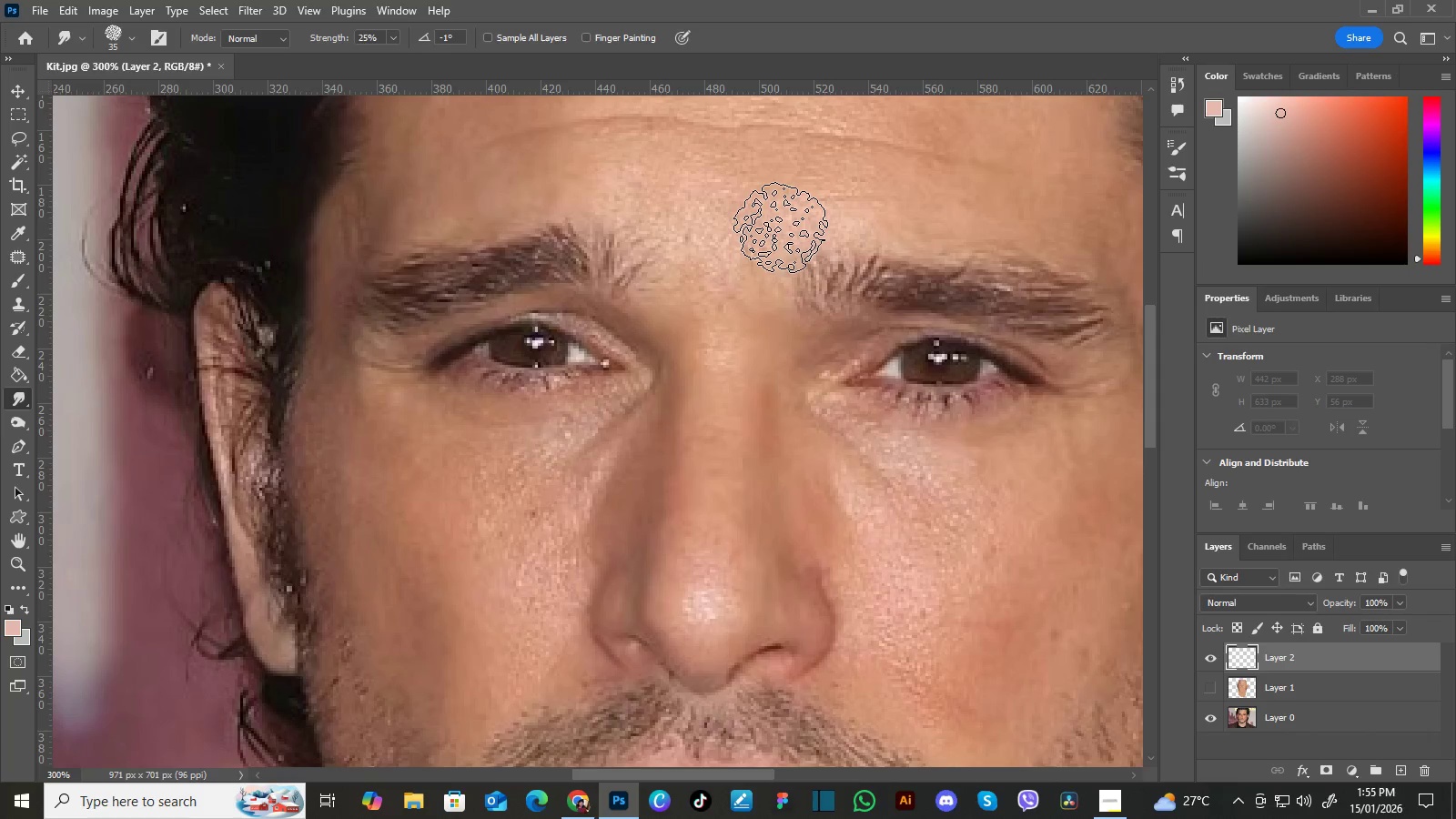 
key(I)
 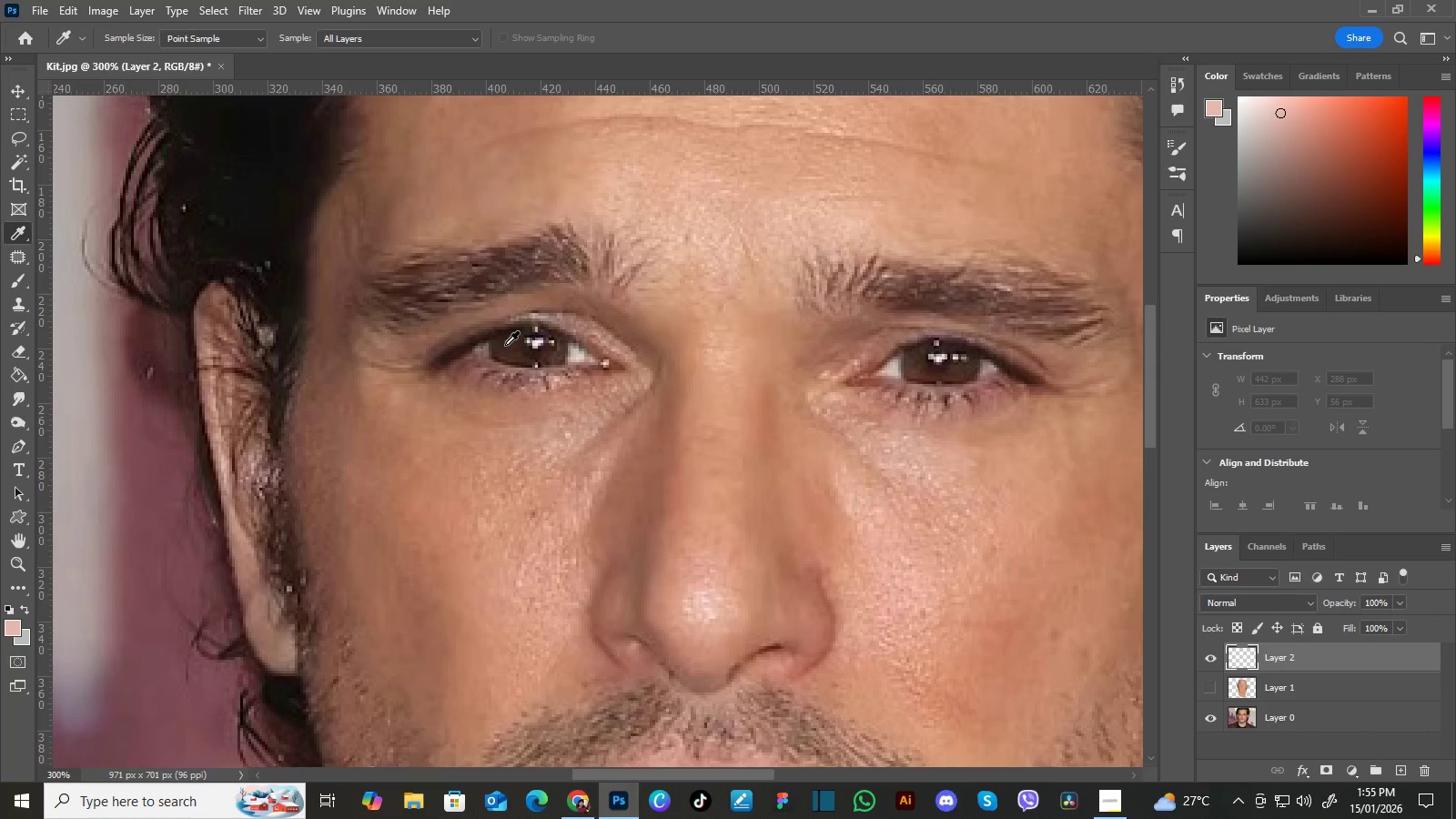 
left_click([509, 336])
 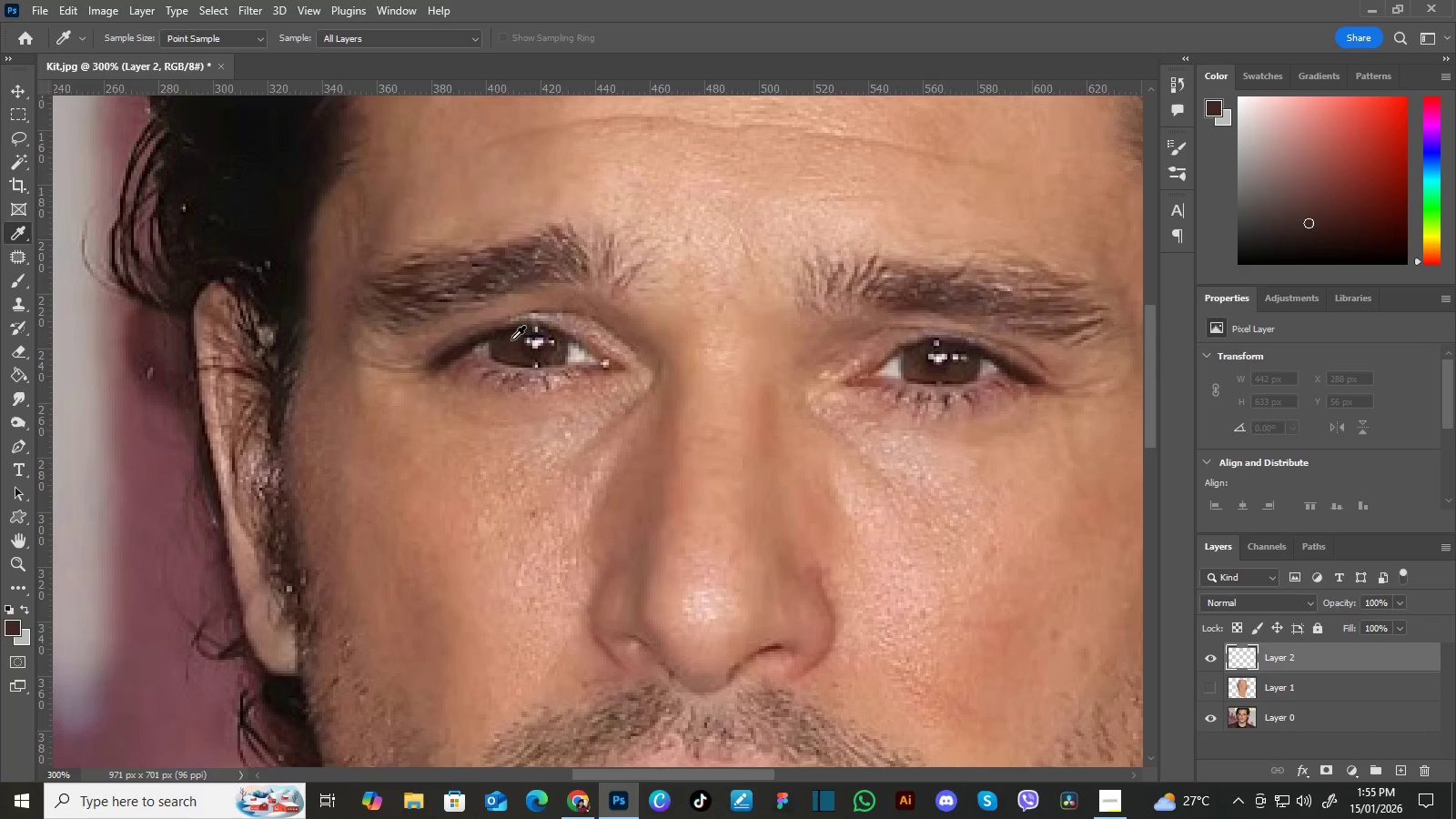 
triple_click([509, 339])
 